 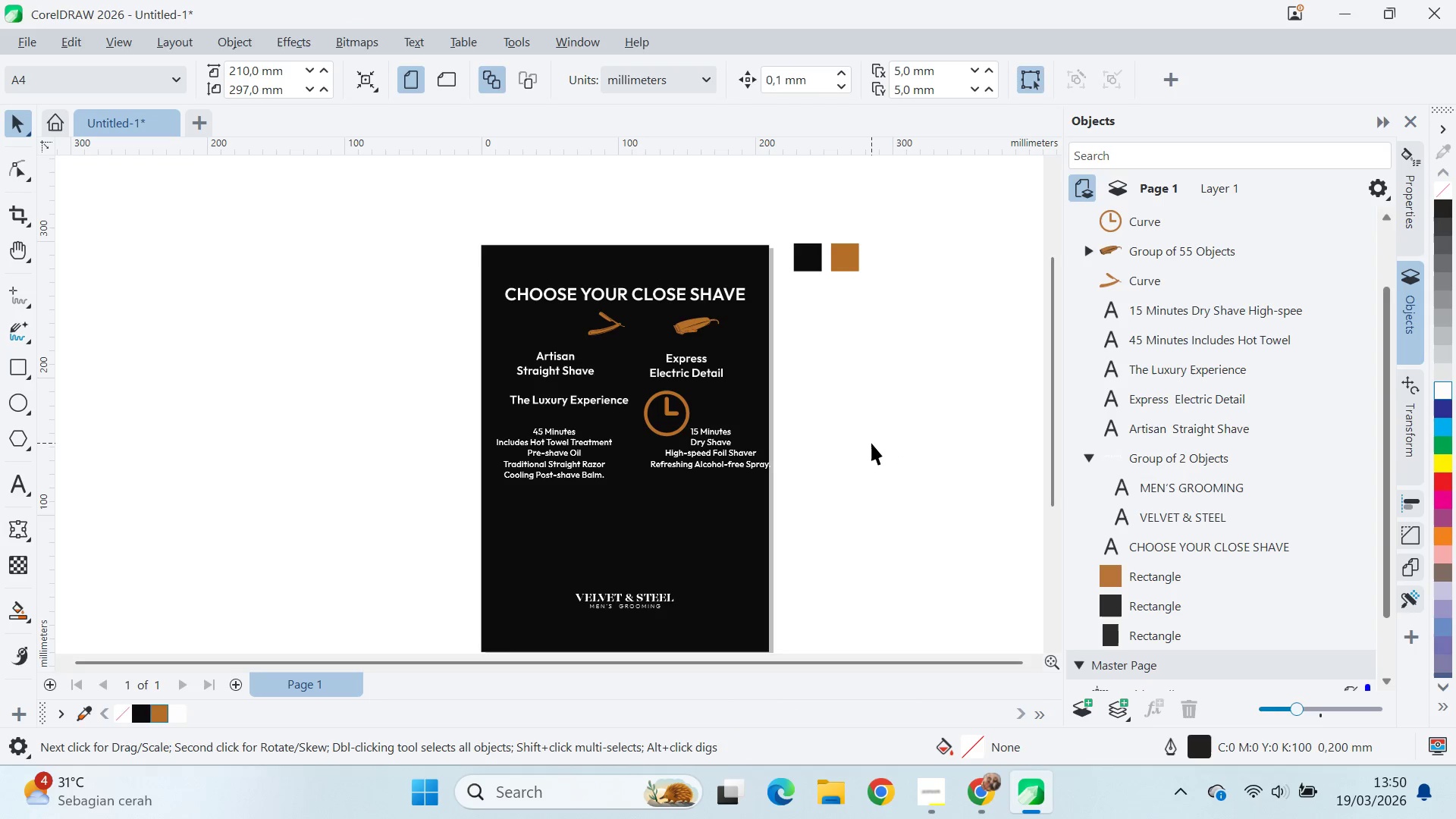 
left_click([688, 415])
 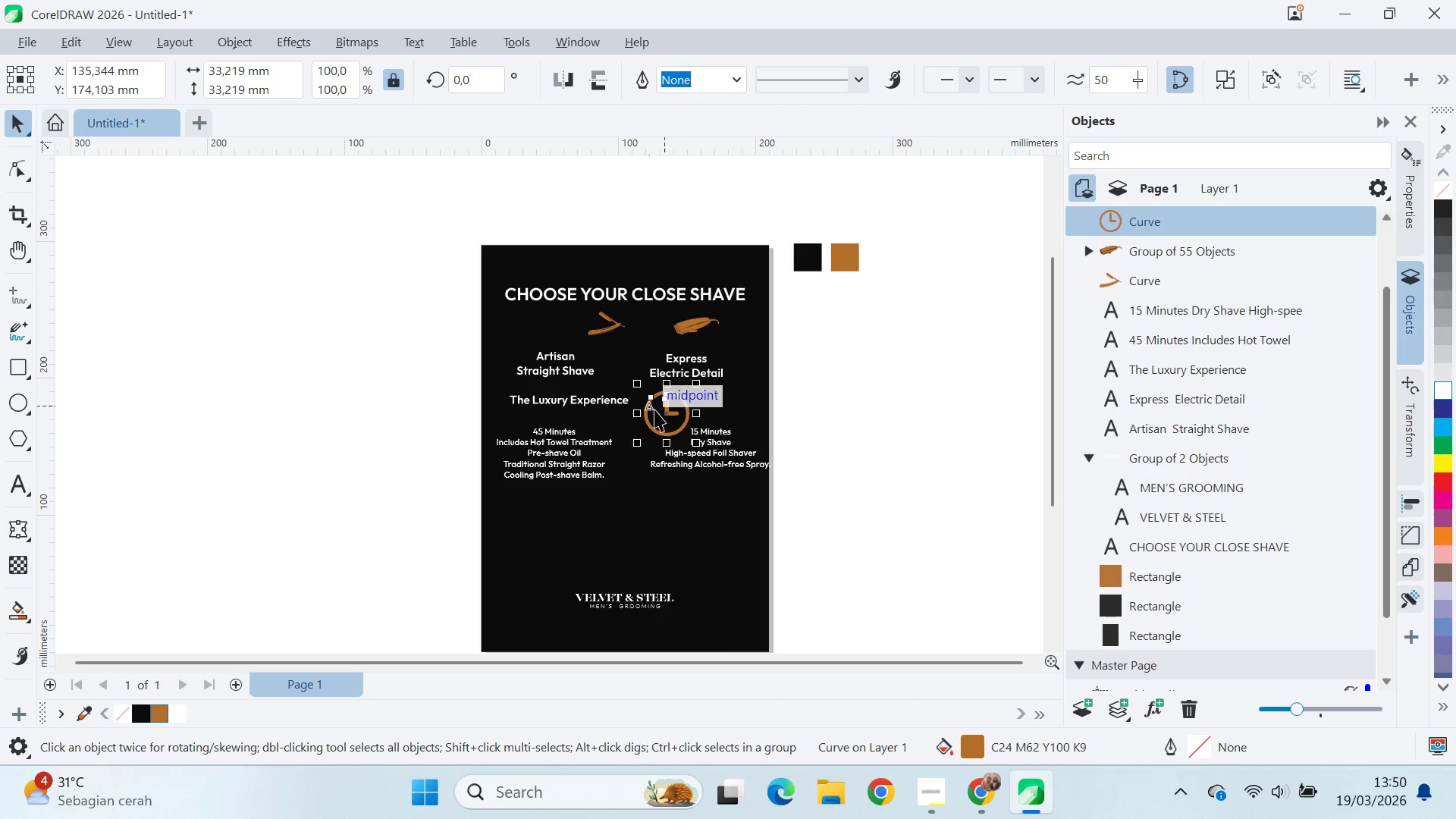 
scroll: coordinate [655, 401], scroll_direction: up, amount: 8.0
 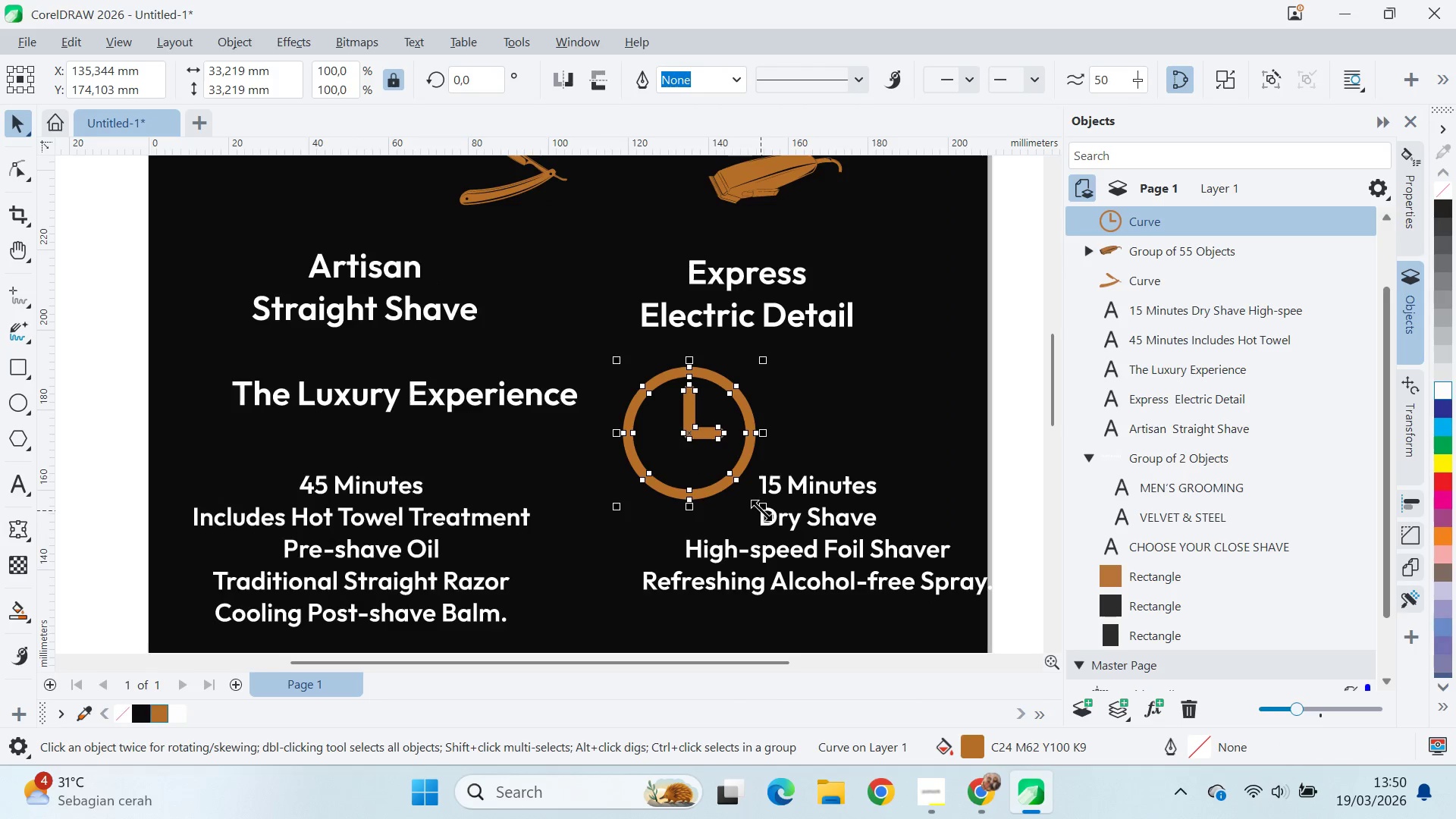 
left_click_drag(start_coordinate=[762, 510], to_coordinate=[701, 466])
 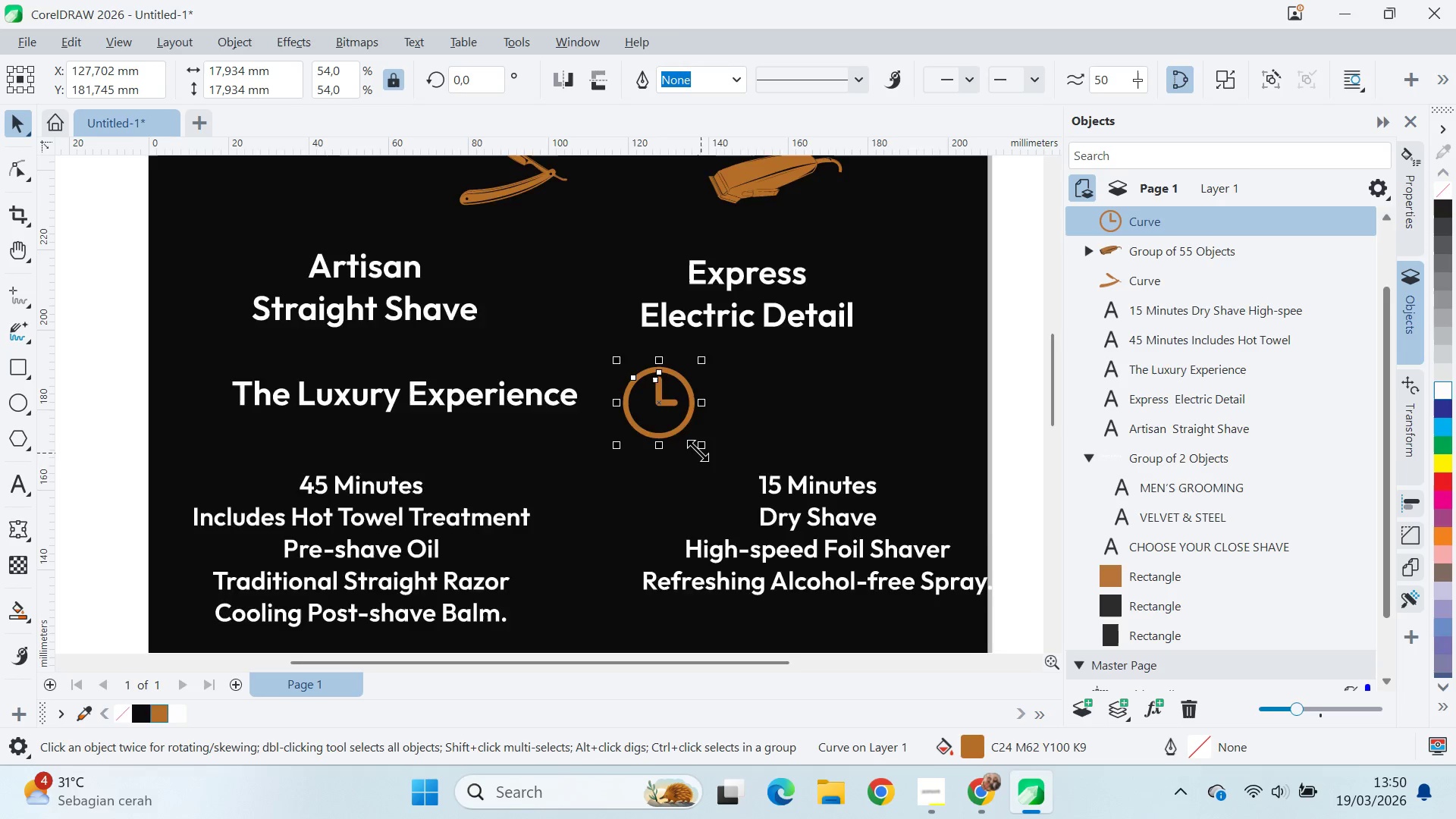 
scroll: coordinate [699, 441], scroll_direction: down, amount: 6.0
 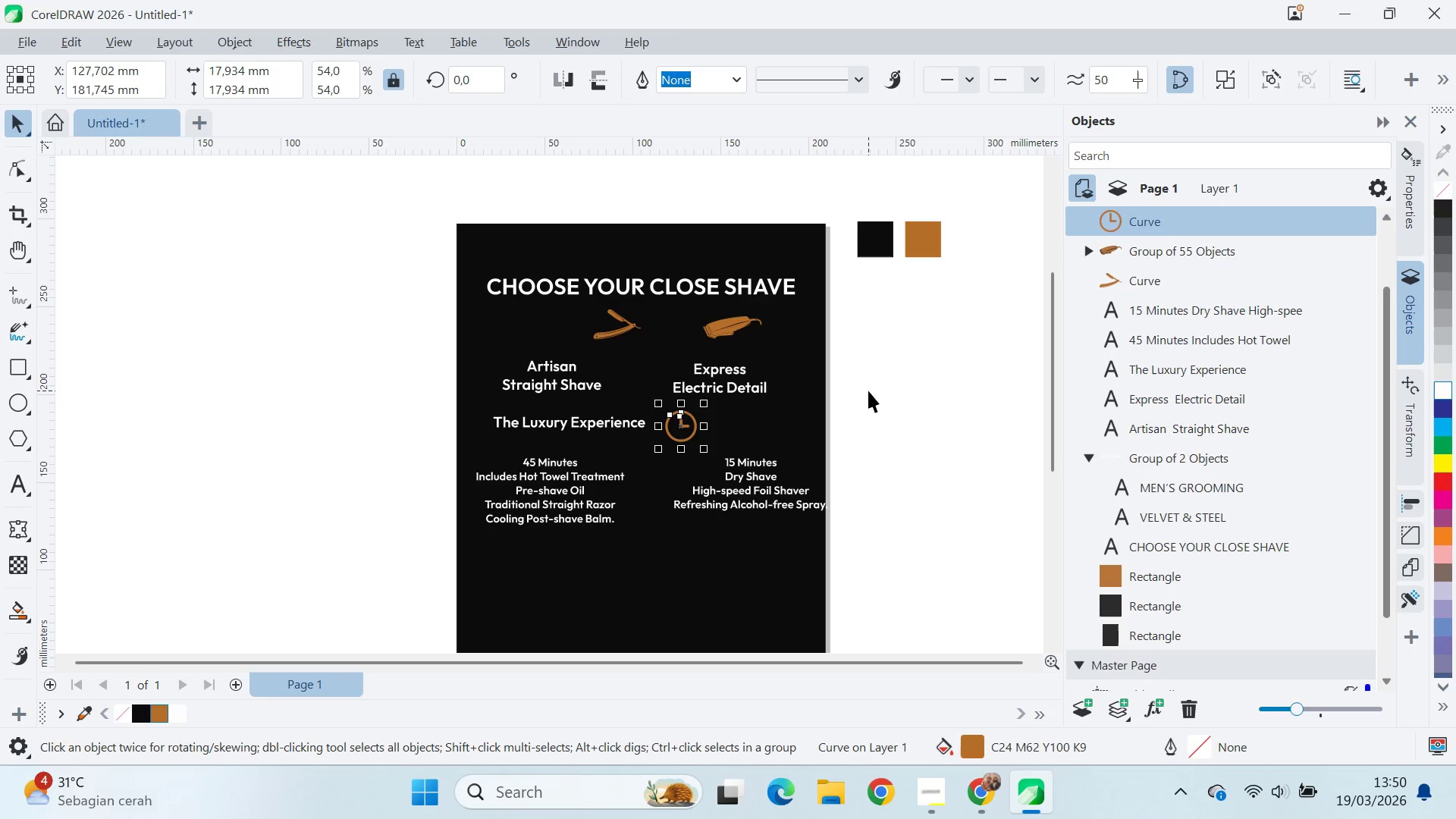 
left_click([868, 390])
 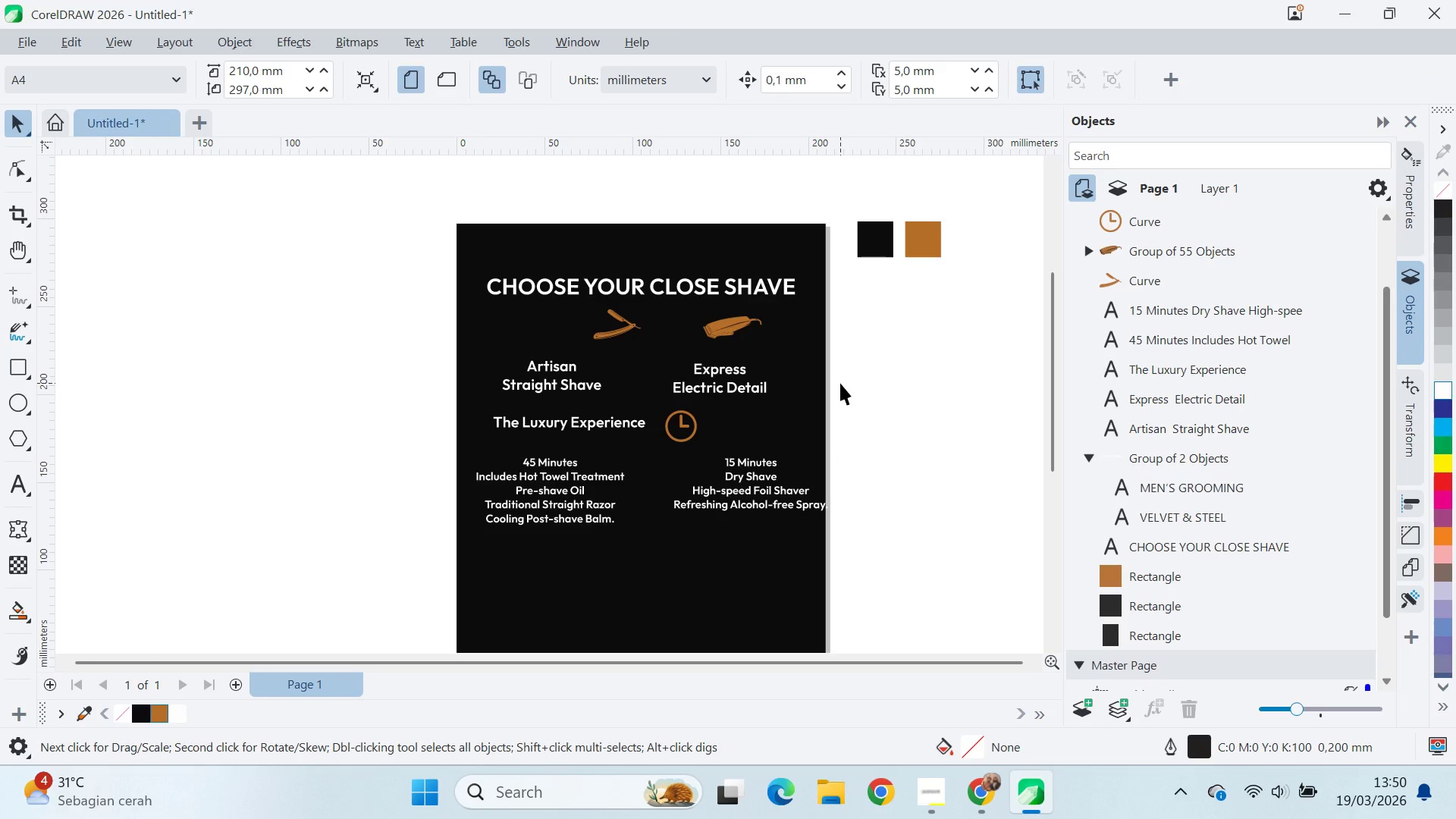 
wait(12.27)
 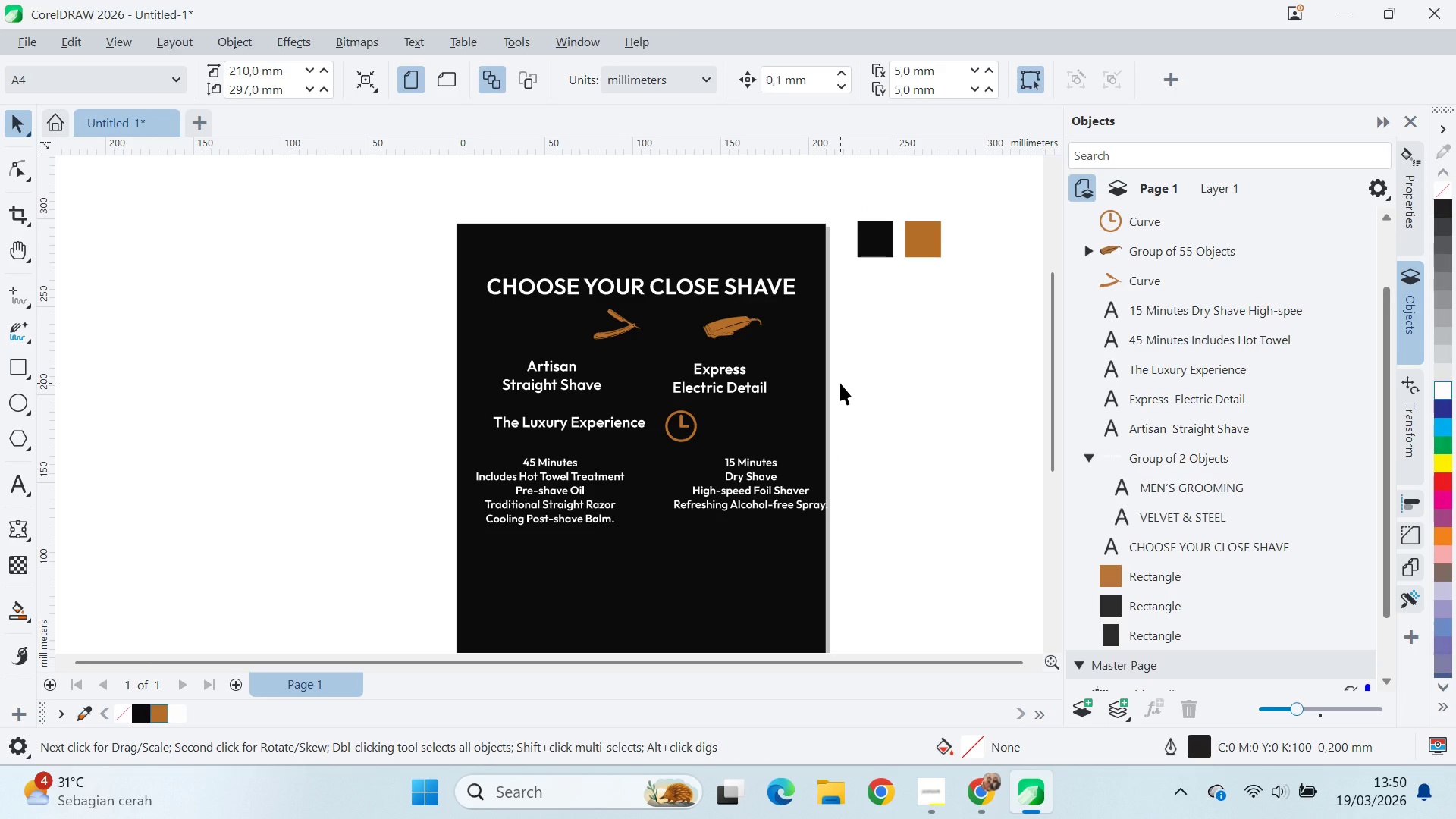 
left_click_drag(start_coordinate=[618, 336], to_coordinate=[551, 347])
 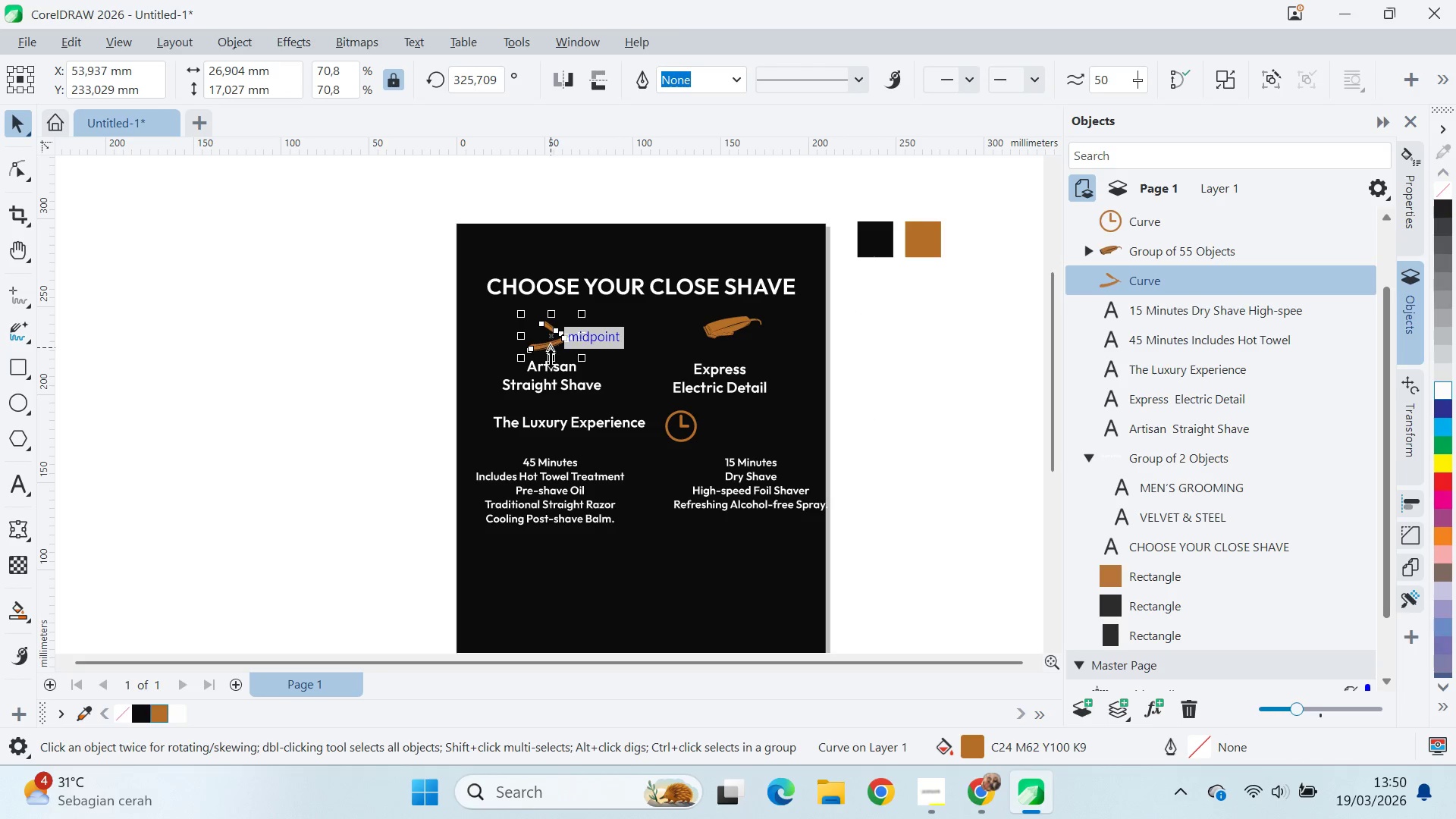 
hold_key(key=ShiftLeft, duration=0.67)
 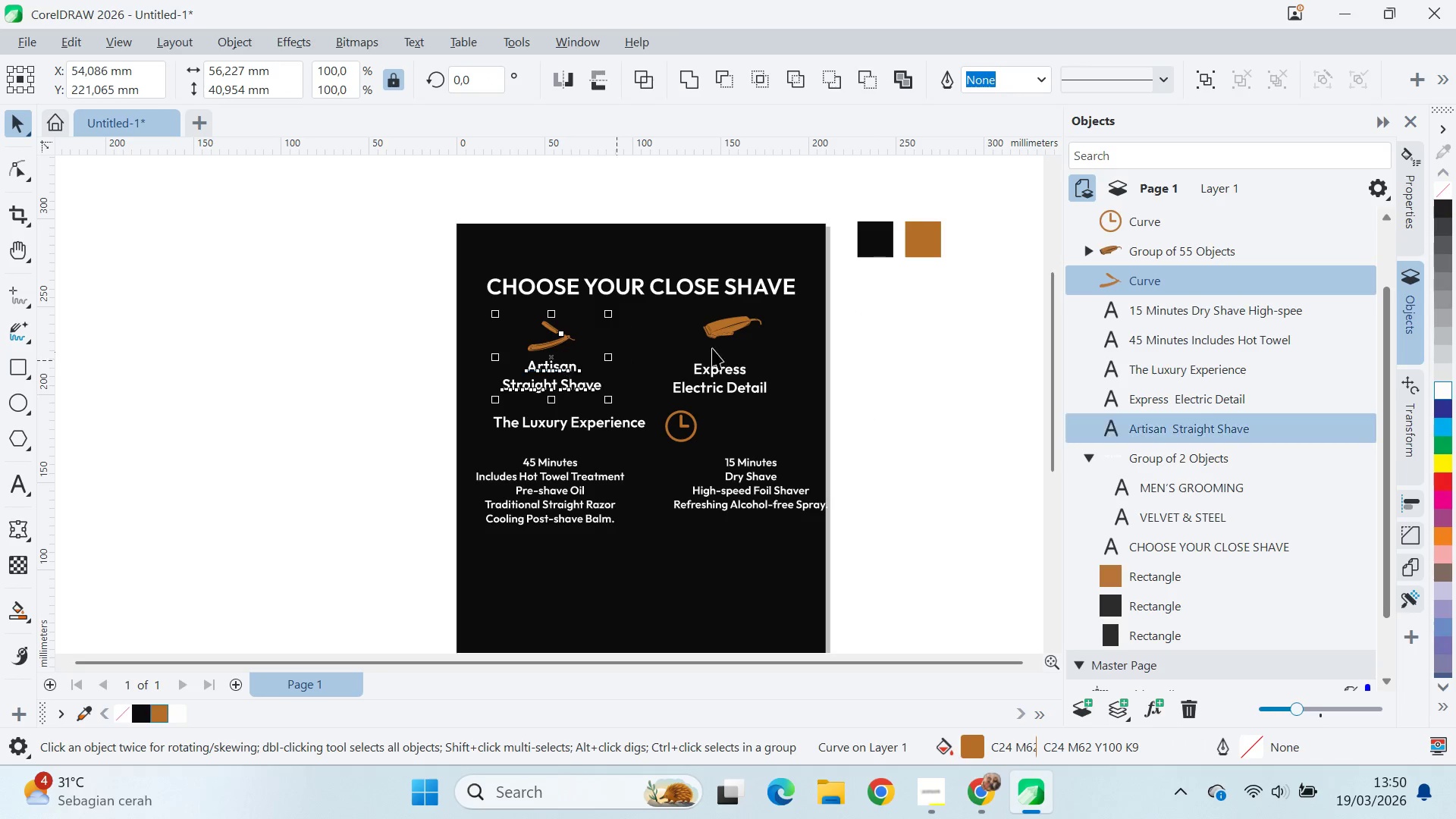 
key(C)
 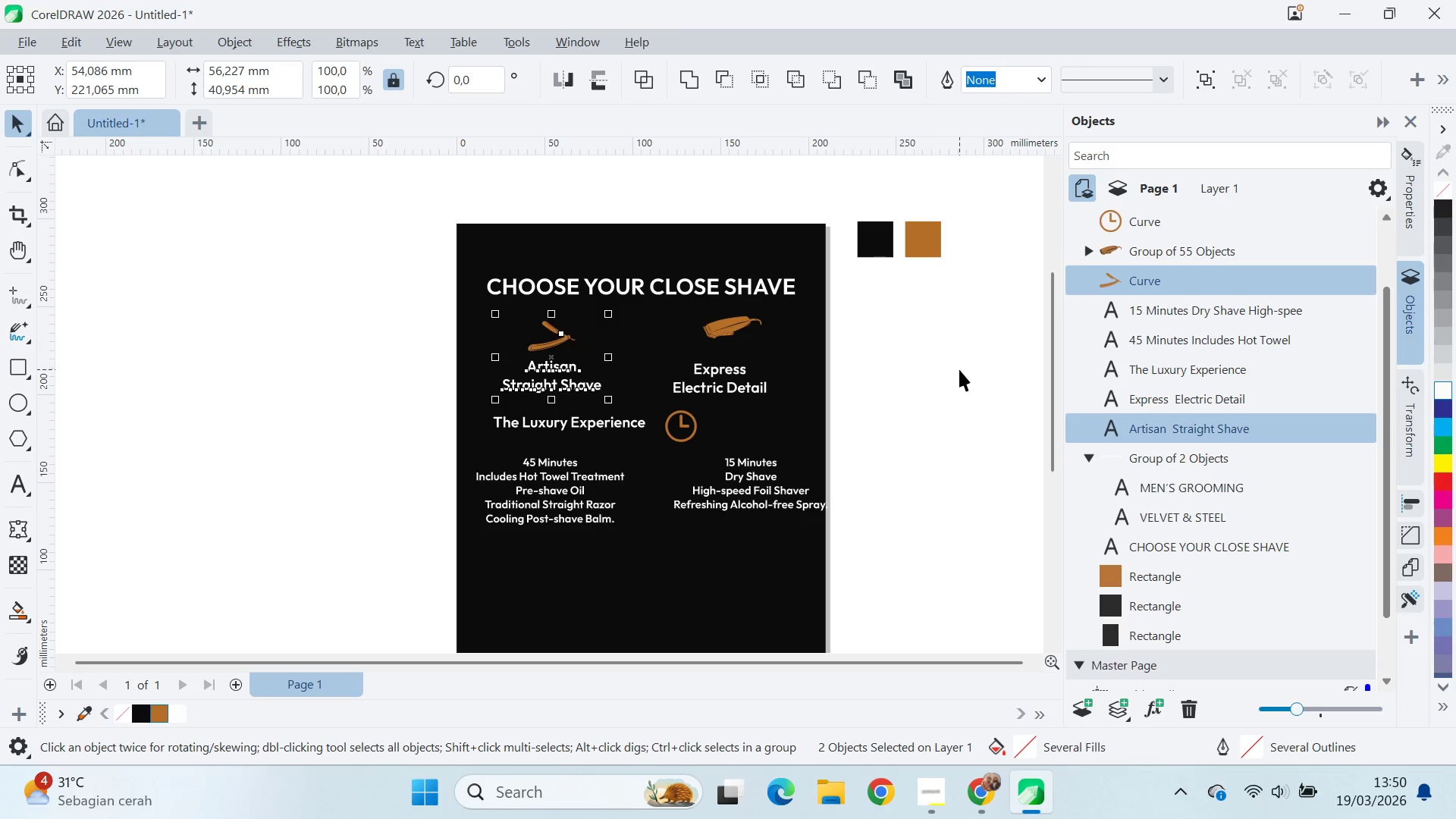 
left_click([959, 369])
 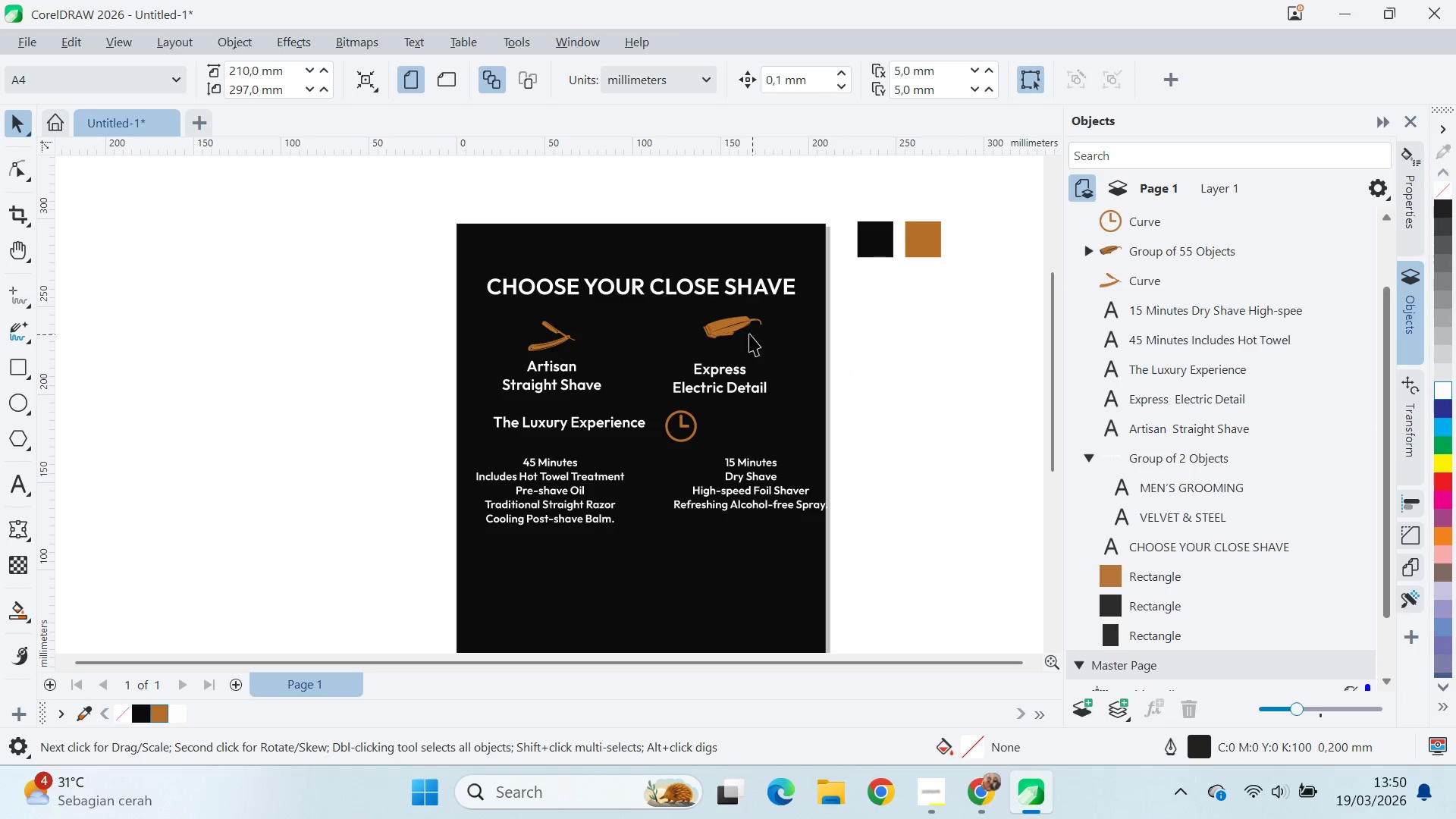 
left_click([728, 331])
 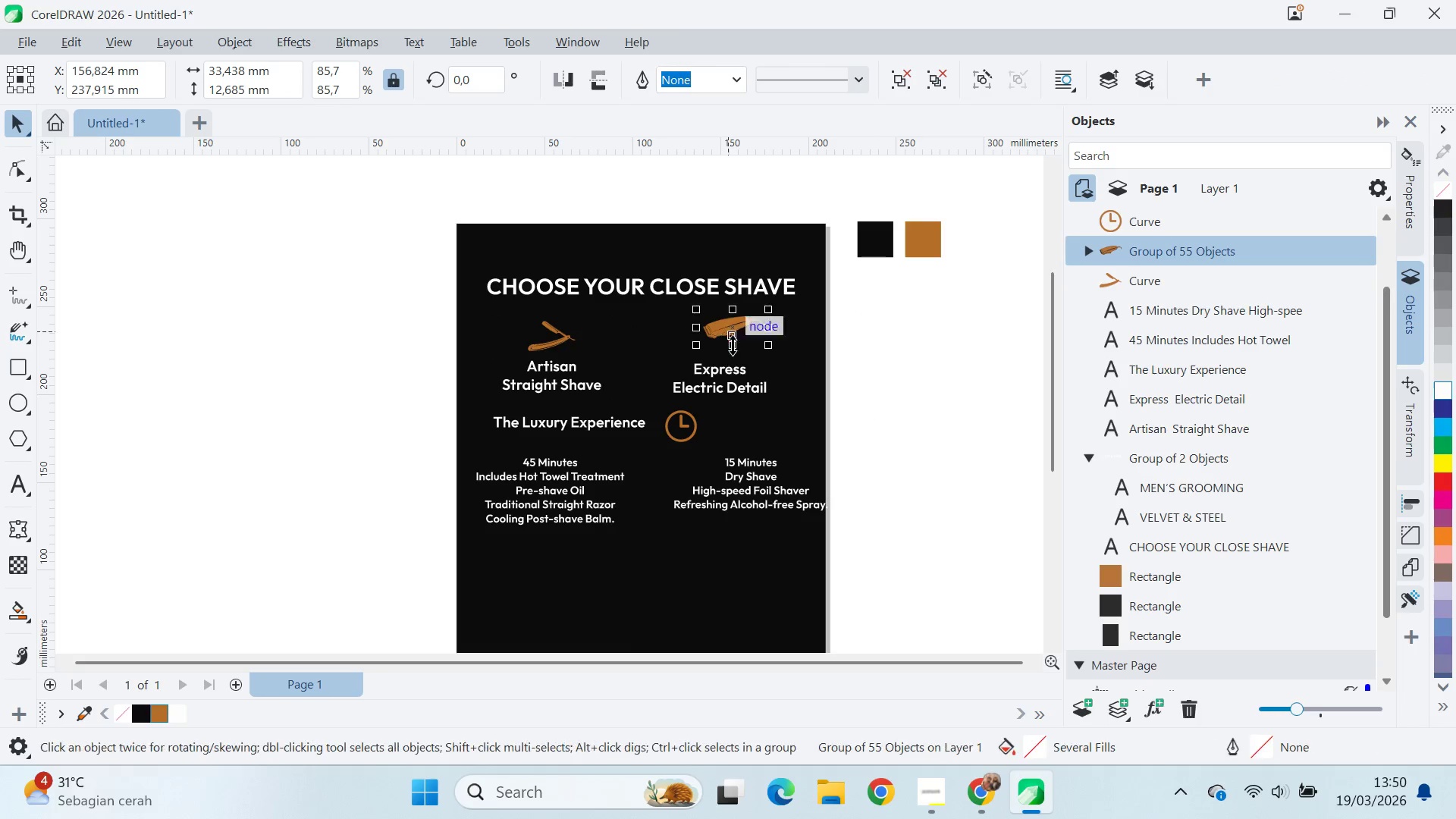 
hold_key(key=ShiftLeft, duration=0.48)
double_click([729, 365])
 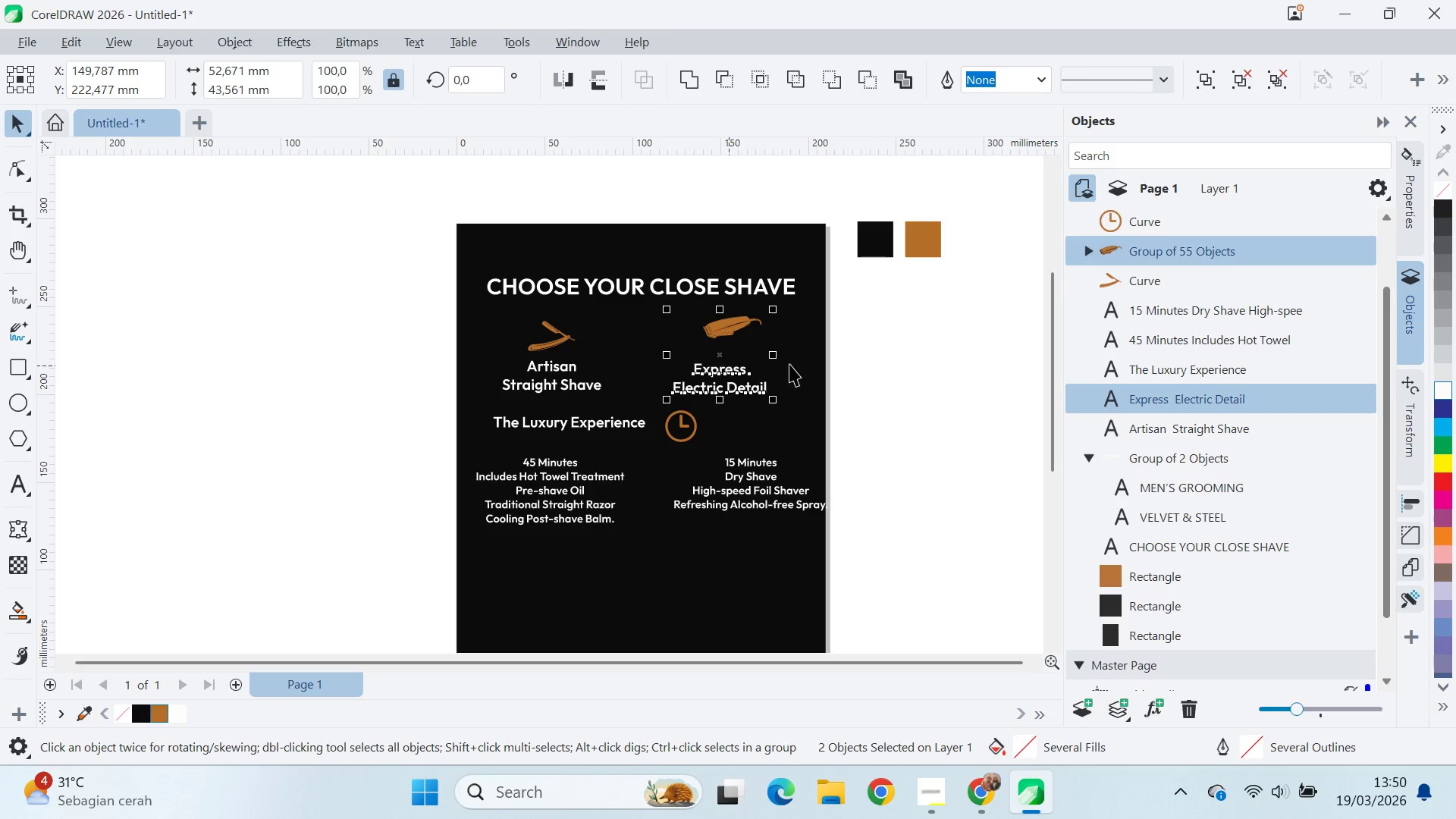 
key(C)
 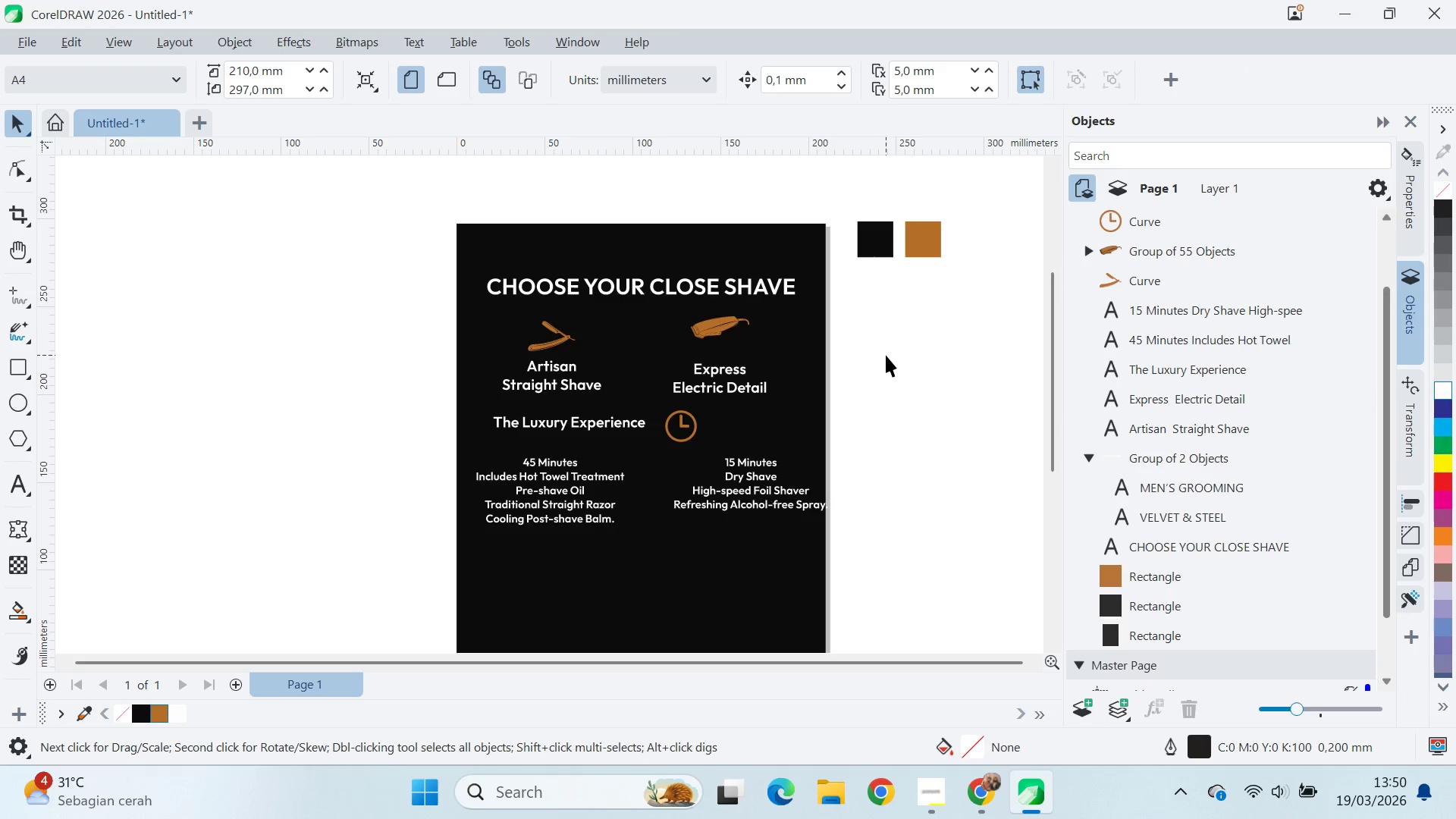 
scroll: coordinate [876, 350], scroll_direction: down, amount: 3.0
 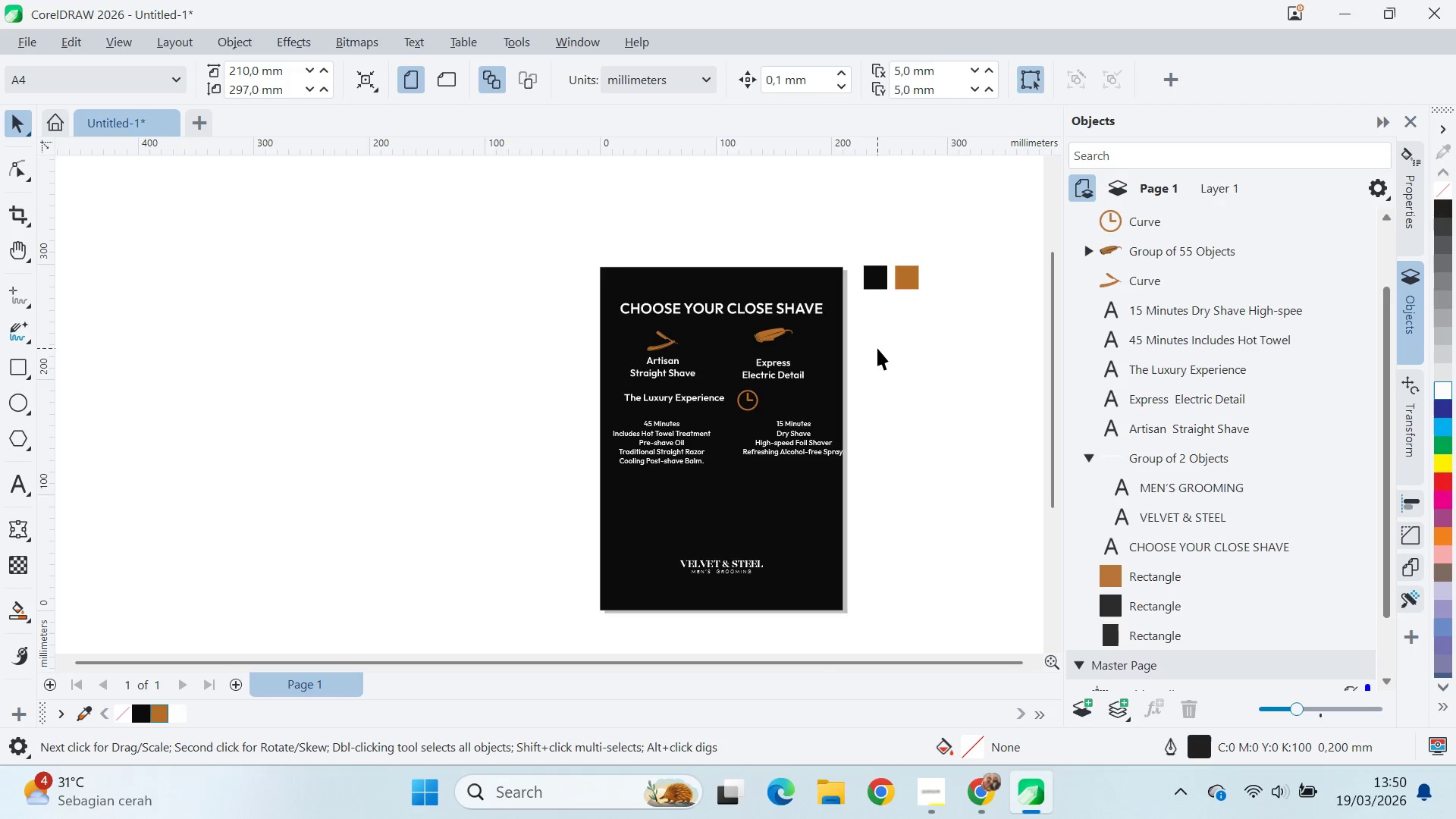 
scroll: coordinate [877, 348], scroll_direction: up, amount: 1.0
 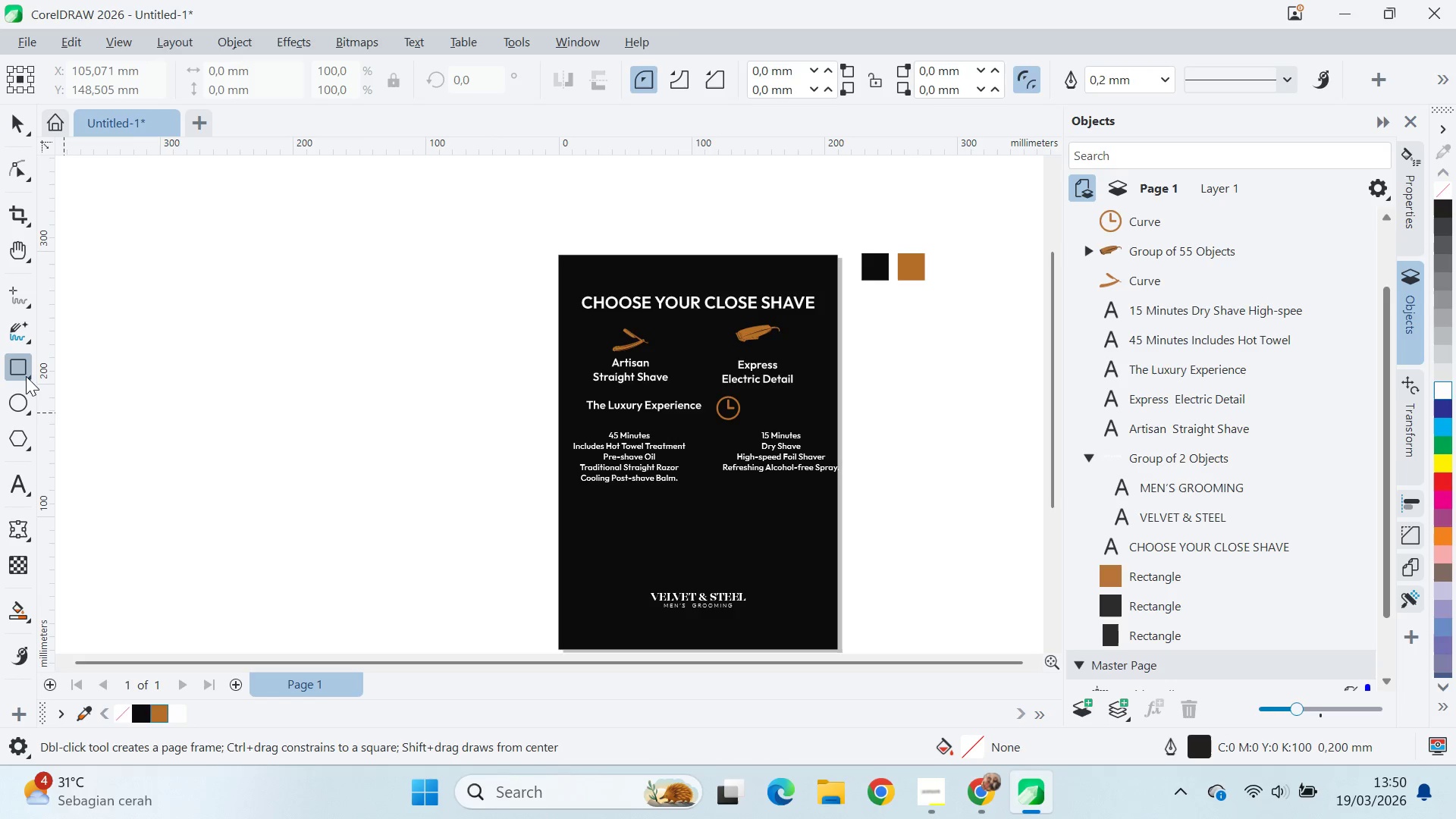 
hold_key(key=ControlLeft, duration=1.19)
 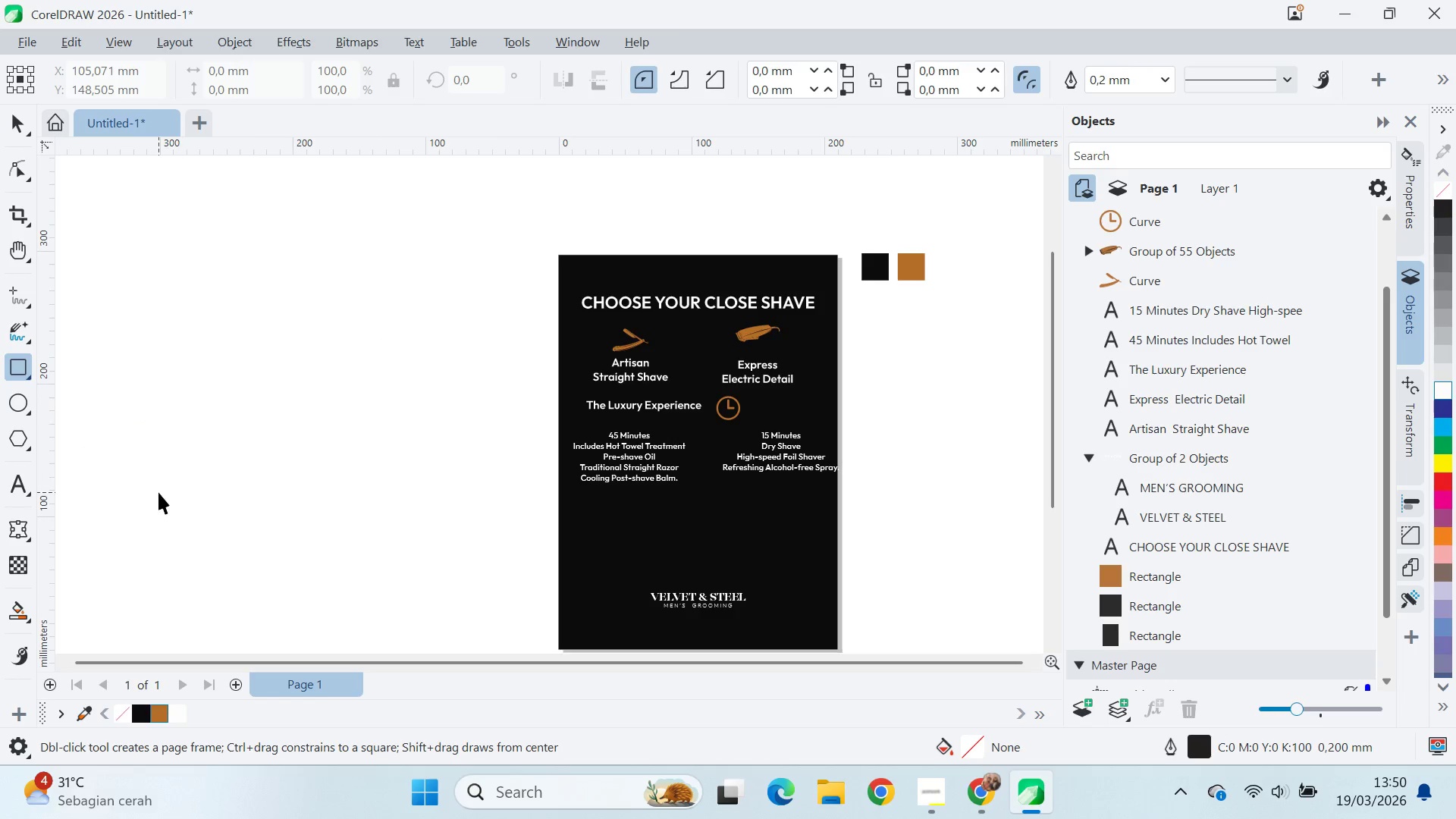 
key(V)
 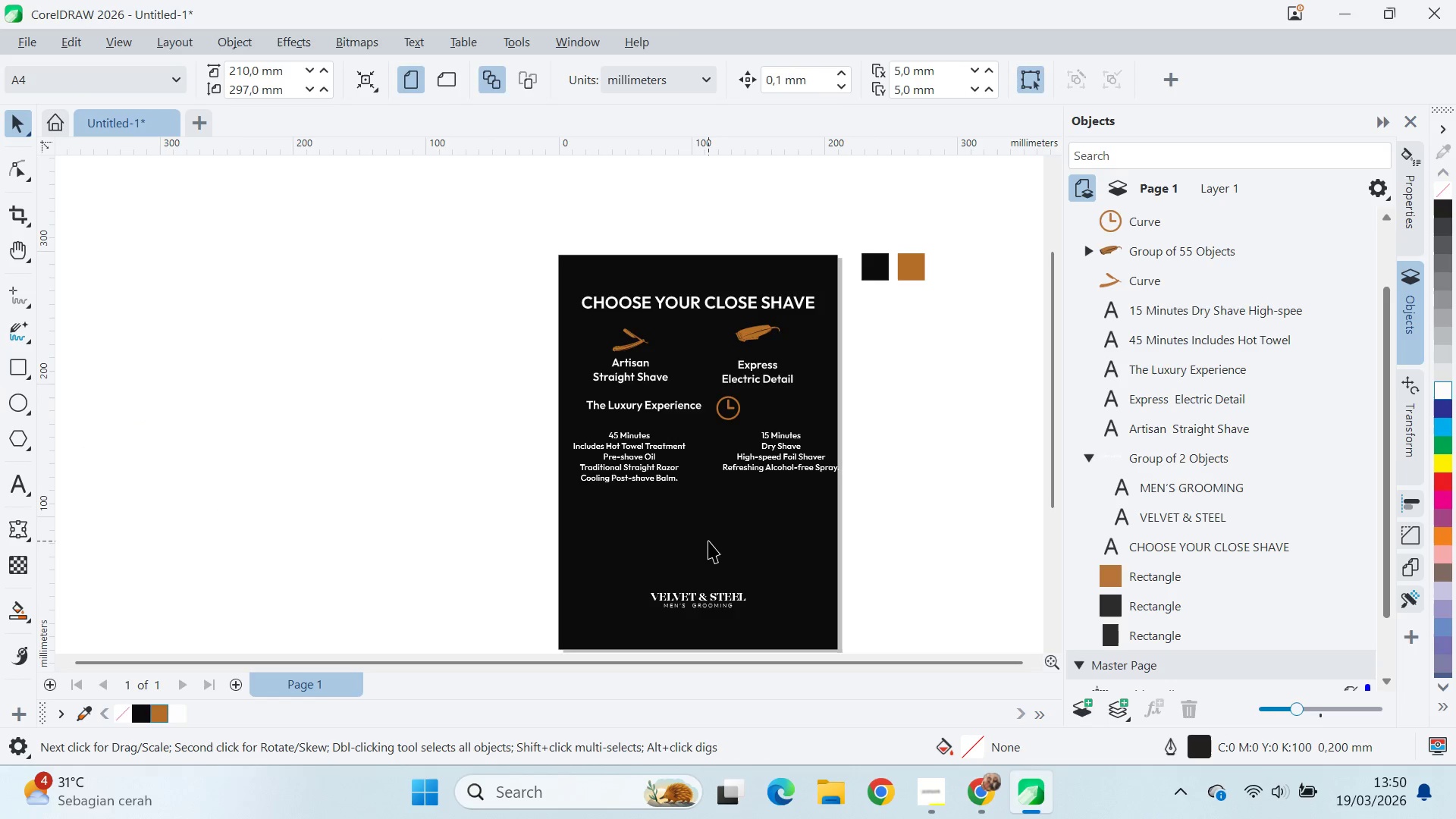 
left_click([708, 541])
 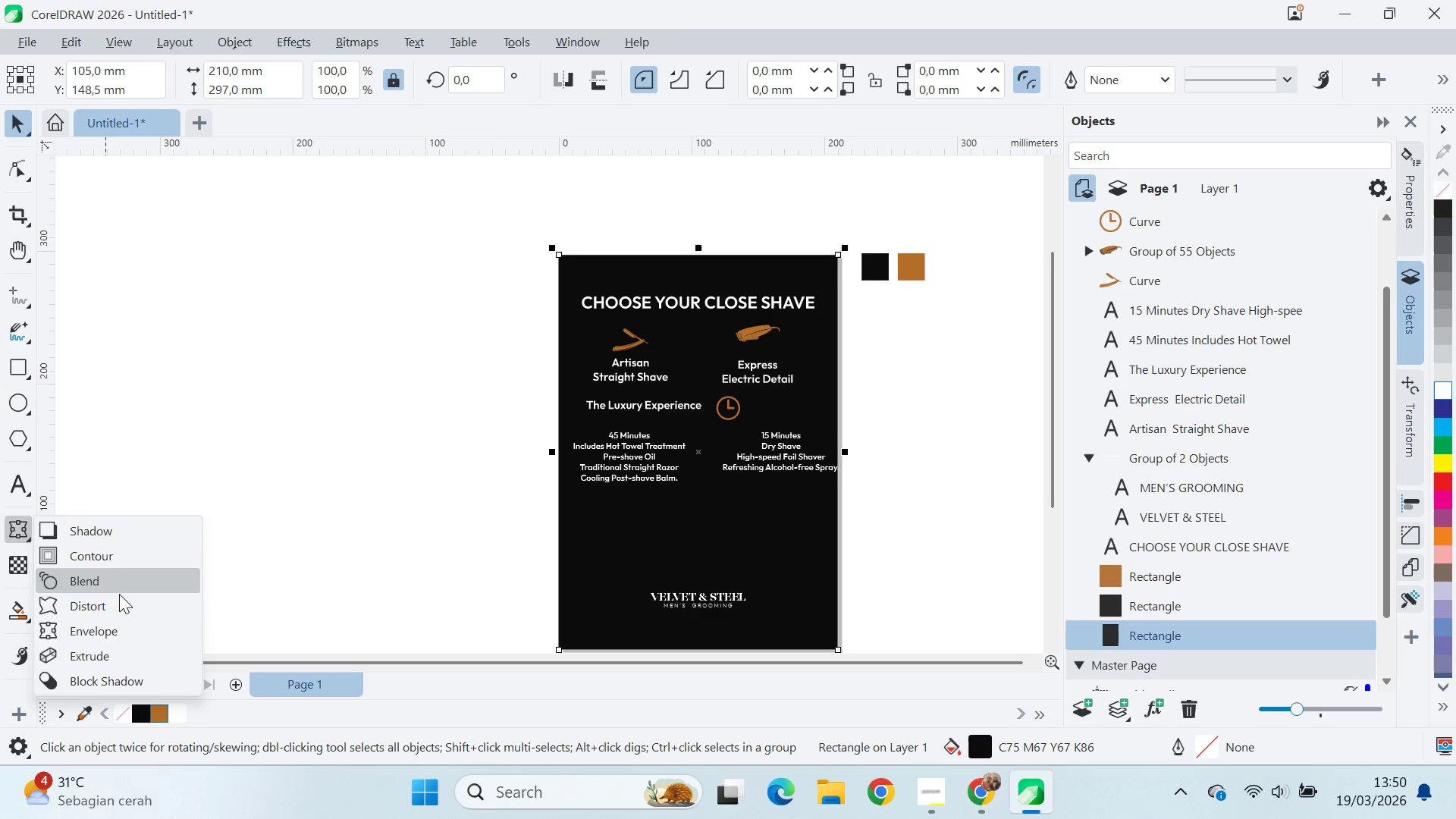 
left_click([135, 548])
 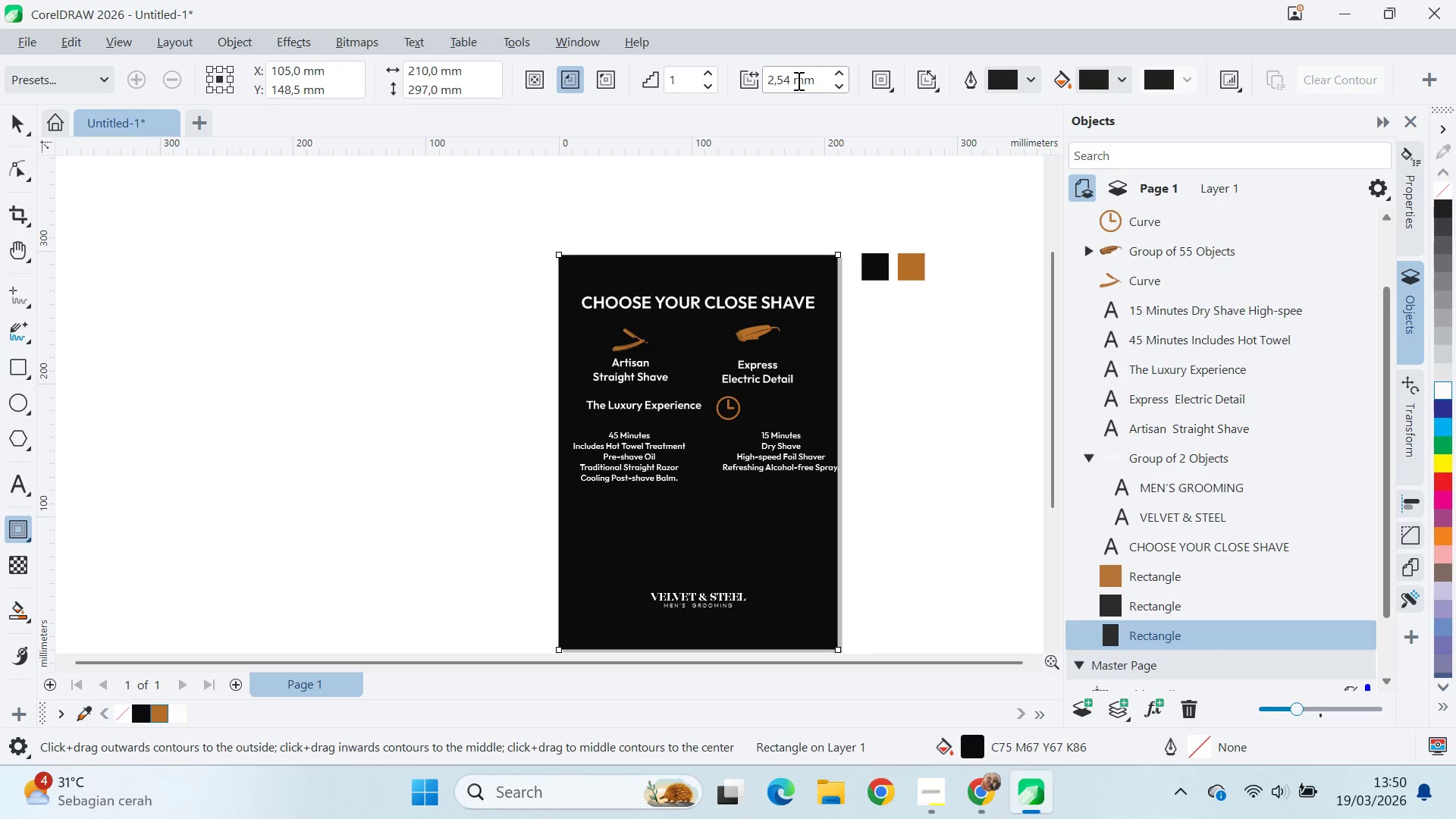 
wait(5.78)
 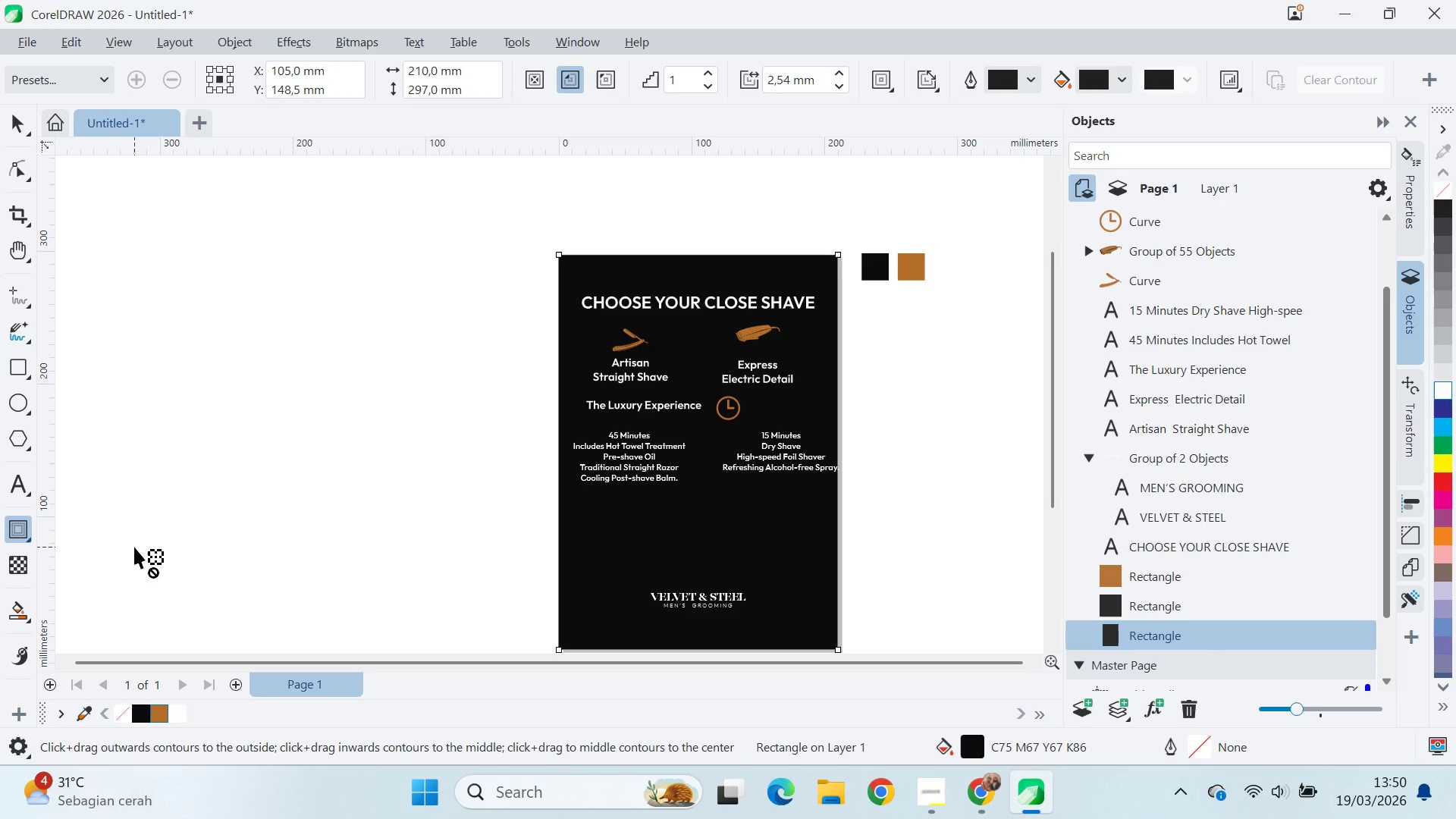 
double_click([841, 71])
 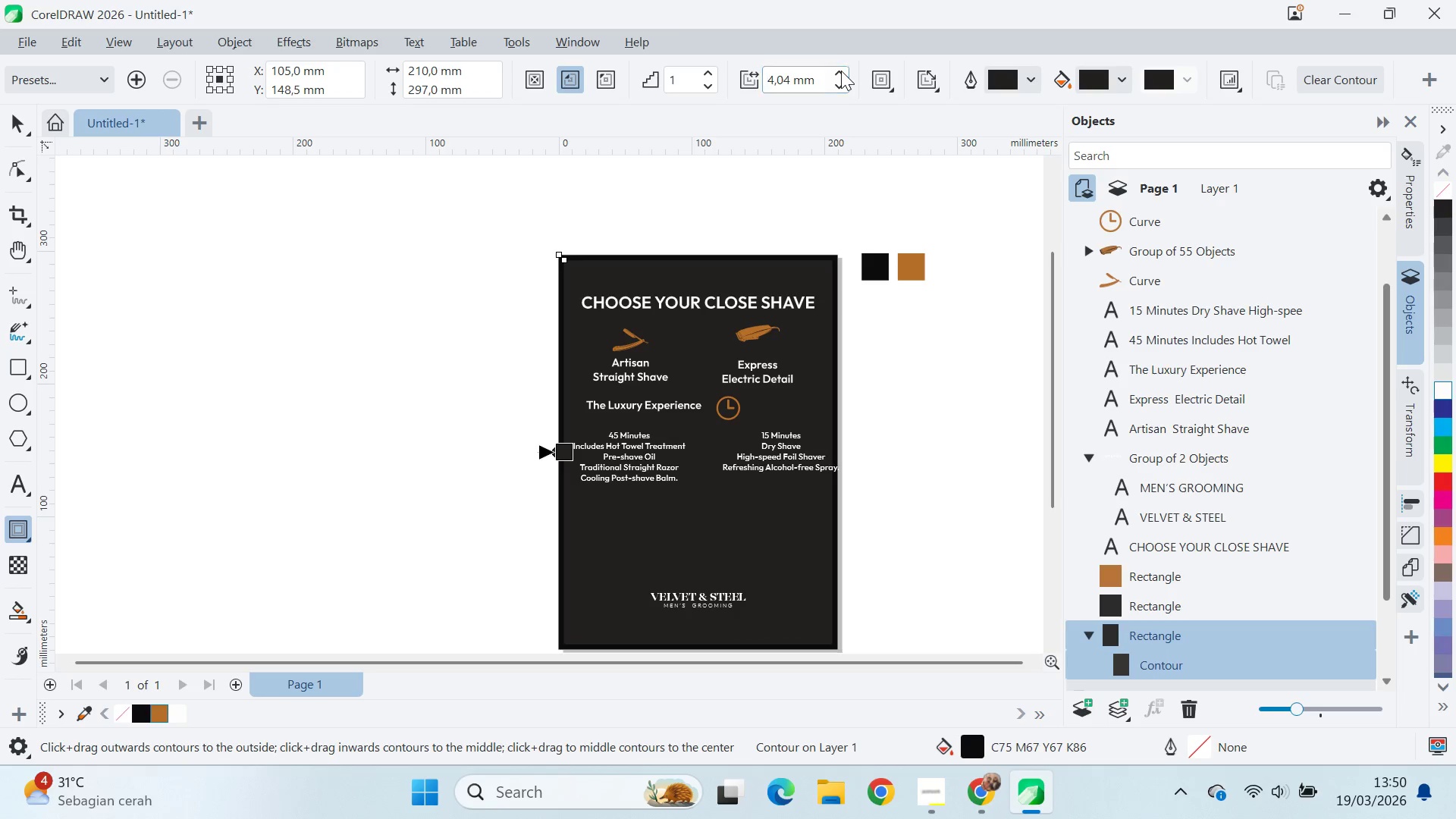 
triple_click([841, 71])
 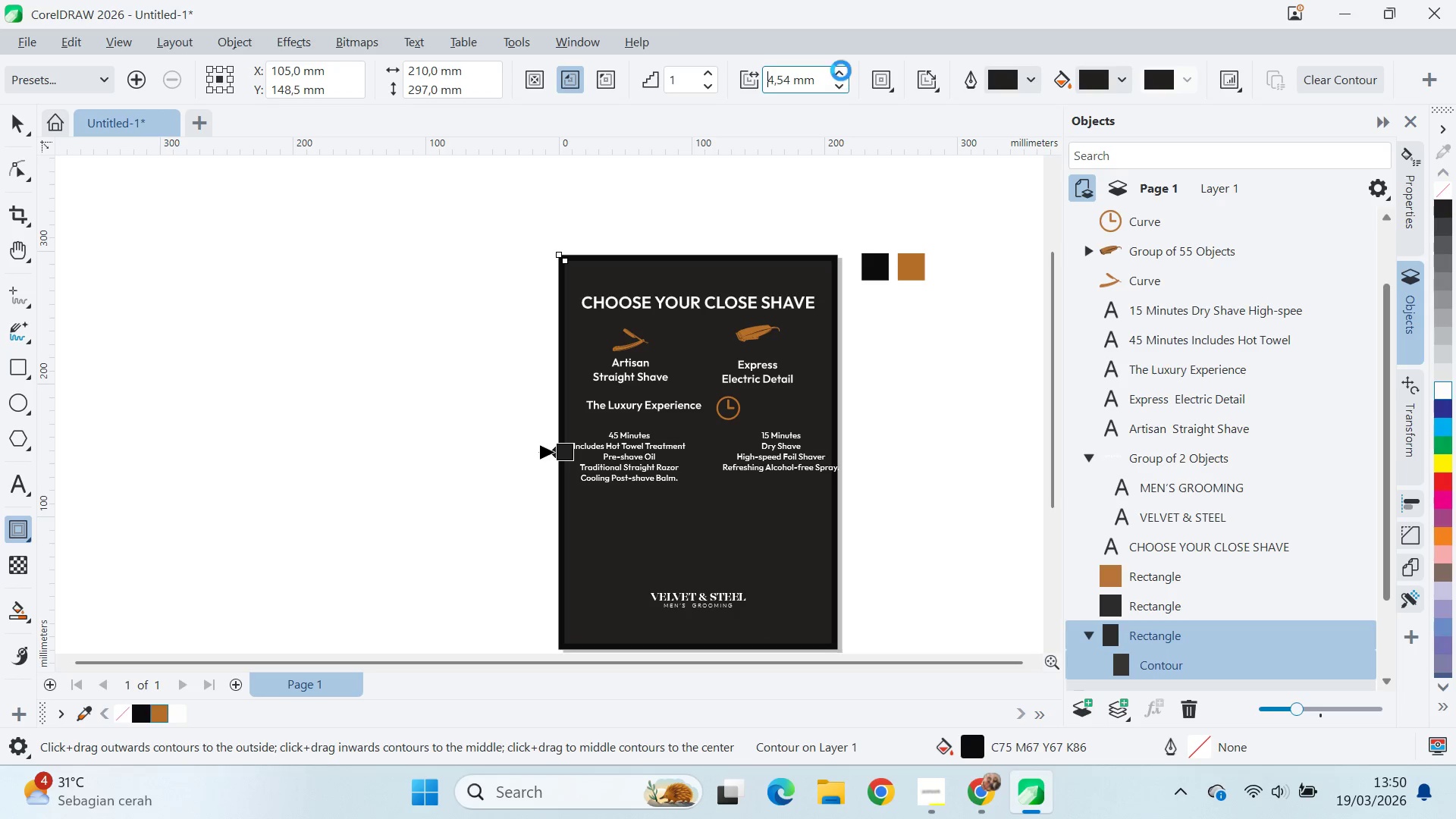 
triple_click([841, 71])
 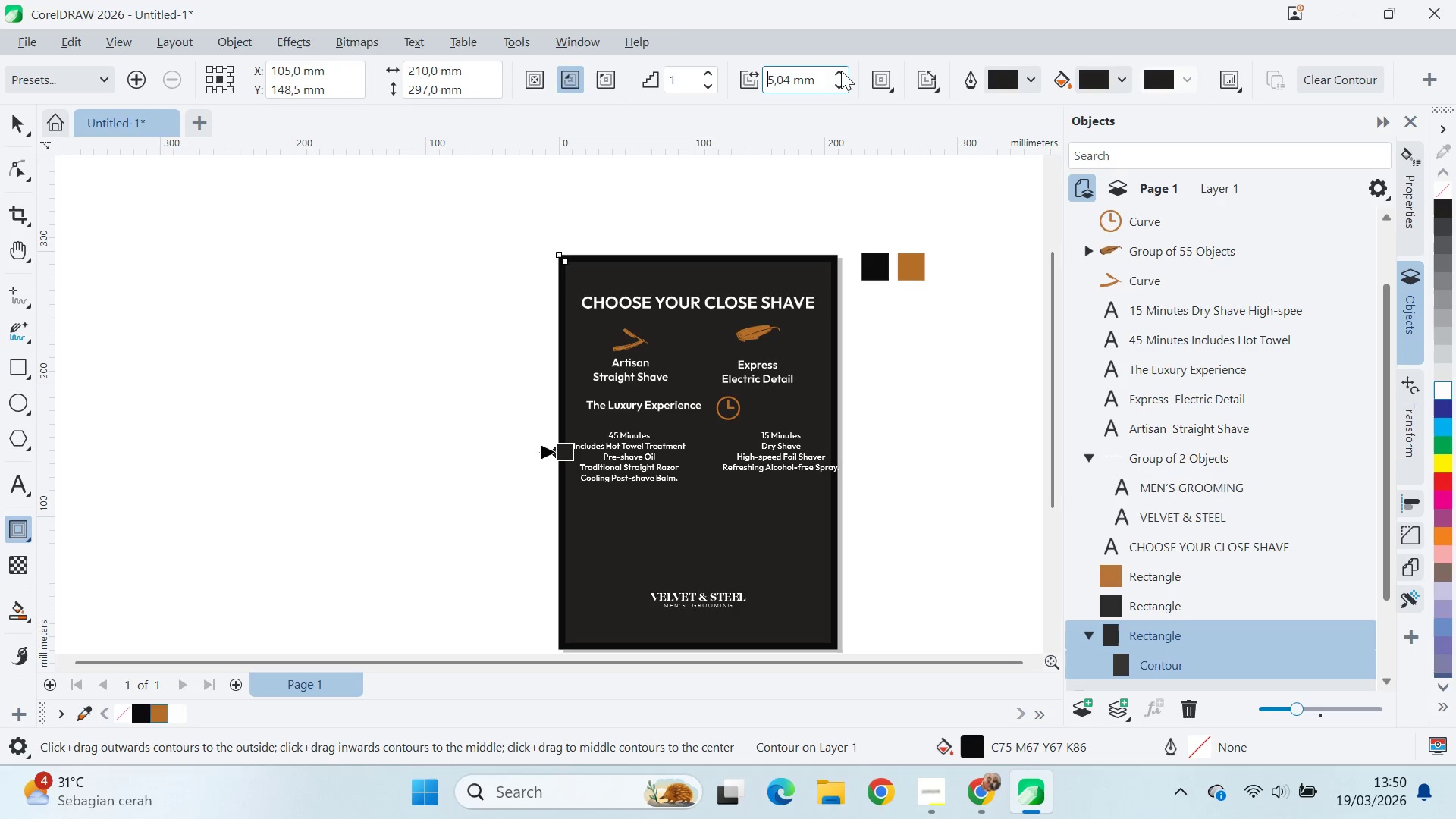 
triple_click([841, 71])
 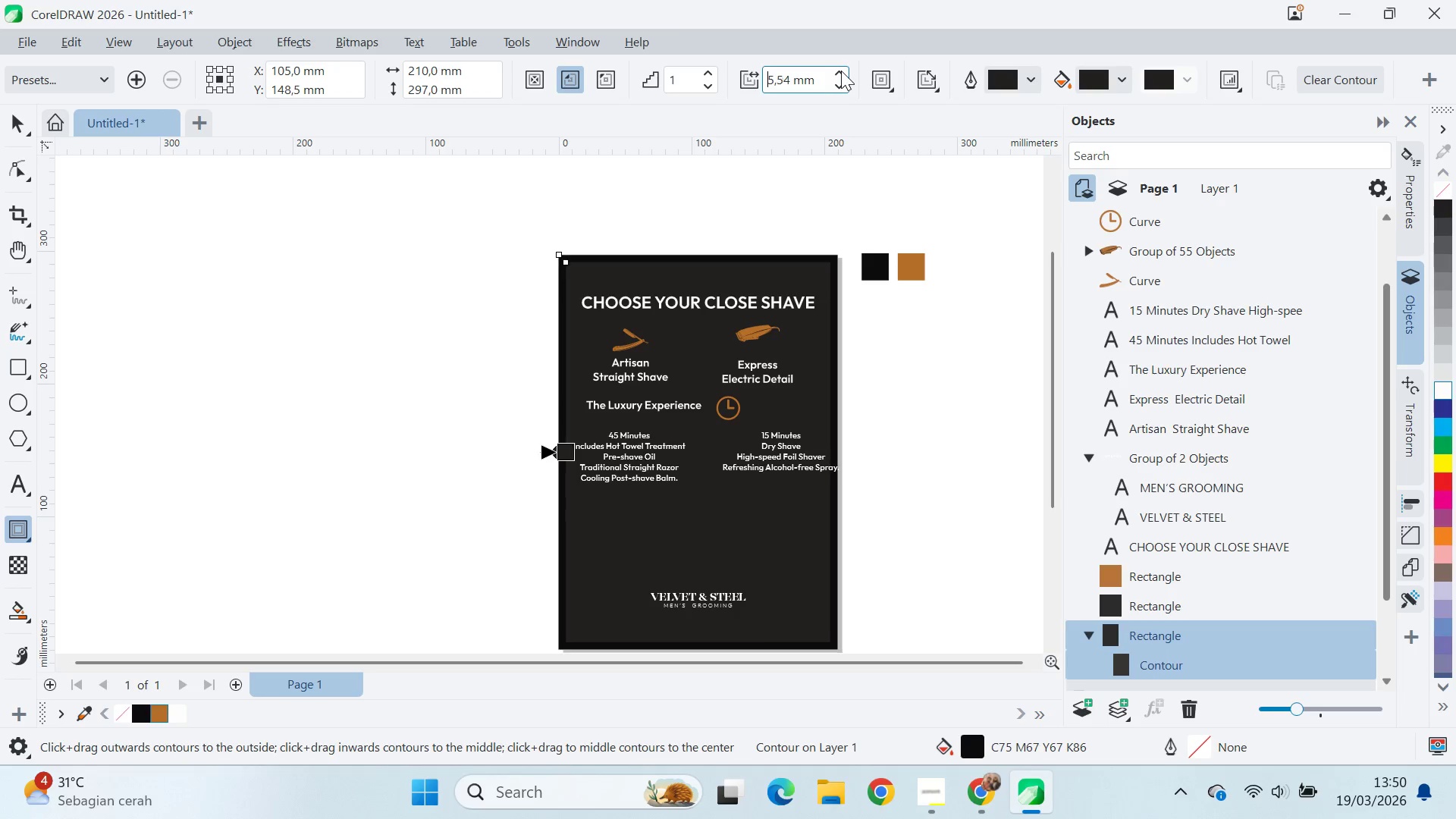 
triple_click([841, 71])
 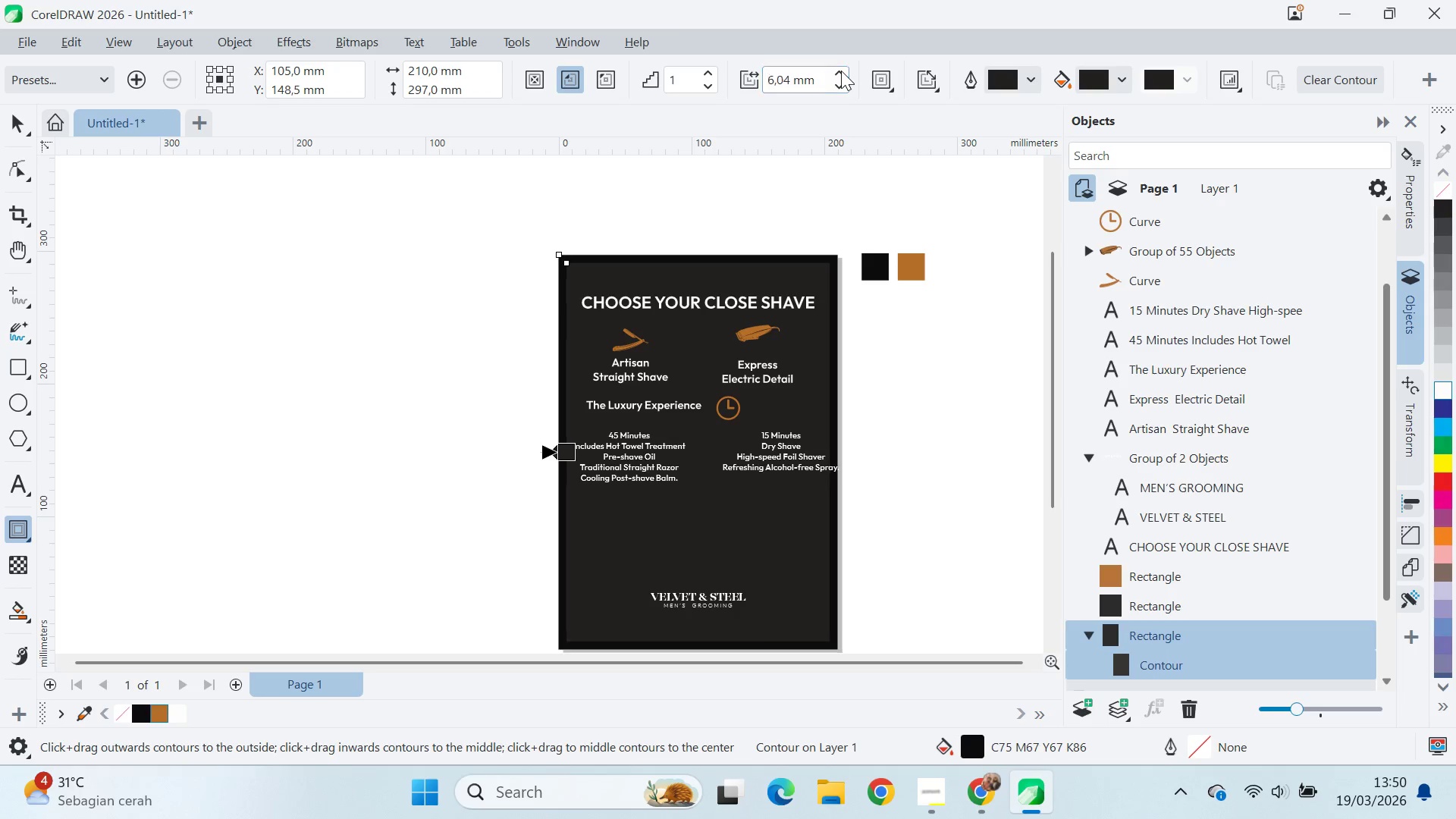 
triple_click([841, 71])
 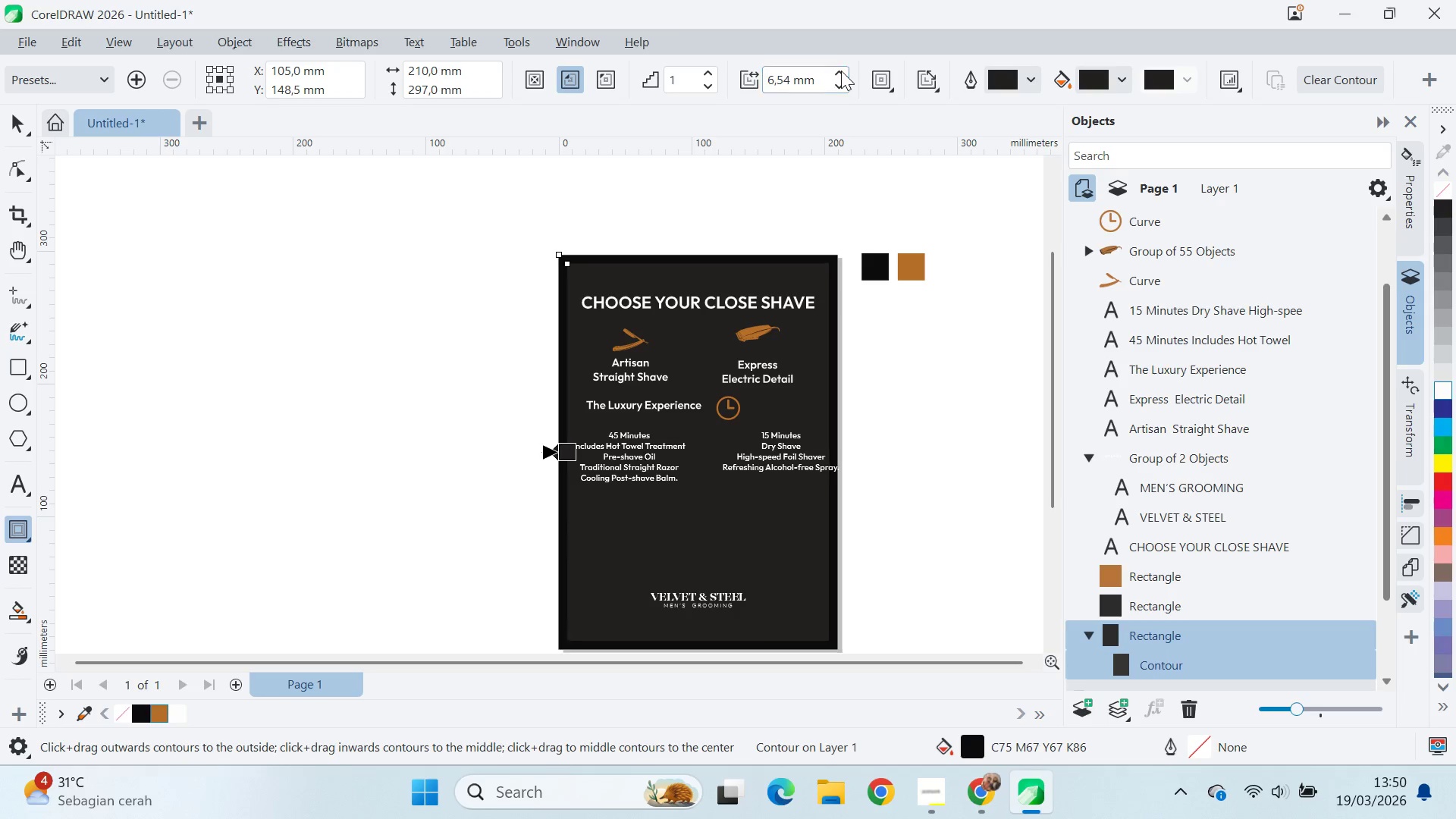 
triple_click([841, 71])
 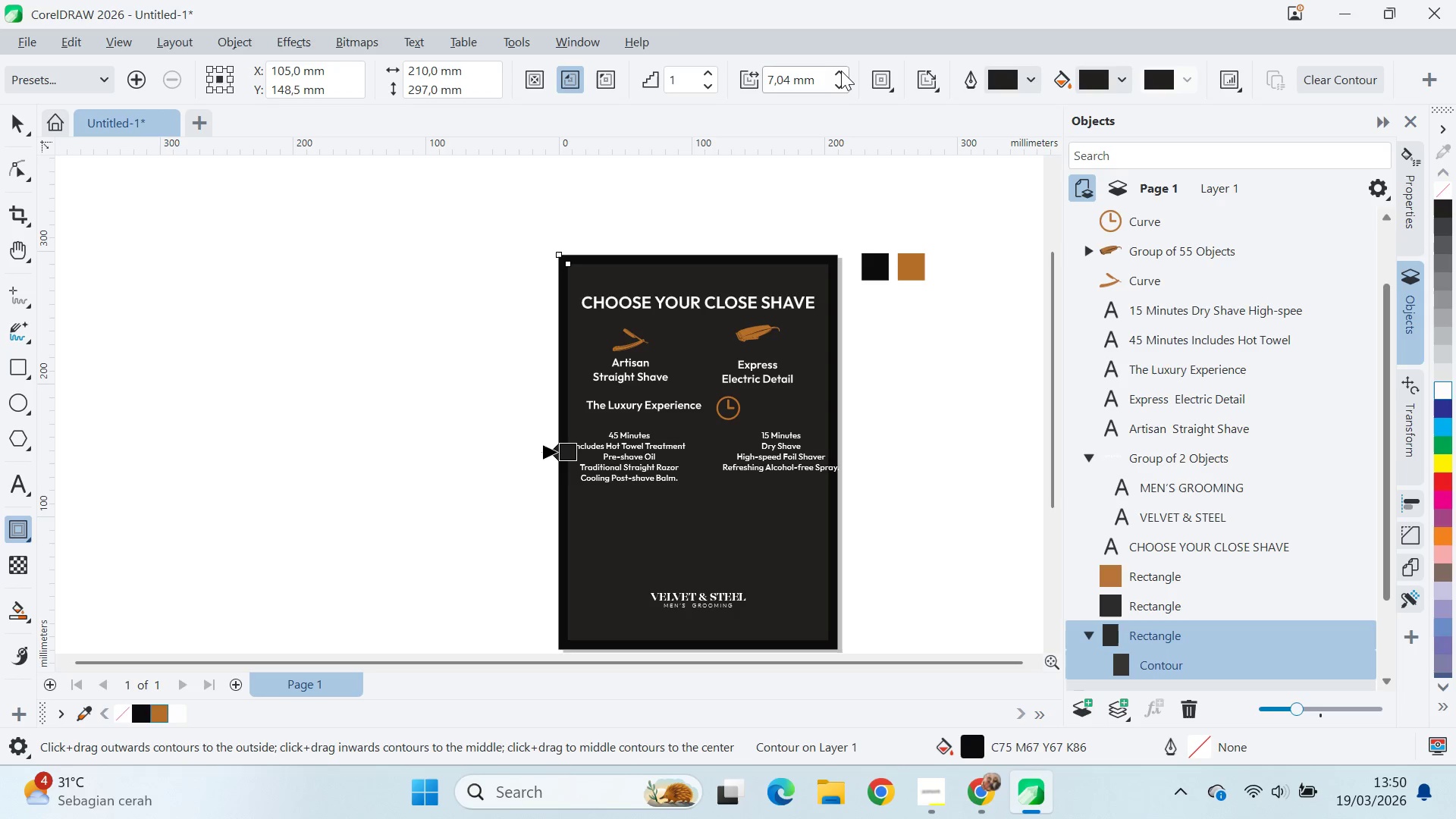 
triple_click([841, 71])
 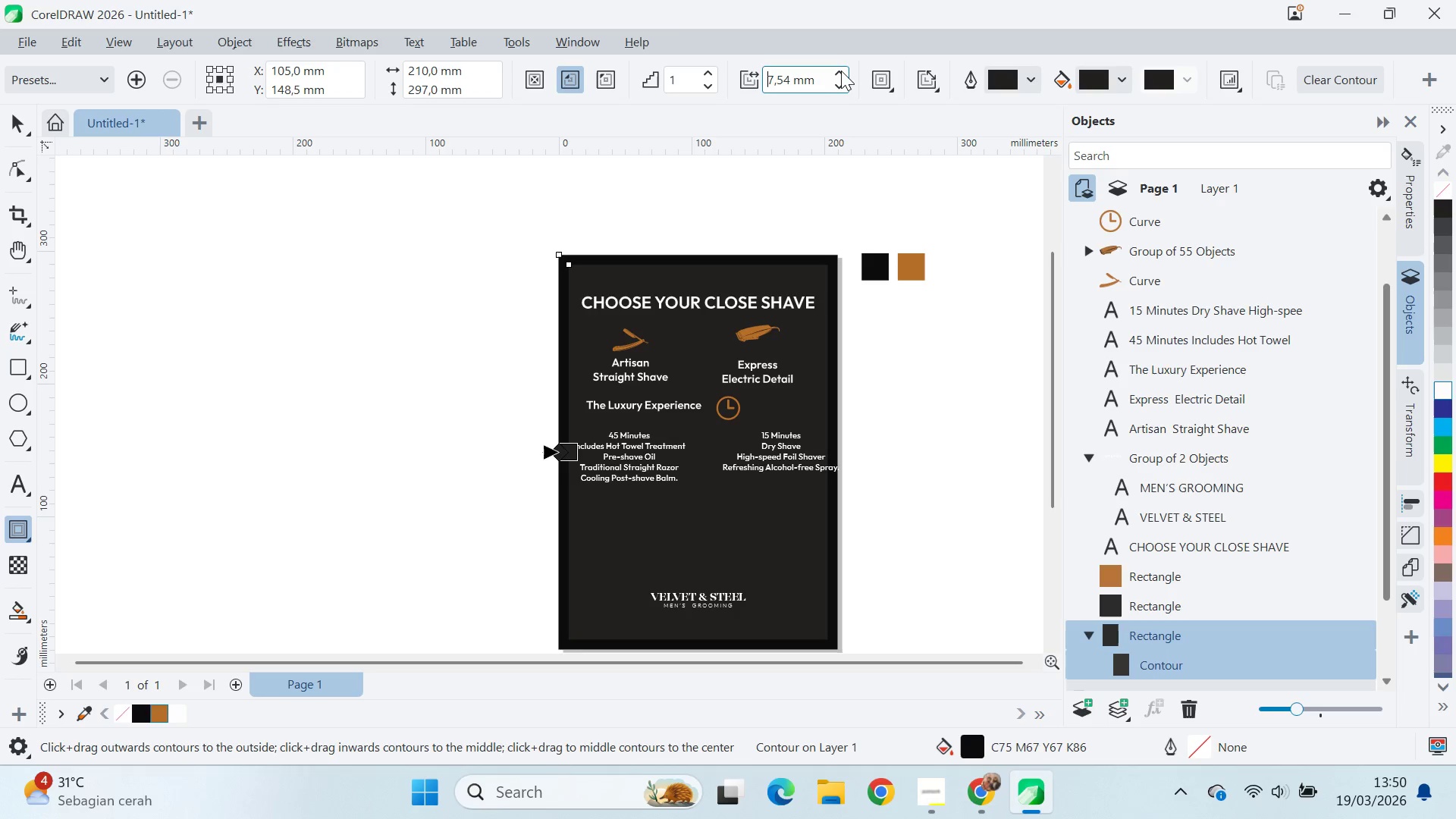 
triple_click([841, 71])
 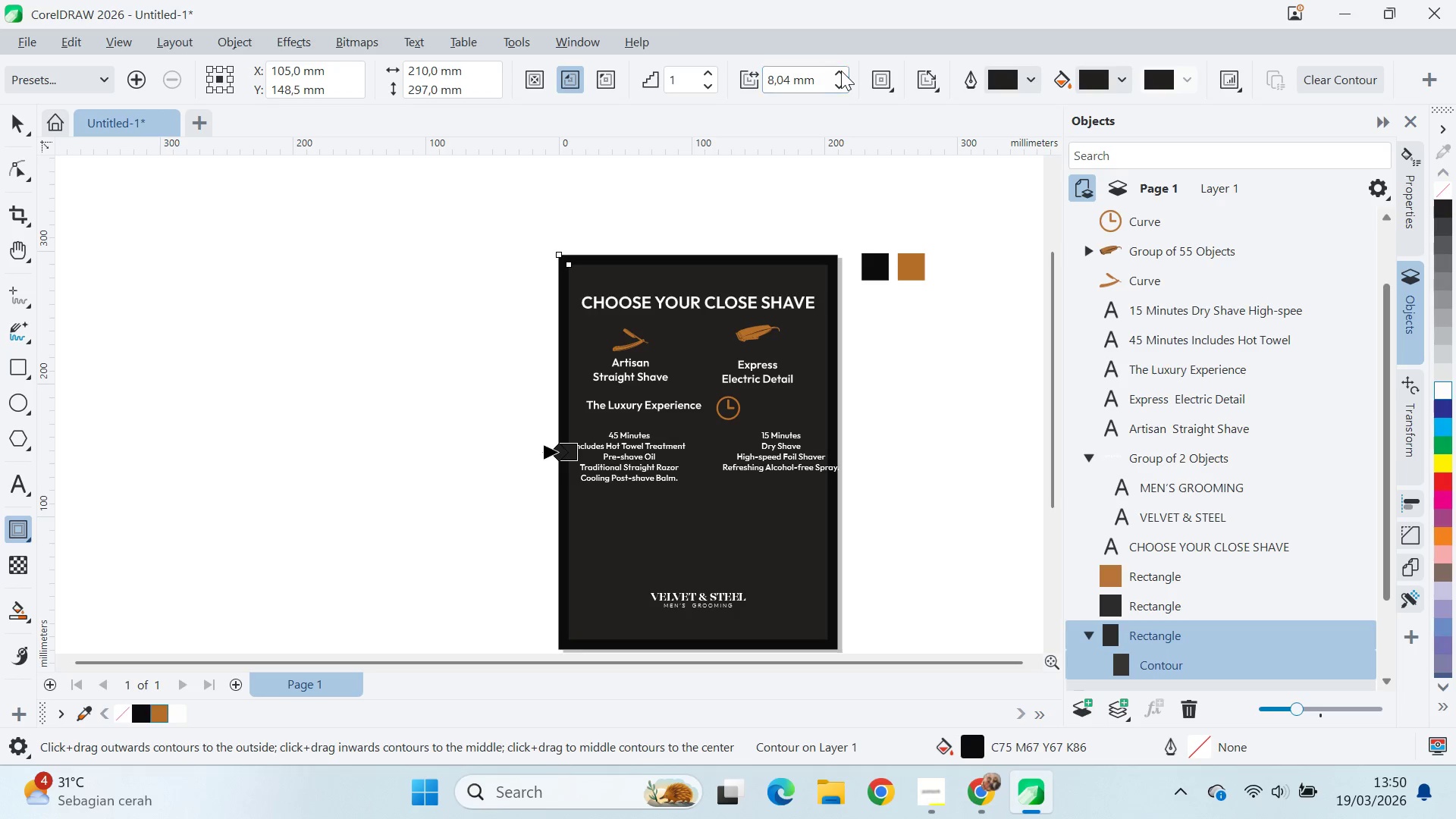 
triple_click([841, 71])
 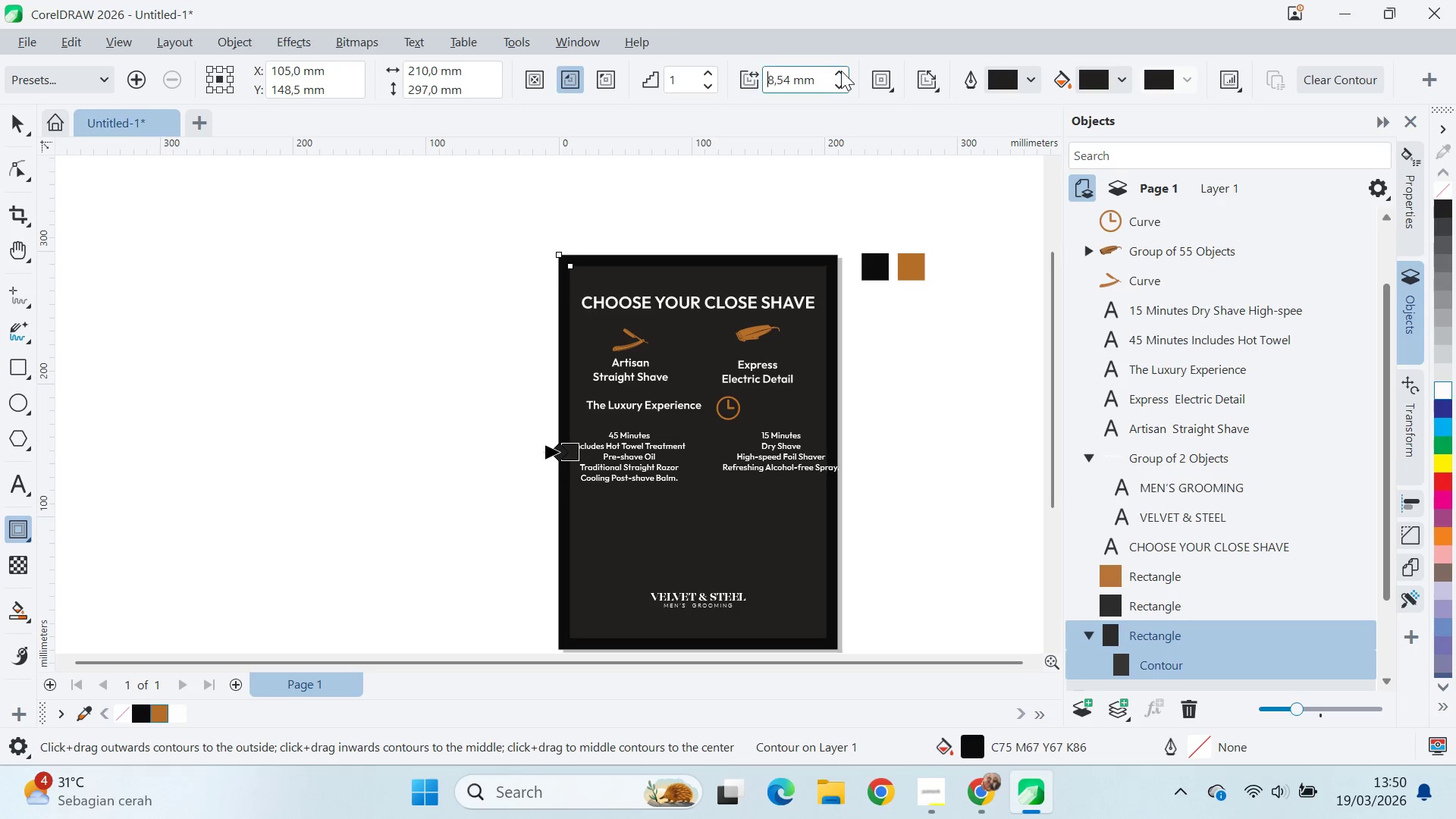 
triple_click([841, 71])
 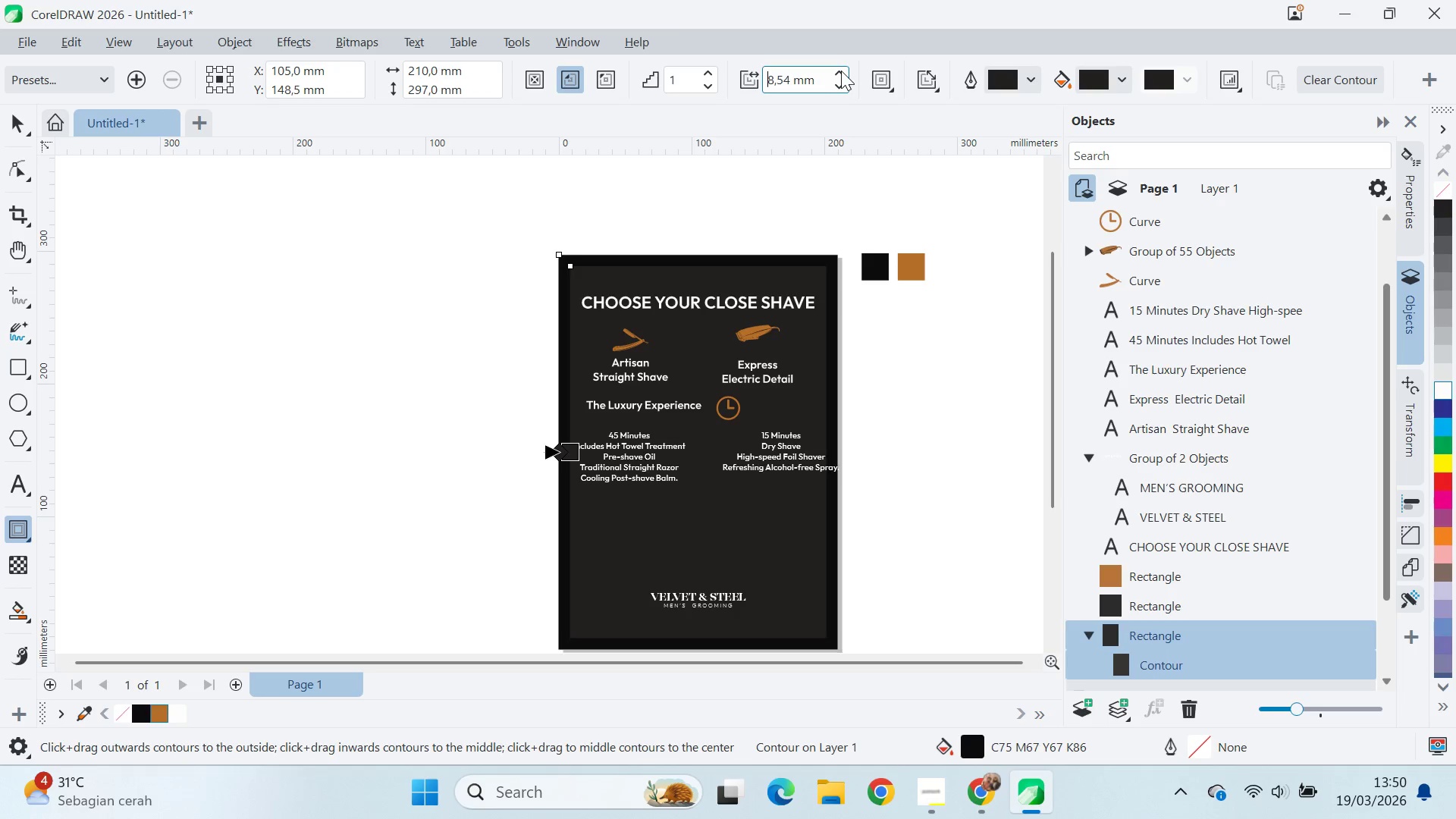 
triple_click([841, 71])
 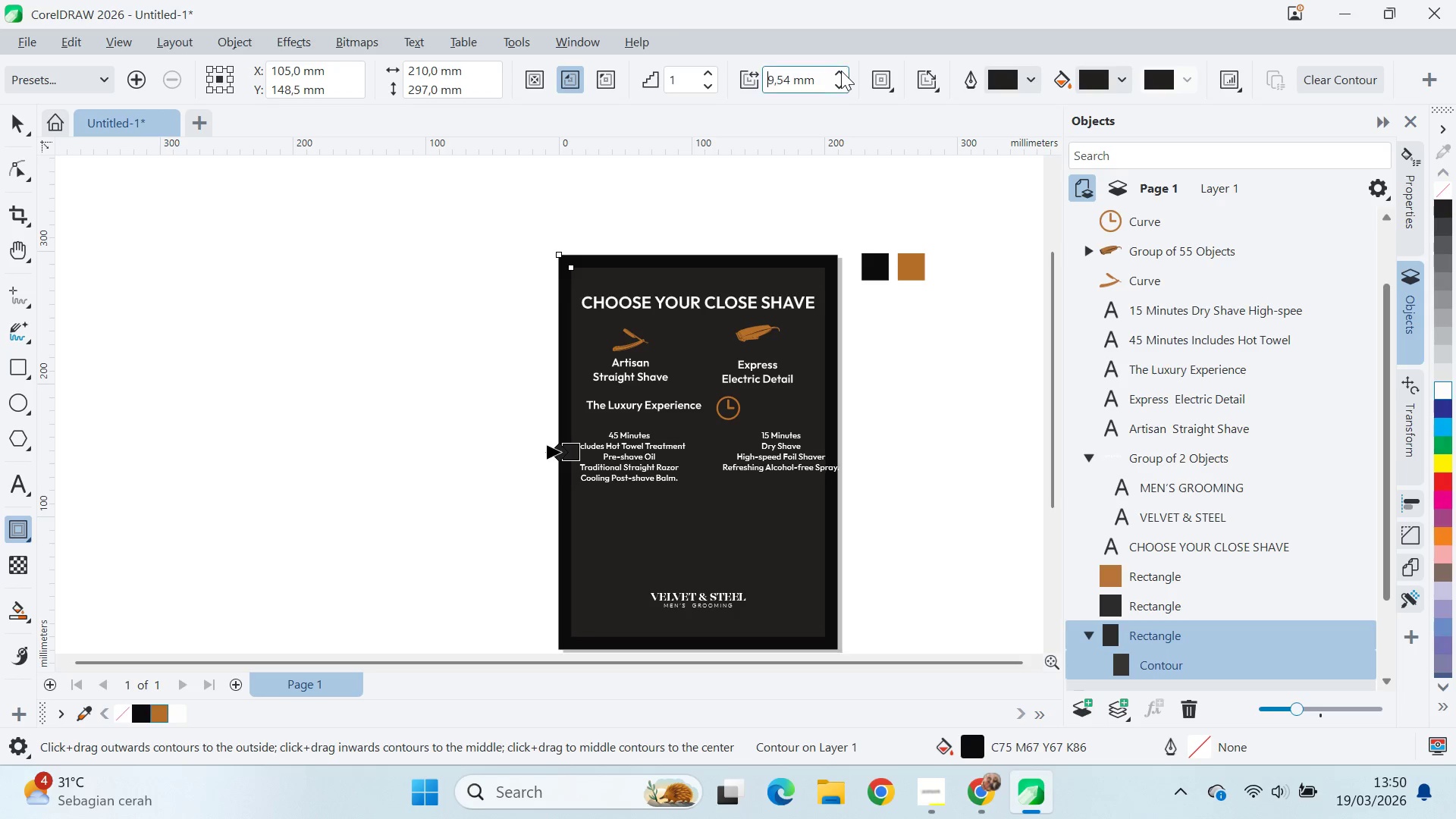 
triple_click([841, 71])
 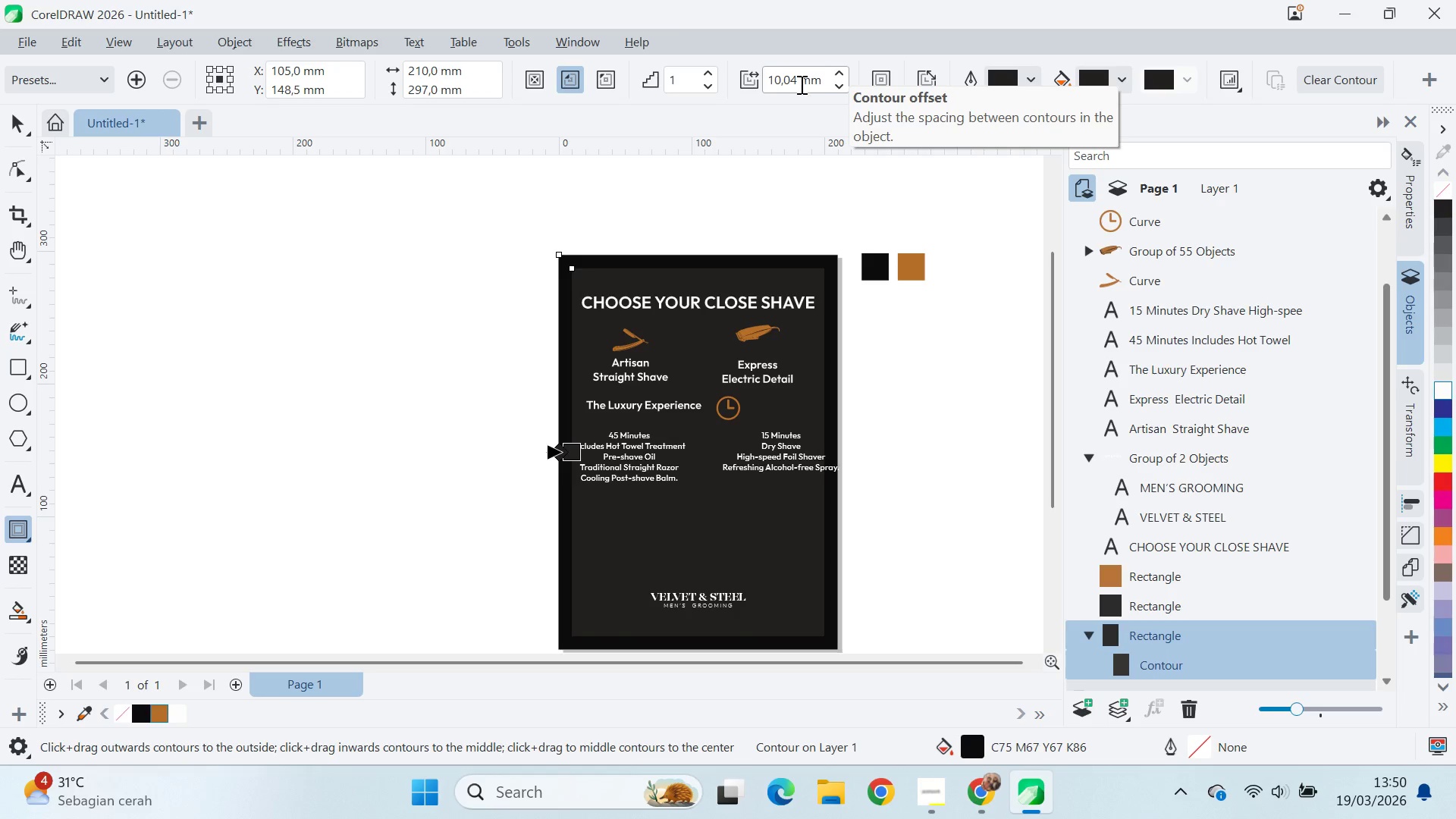 
left_click_drag(start_coordinate=[798, 84], to_coordinate=[764, 83])
 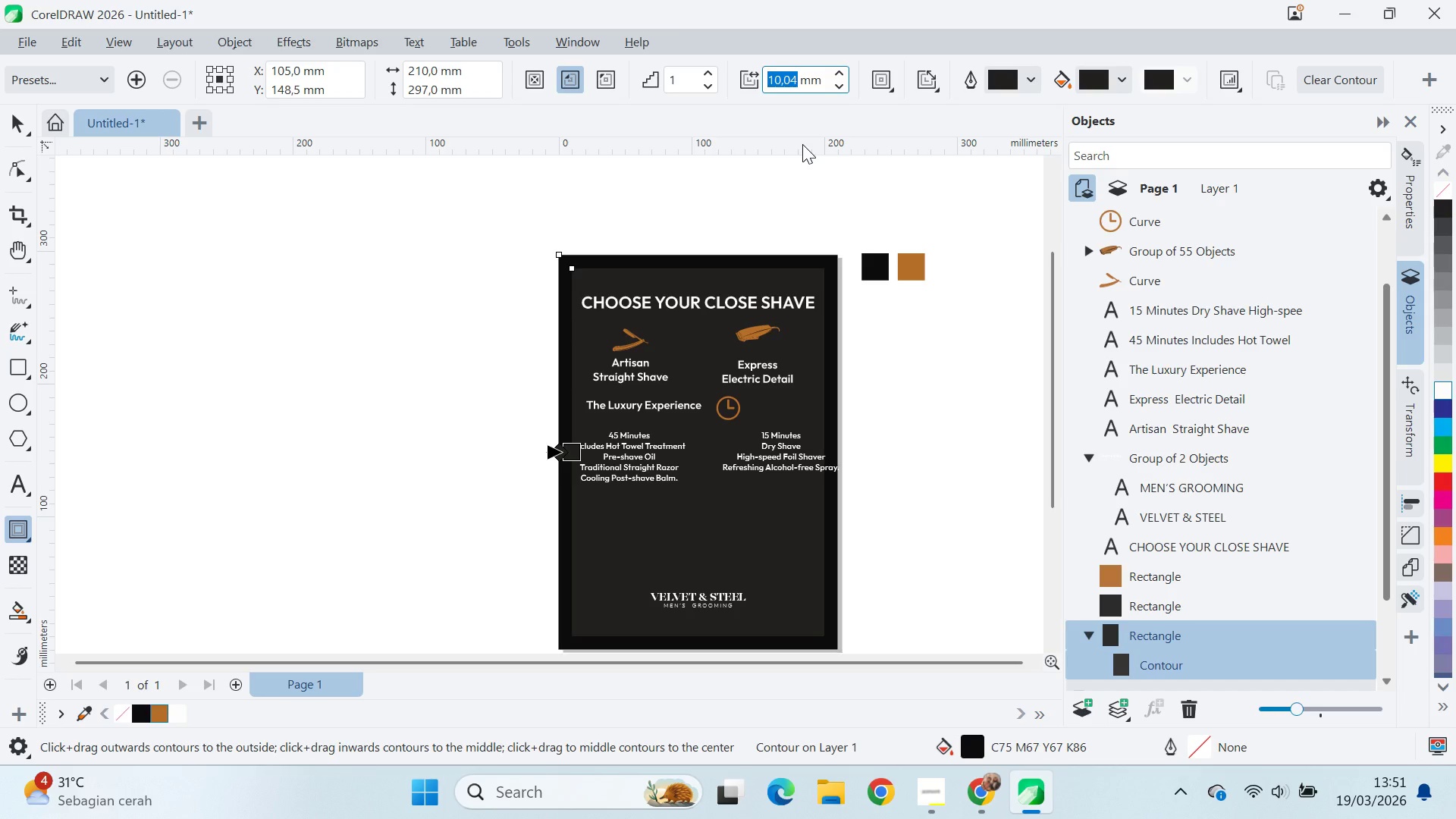 
wait(5.05)
 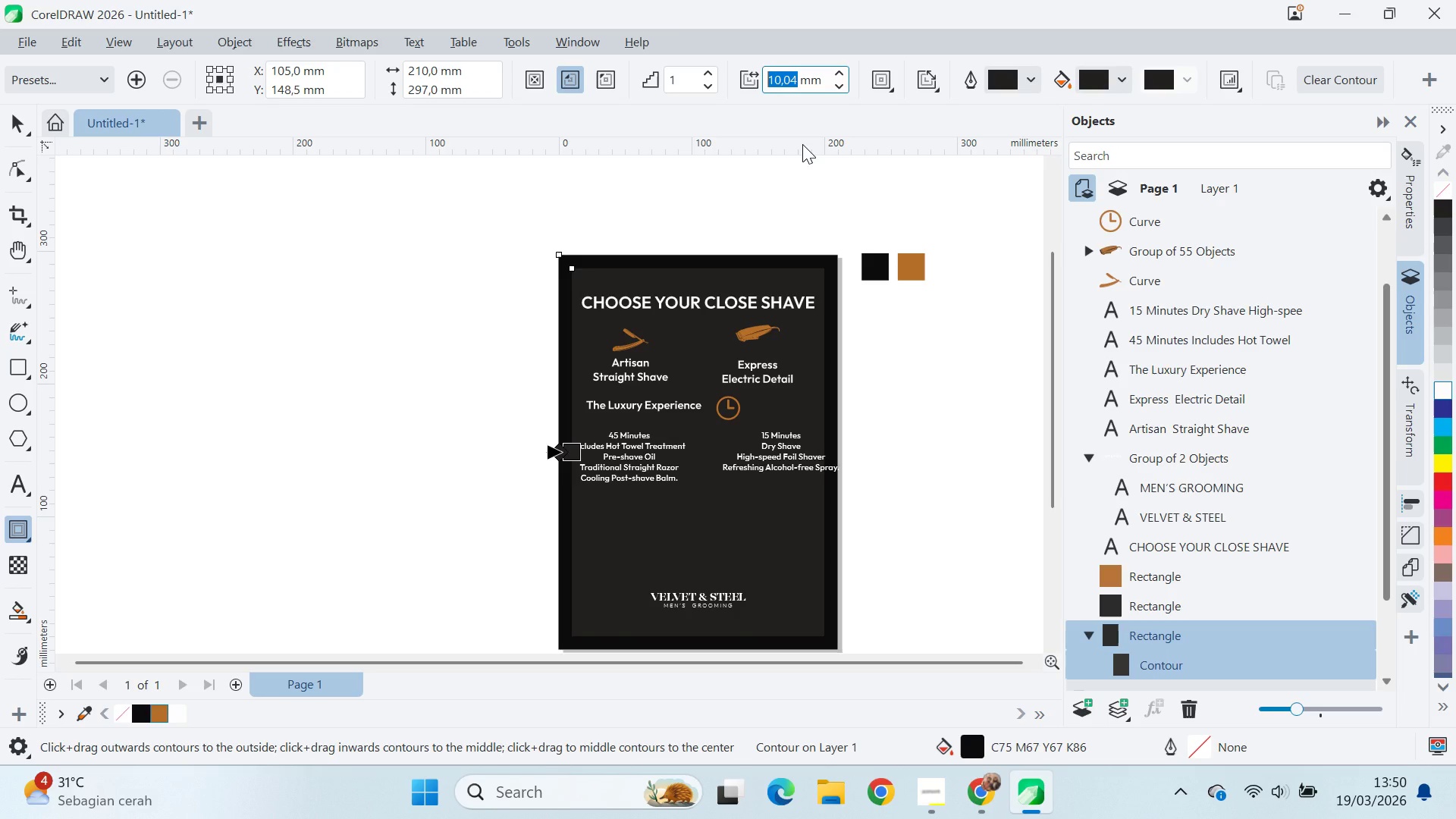 
type(15)
 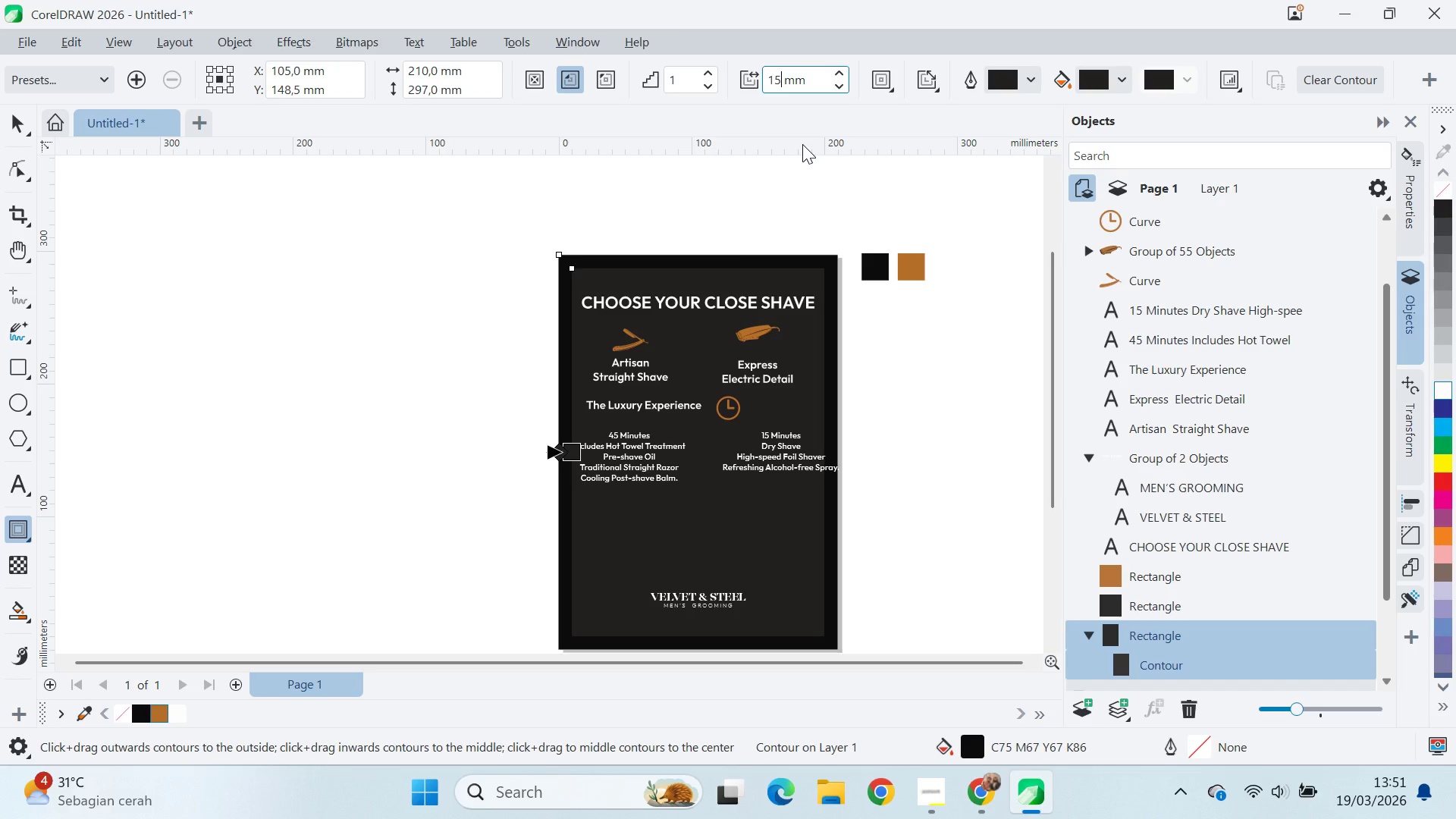 
key(Enter)
 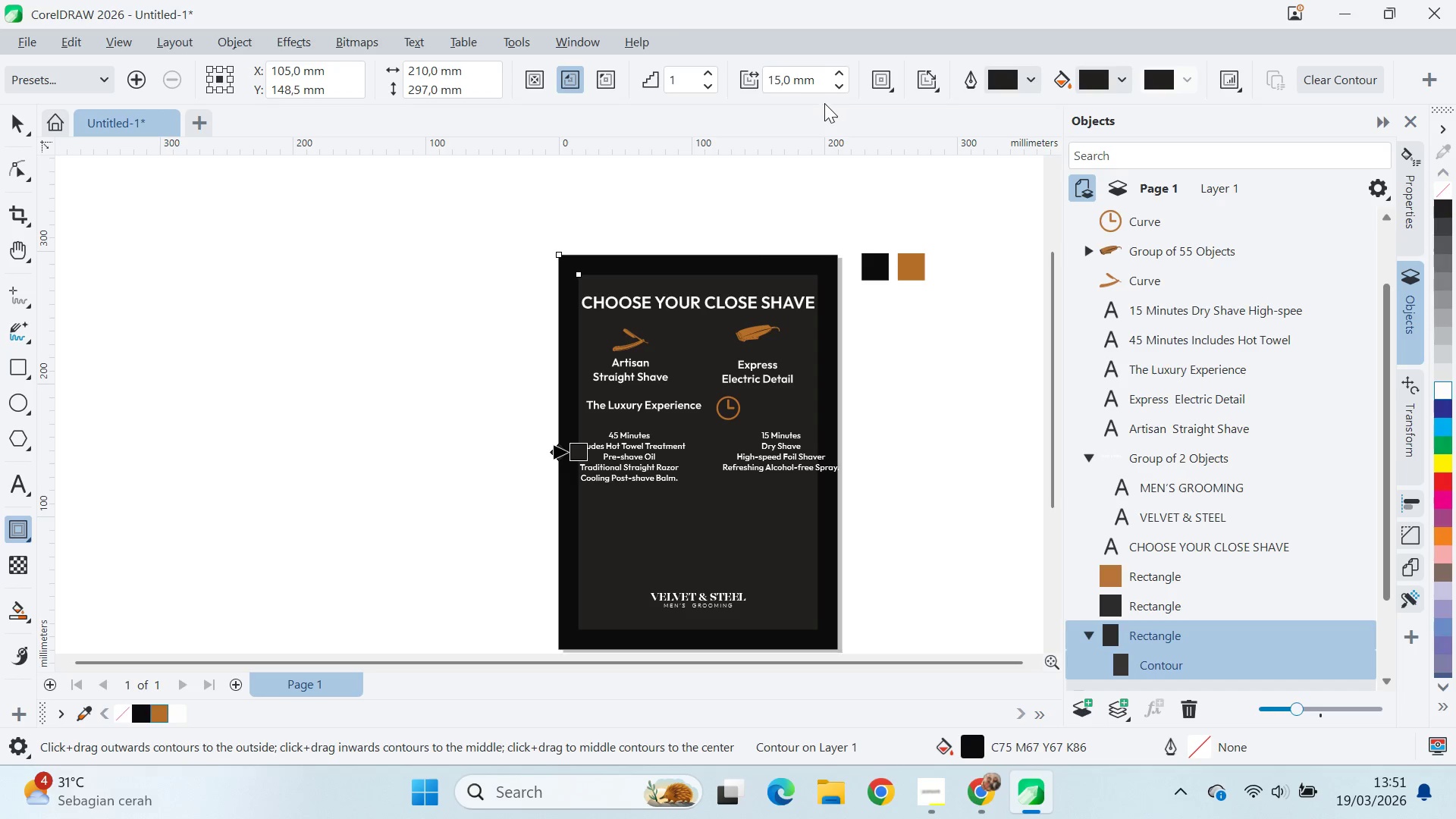 
left_click_drag(start_coordinate=[776, 77], to_coordinate=[789, 79])
 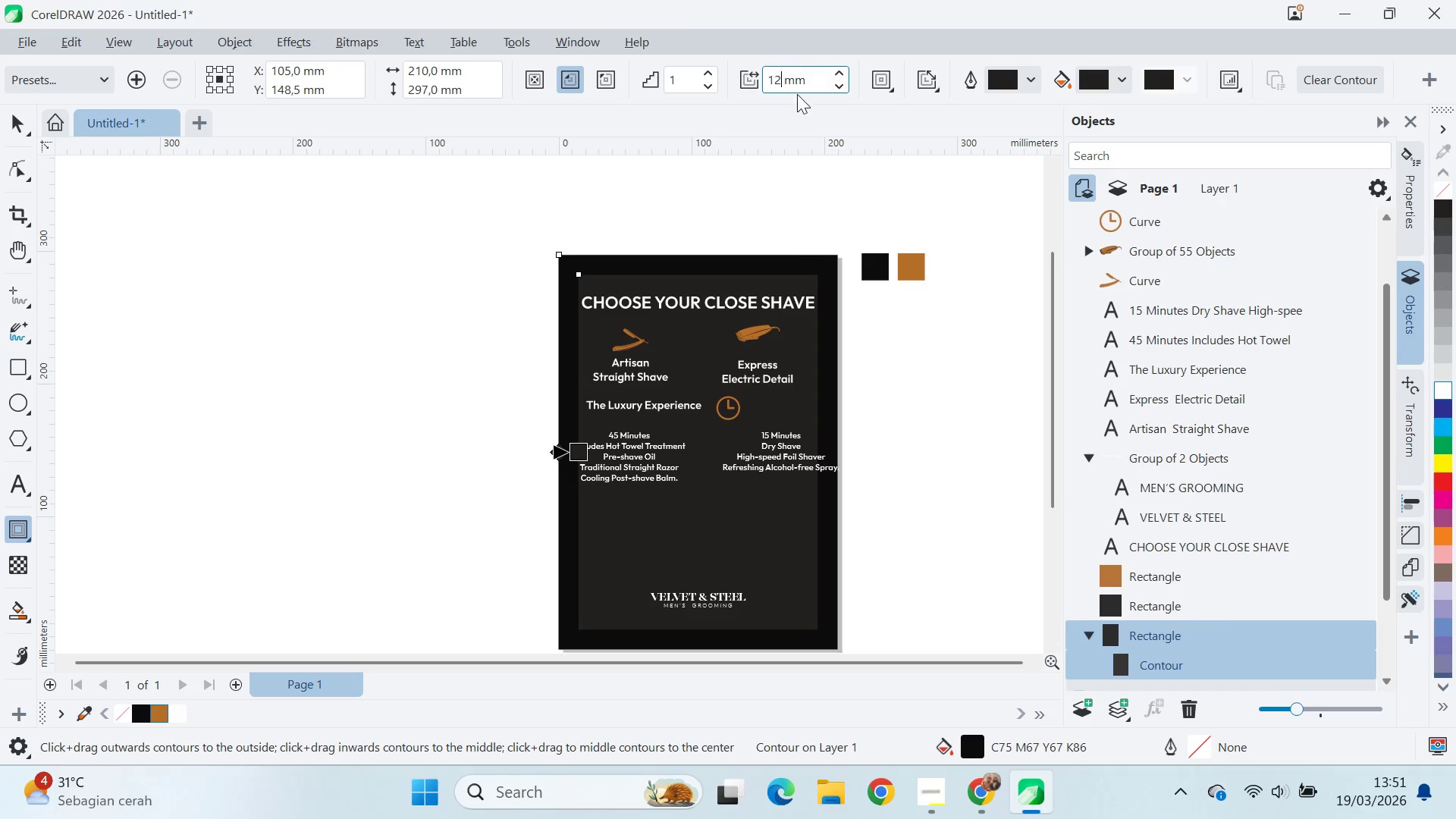 
key(2)
 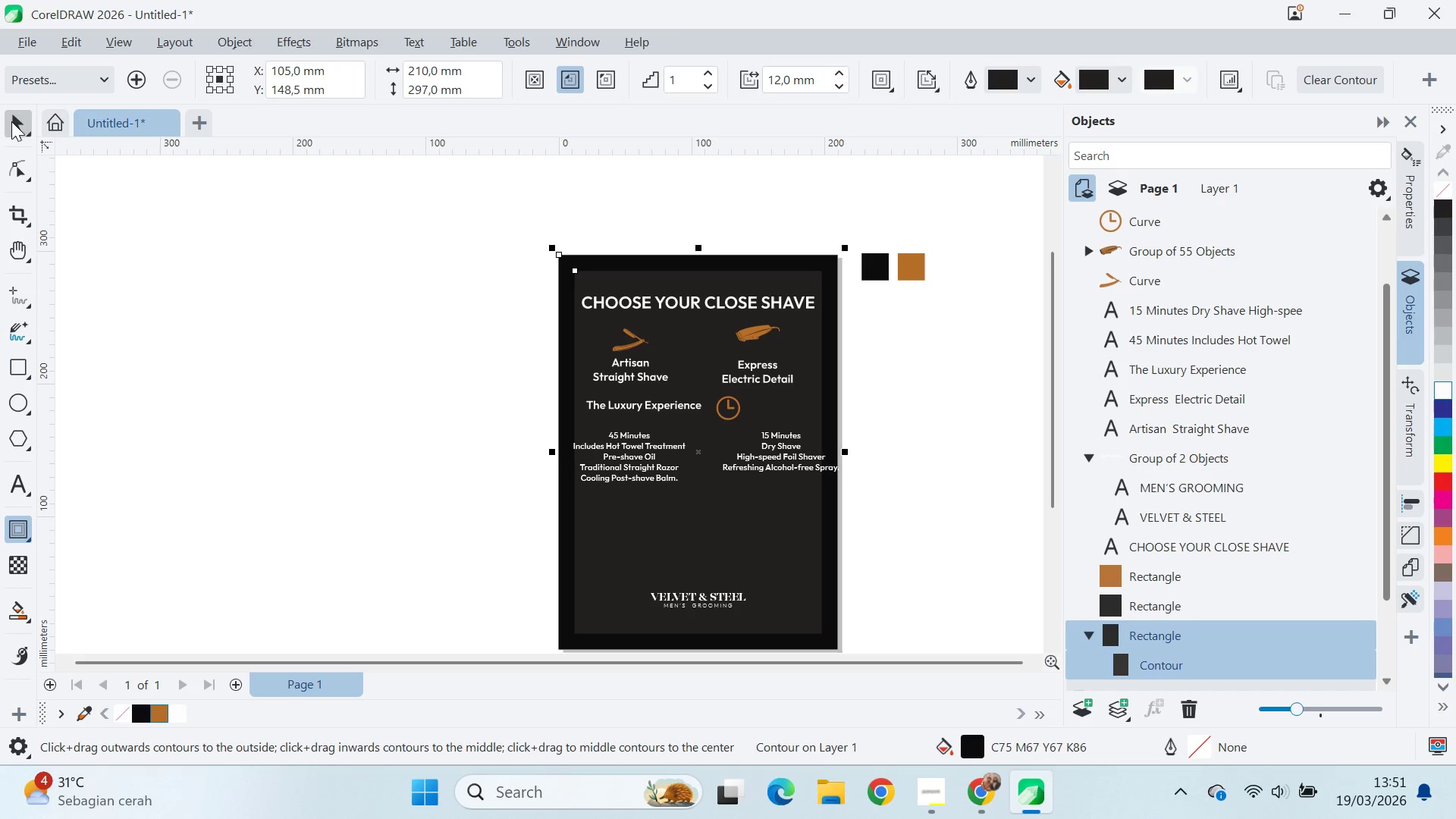 
key(Control+K)
 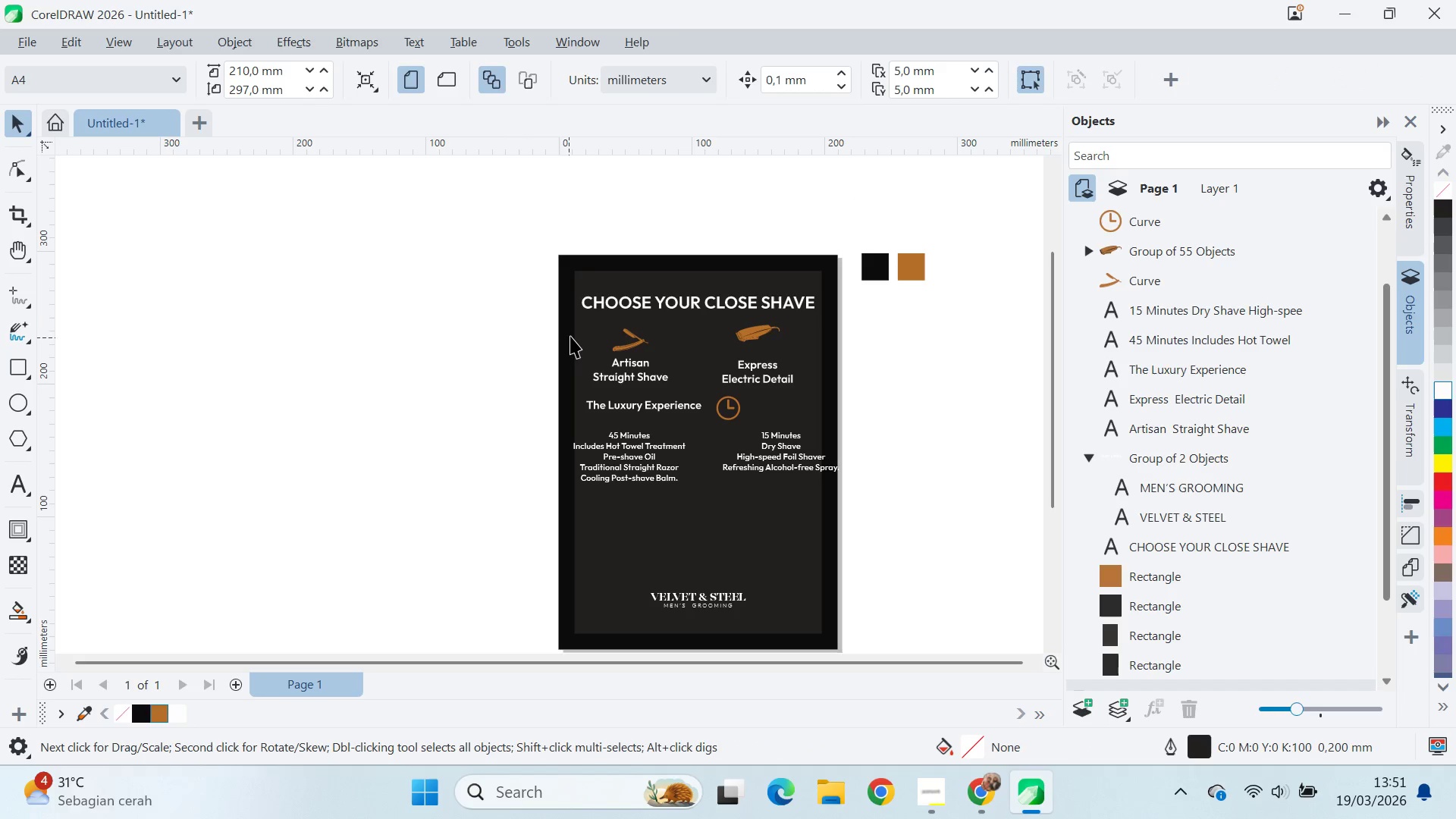 
left_click([582, 341])
 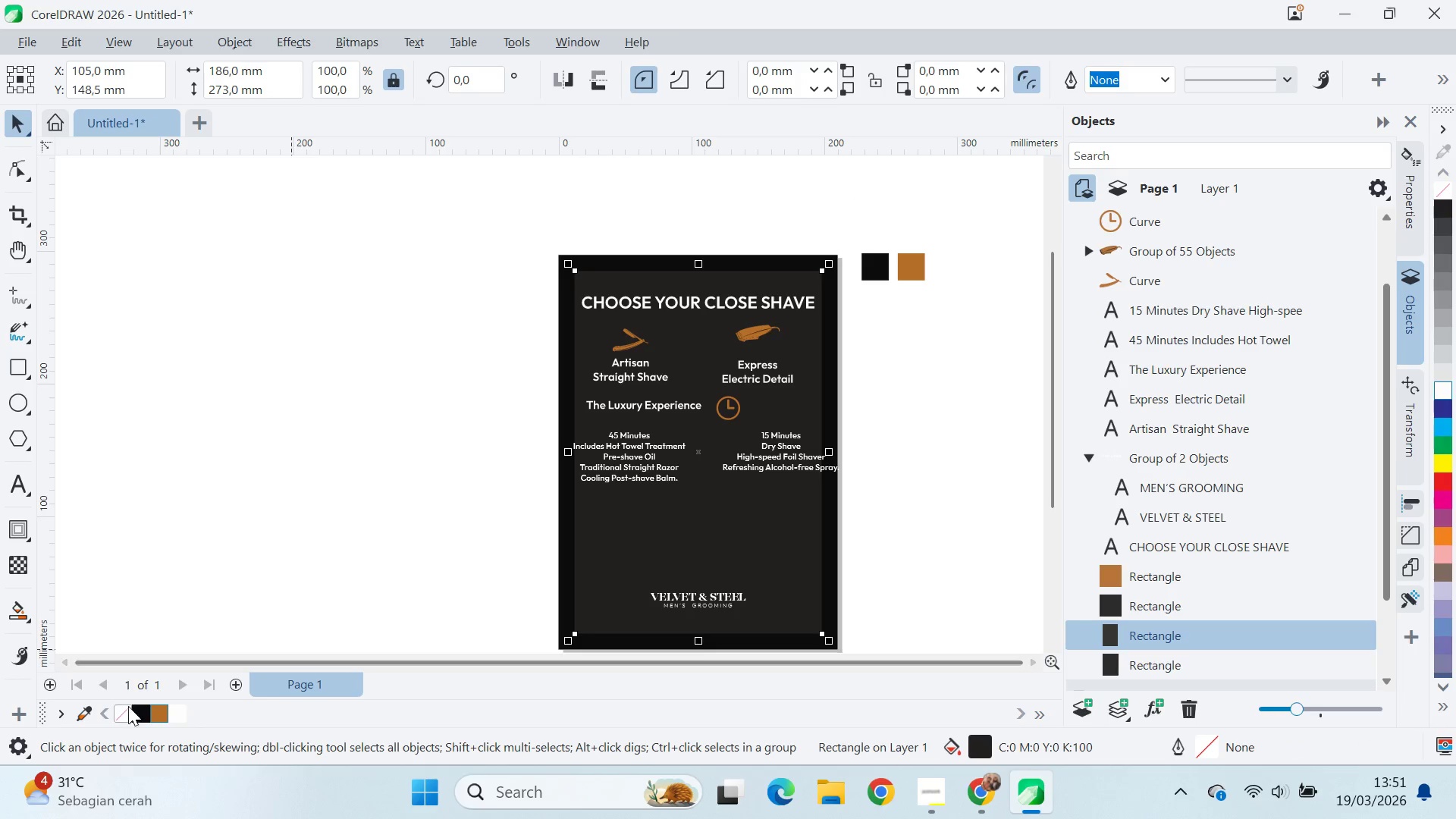 
left_click([139, 714])
 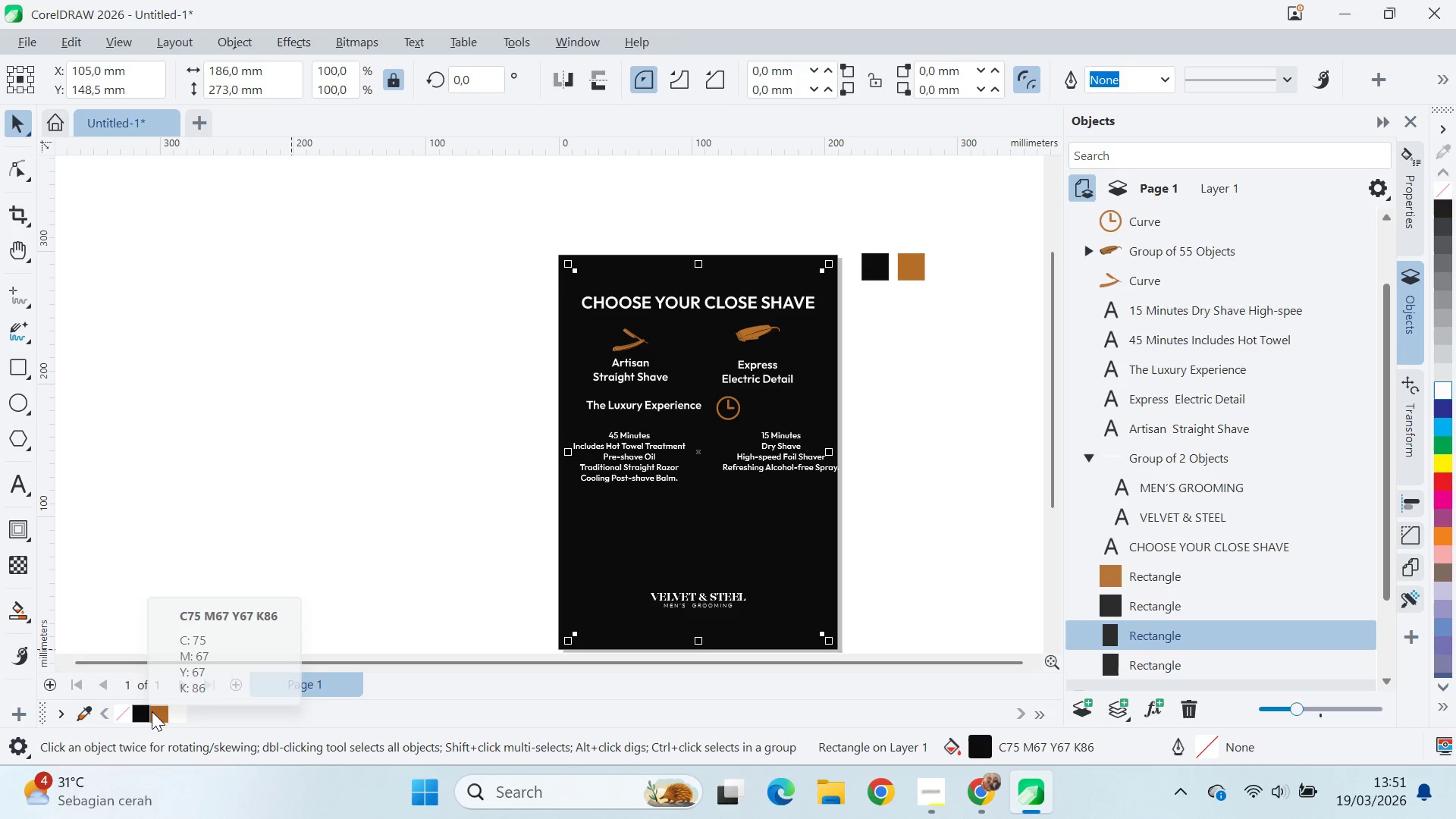 
left_click([163, 711])
 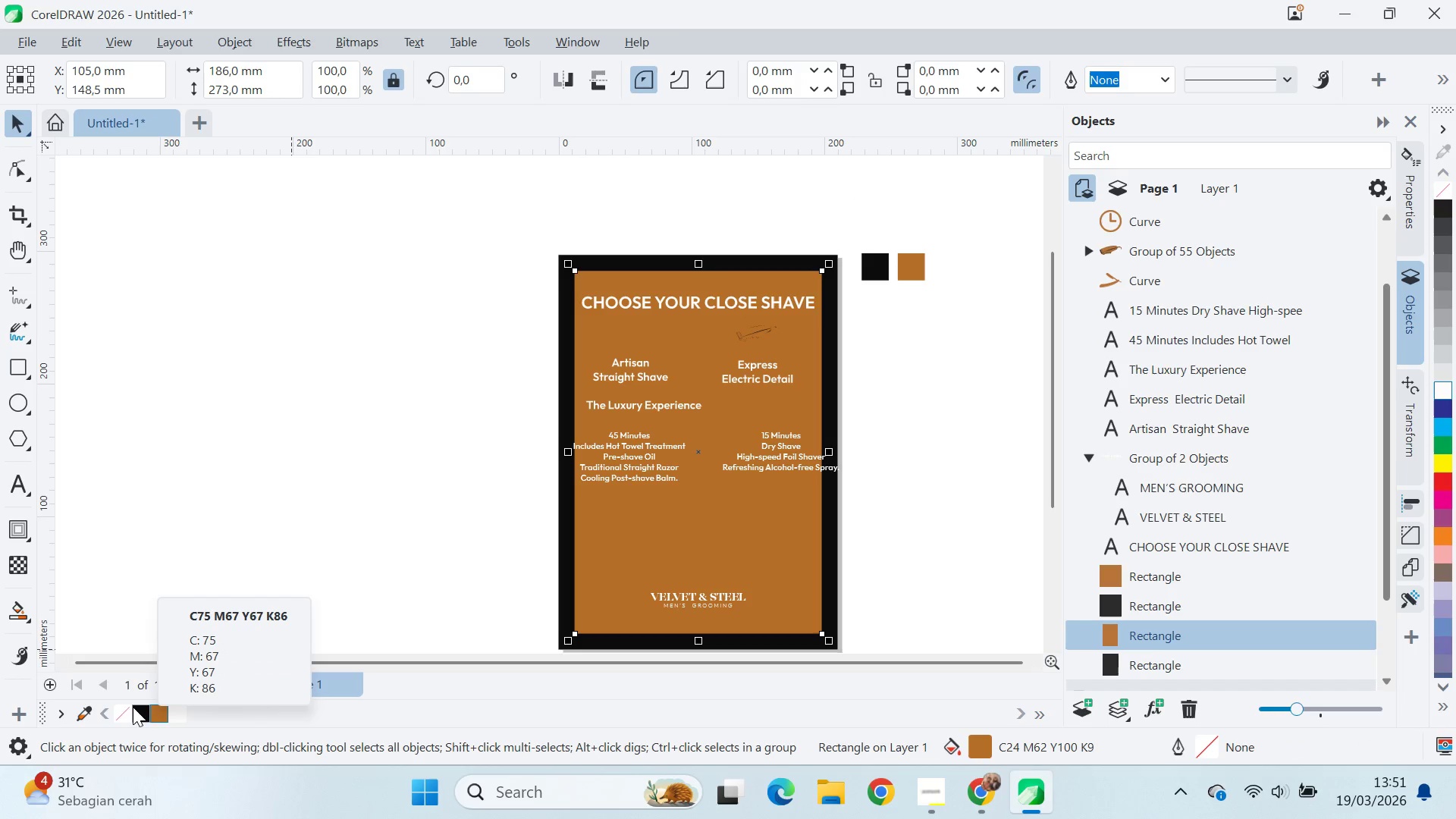 
right_click([156, 711])
 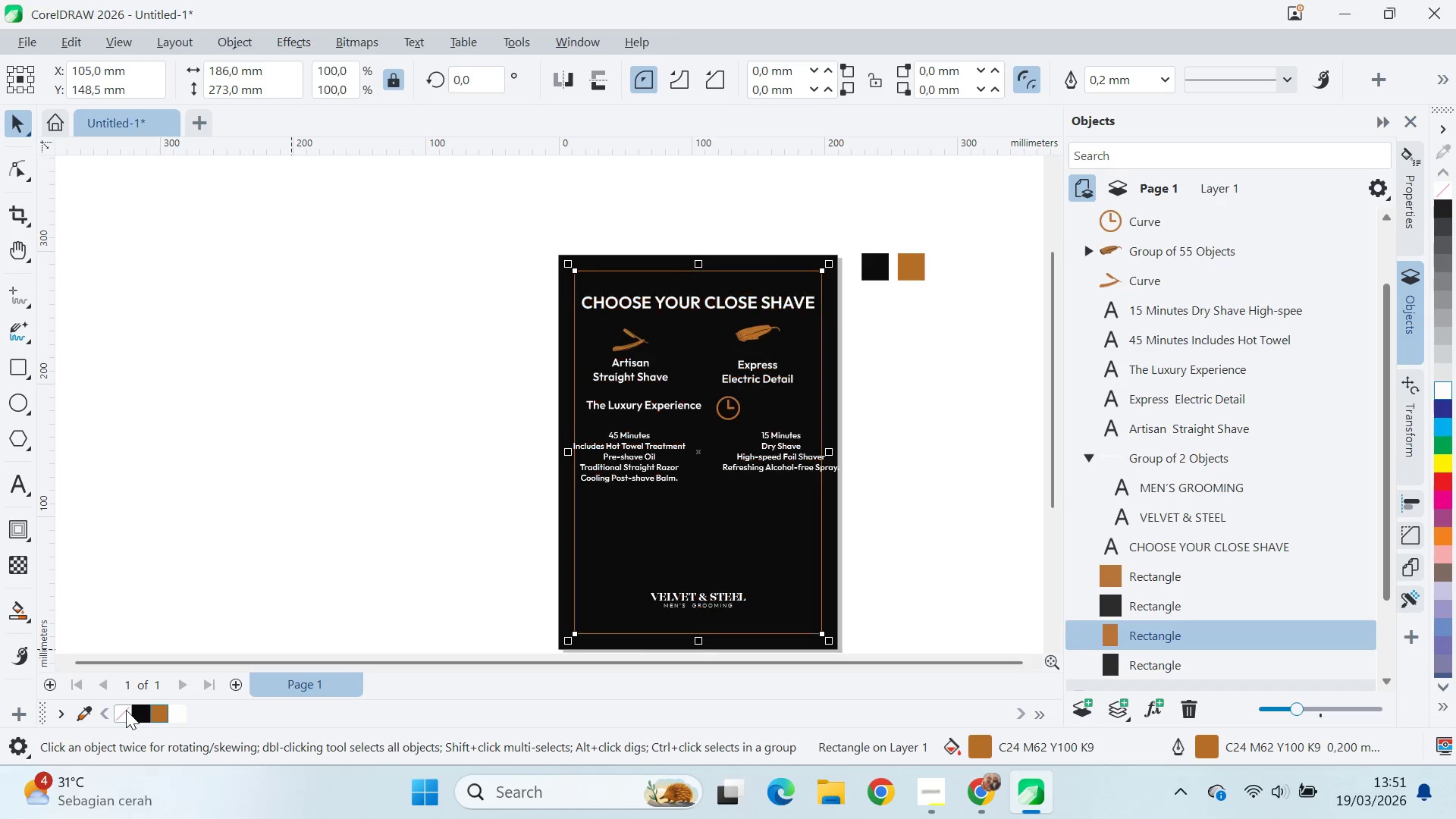 
left_click([309, 561])
 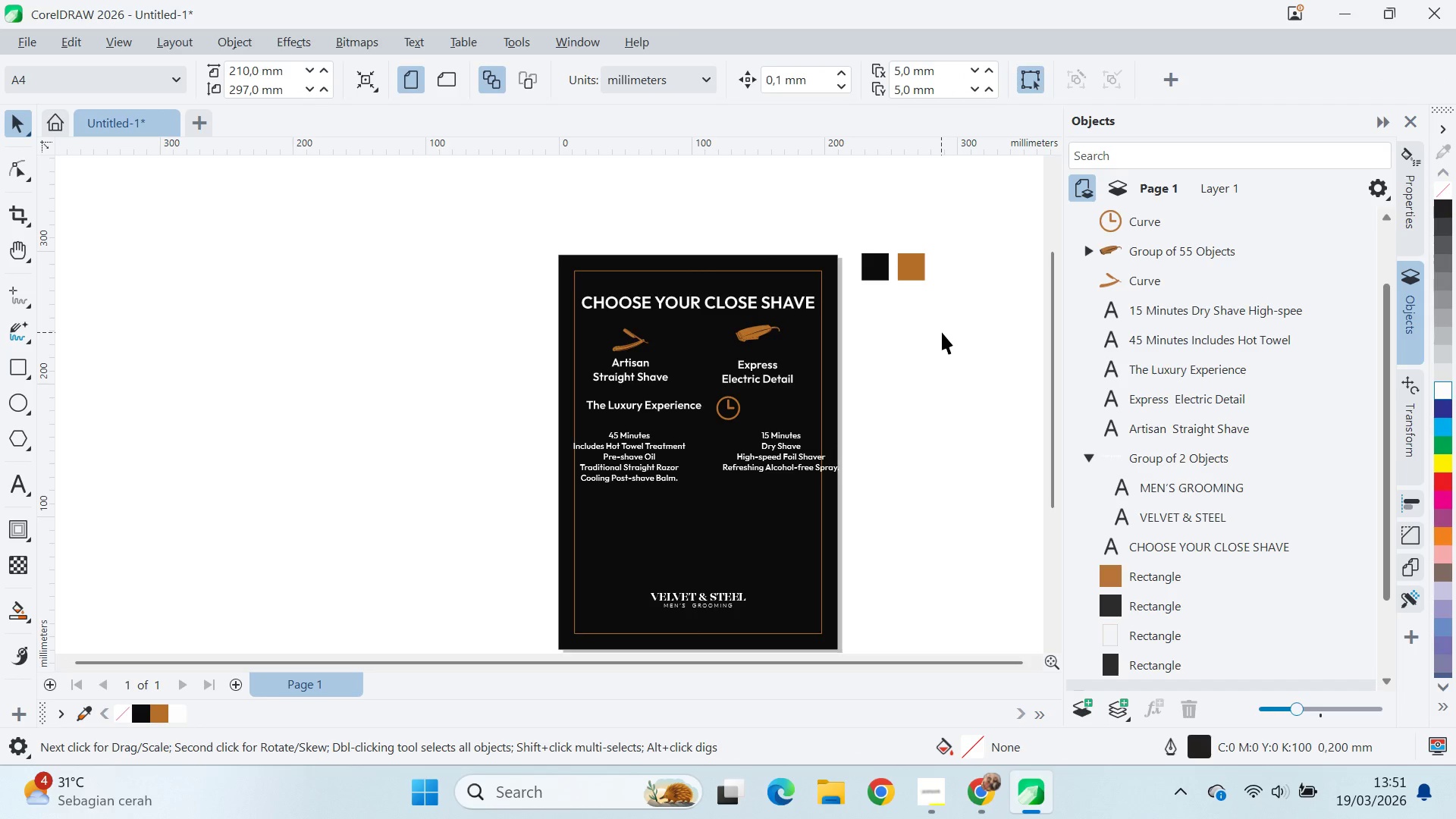 
type(qv)
 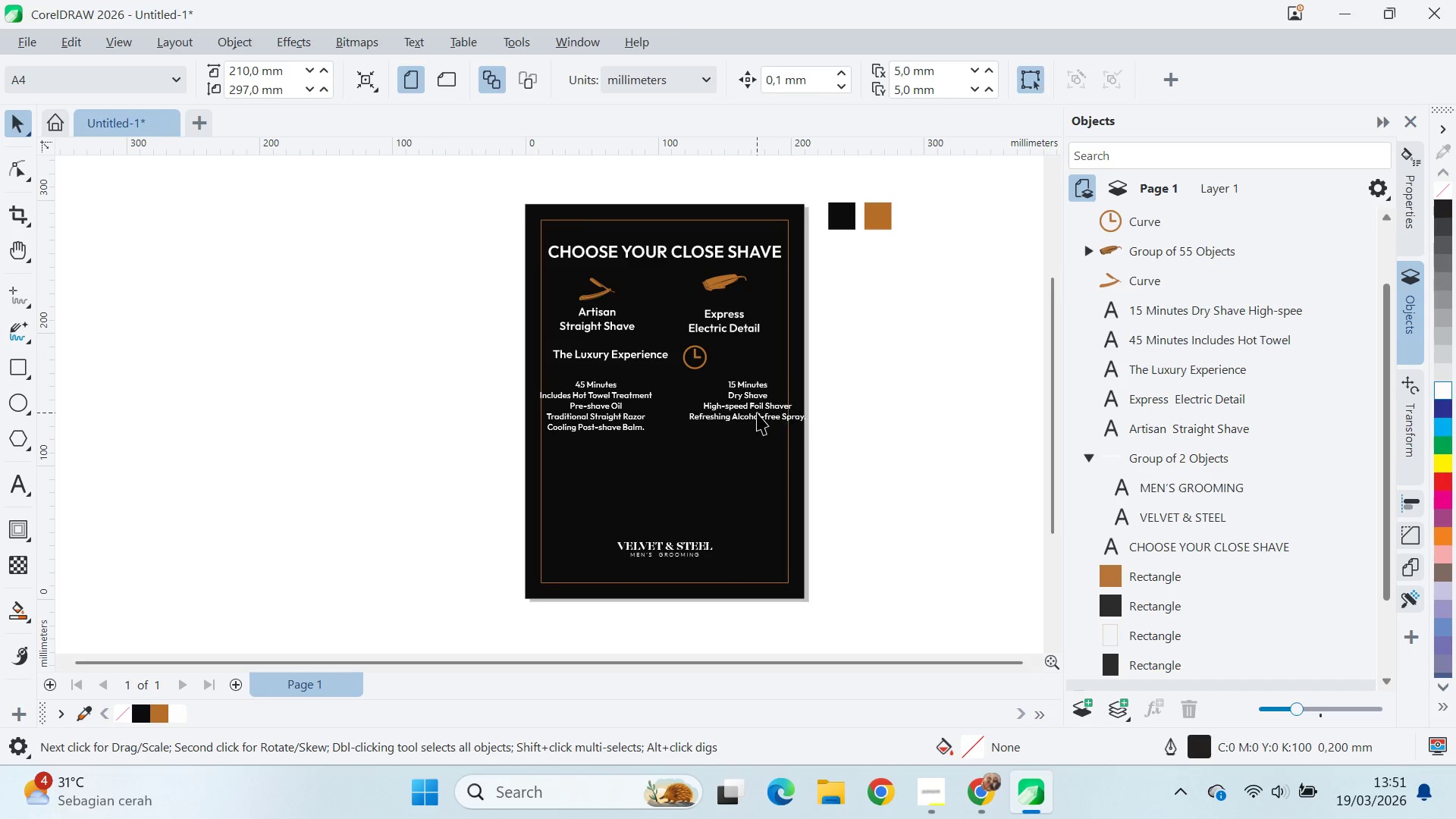 
left_click_drag(start_coordinate=[908, 389], to_coordinate=[874, 338])
 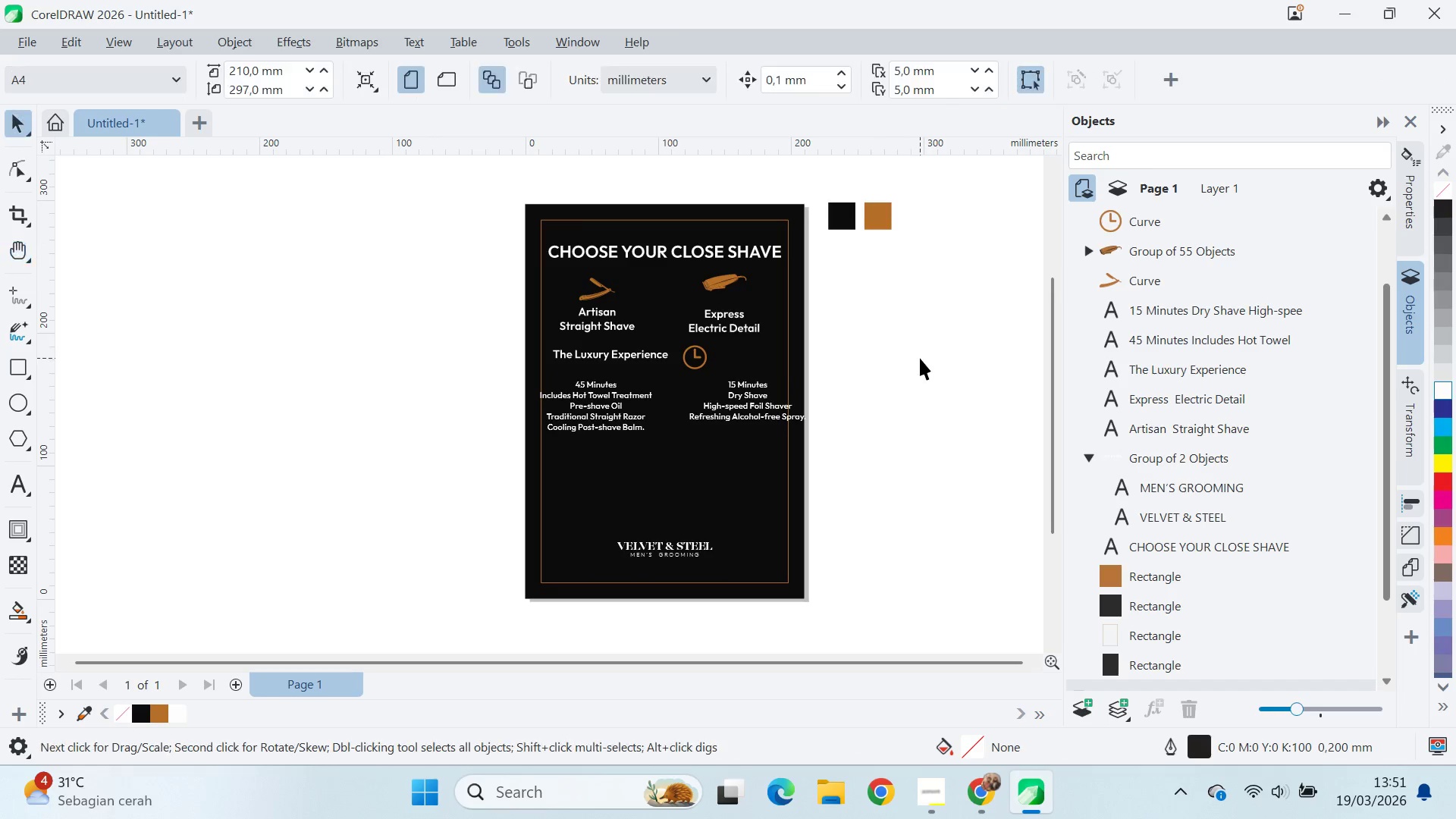 
left_click_drag(start_coordinate=[920, 358], to_coordinate=[915, 362])
 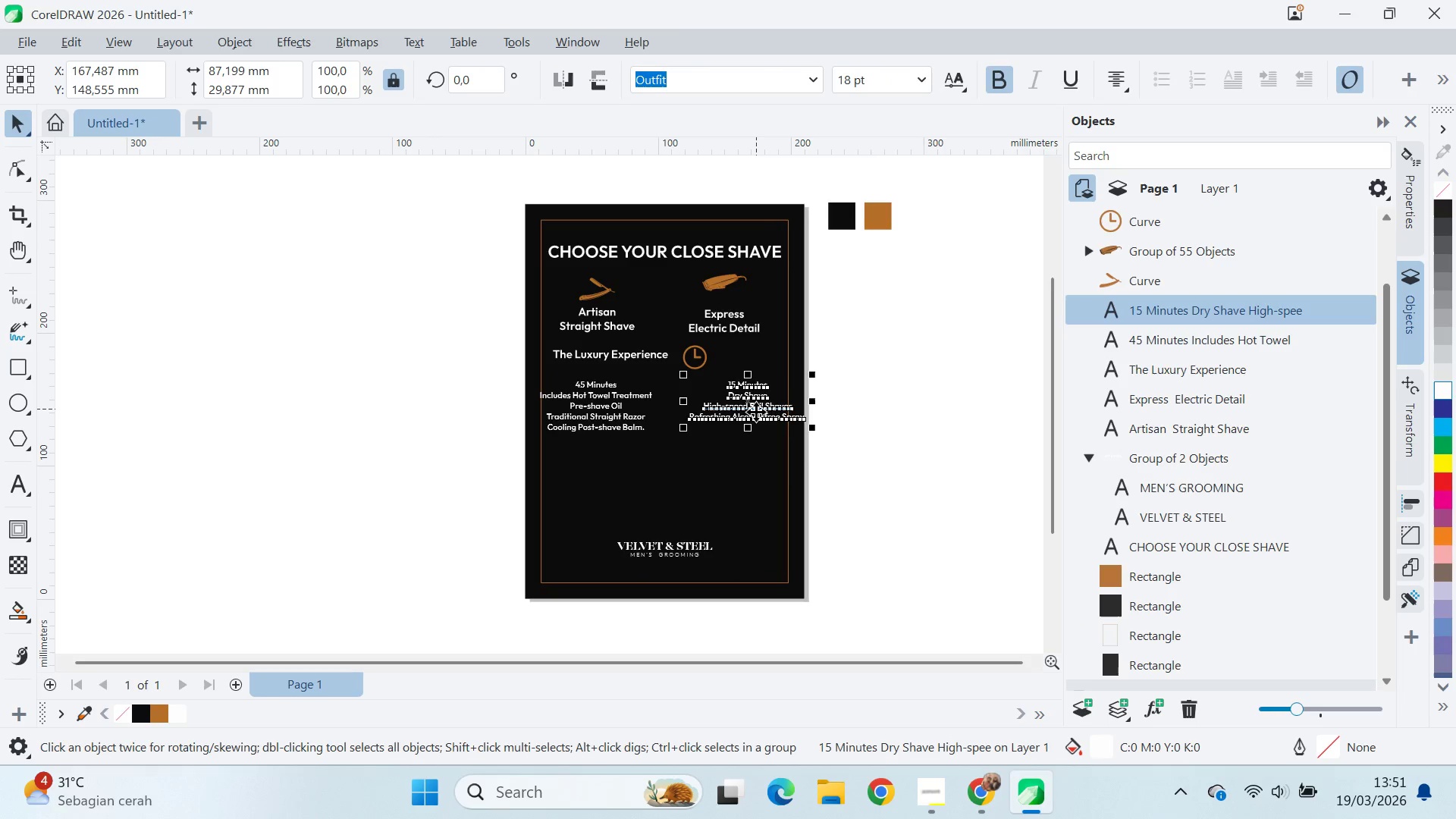 
scroll: coordinate [755, 407], scroll_direction: up, amount: 6.0
 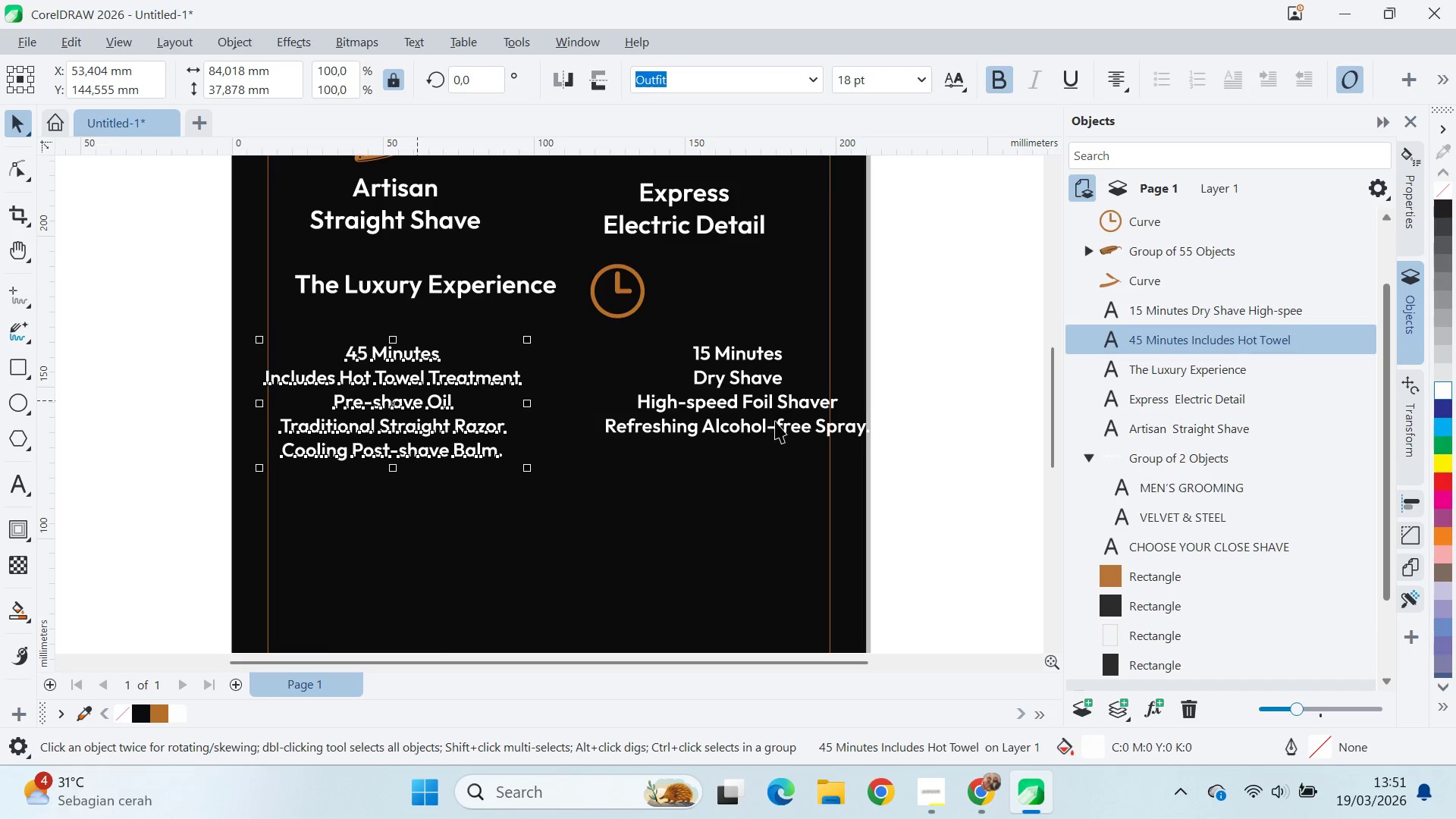 
left_click([755, 394])
 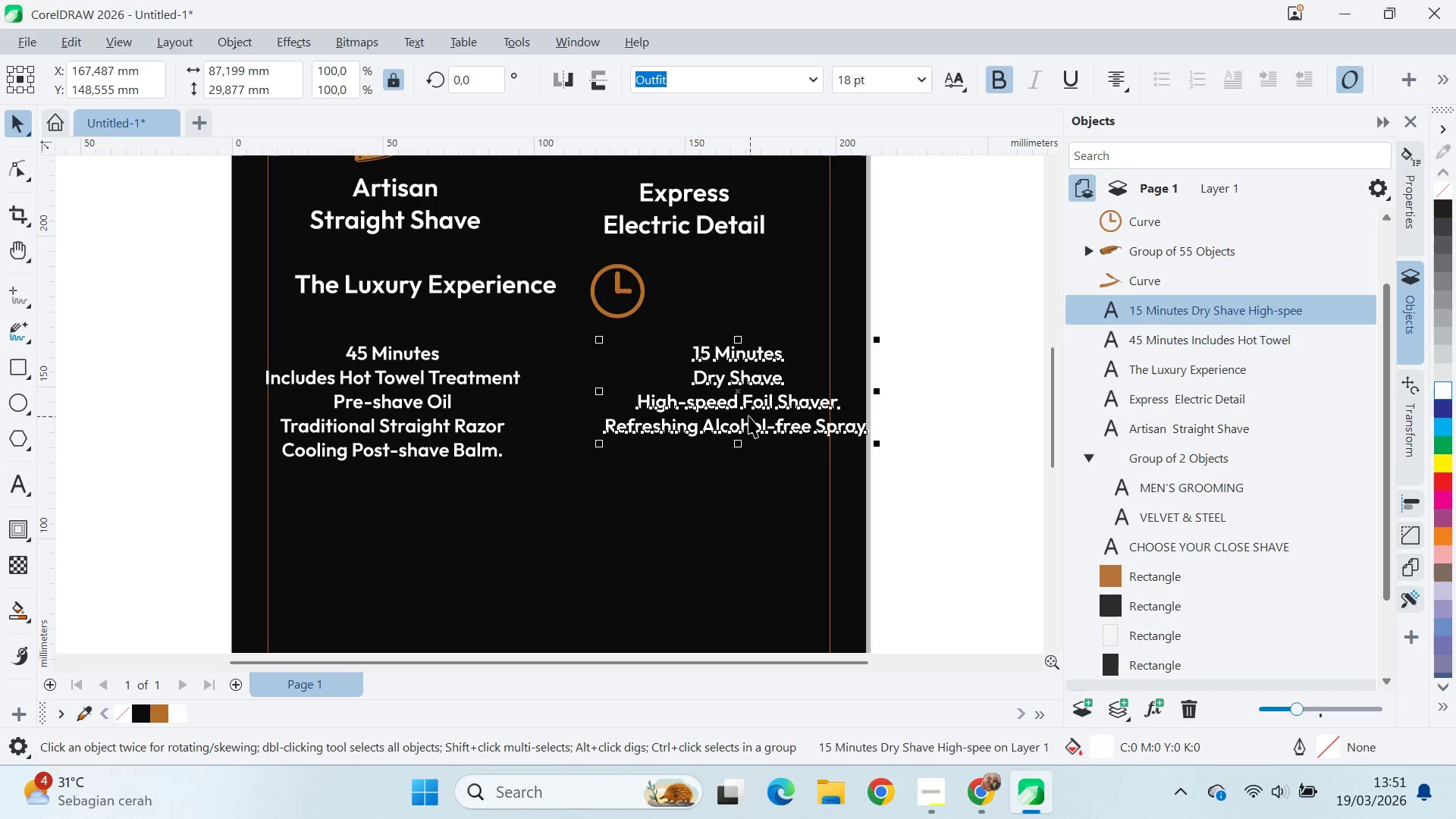 
double_click([747, 401])
 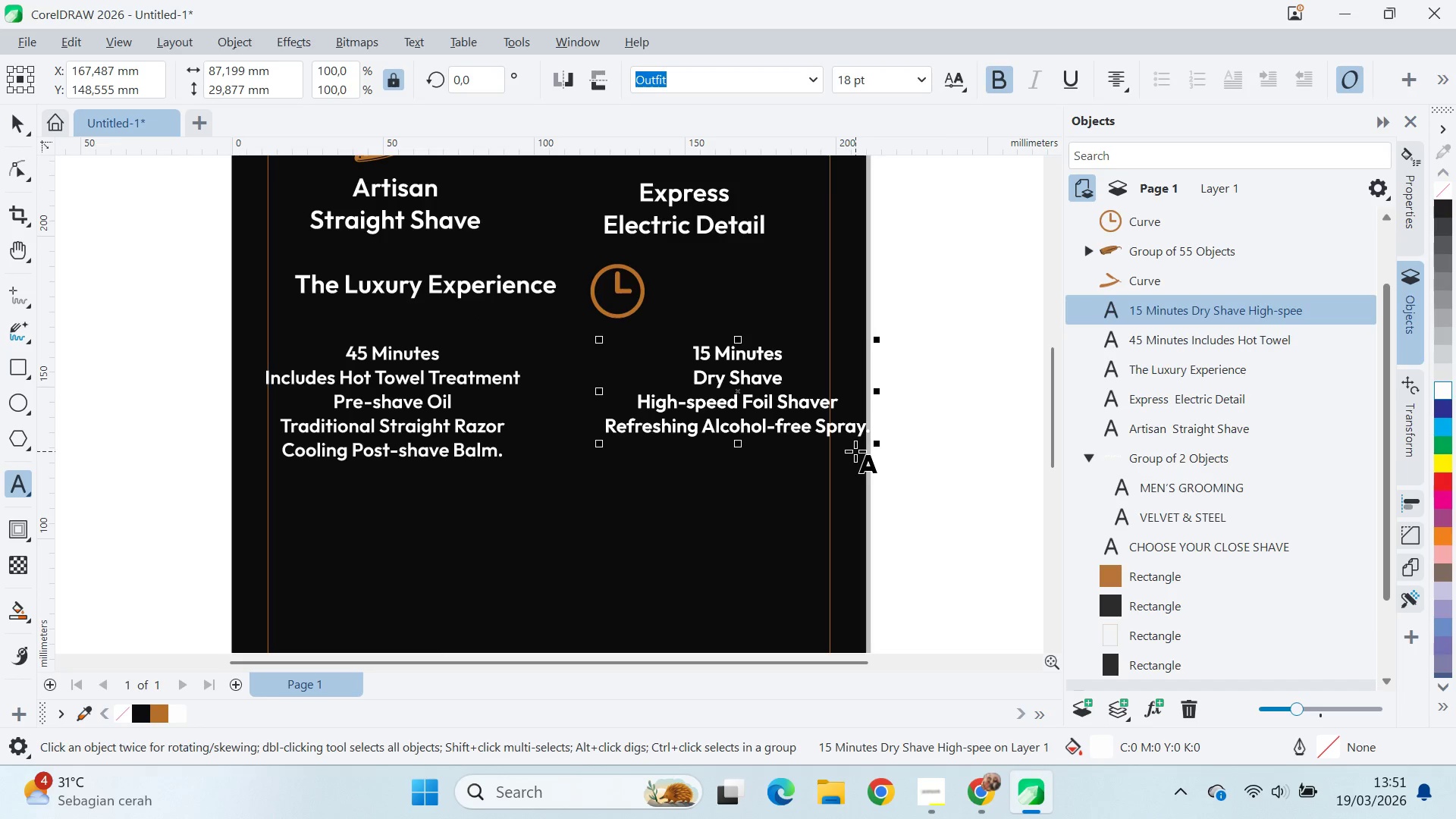 
key(Enter)
 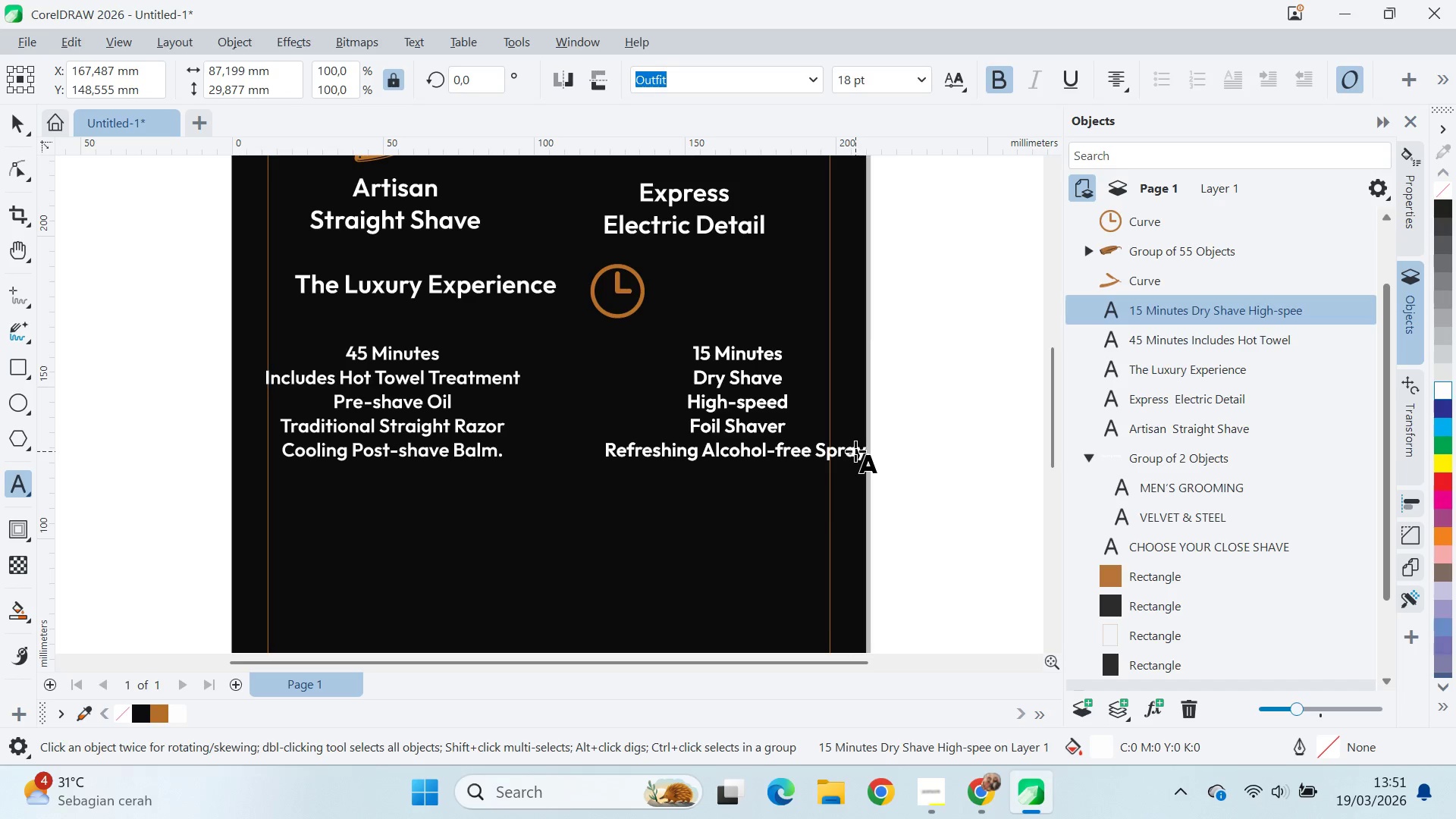 
key(ArrowDown)
 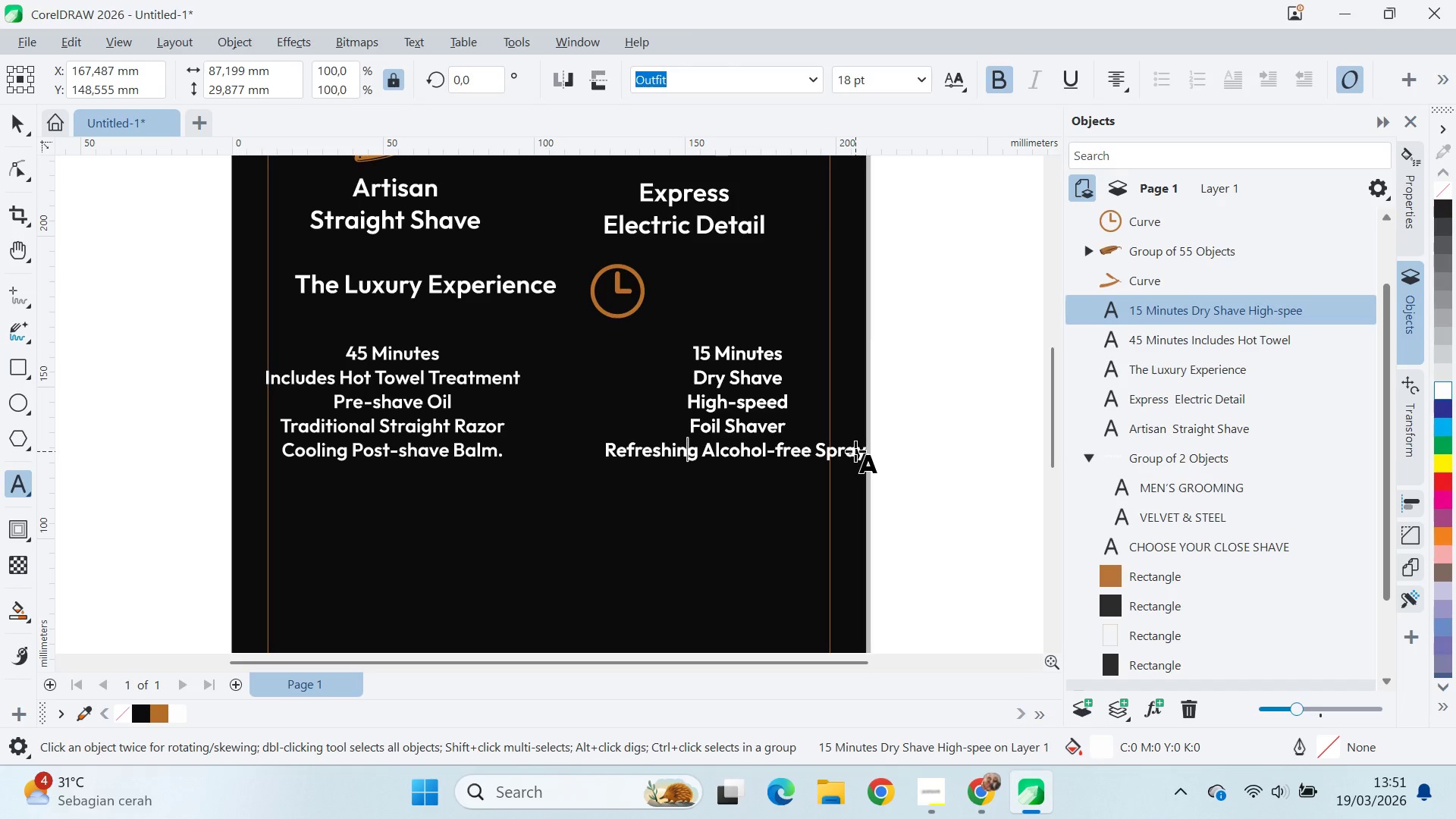 
key(Control+ArrowRight)
 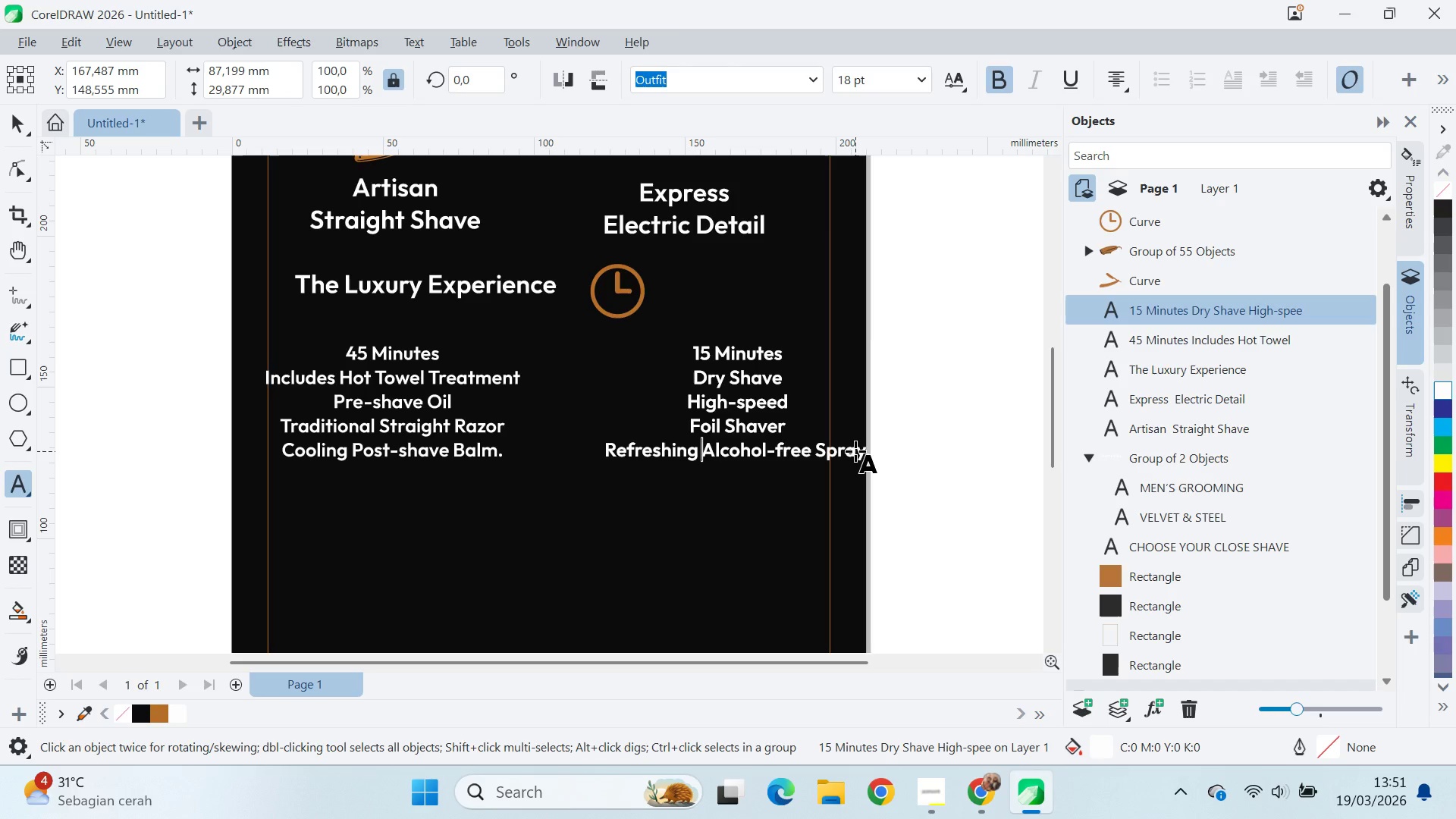 
key(Enter)
 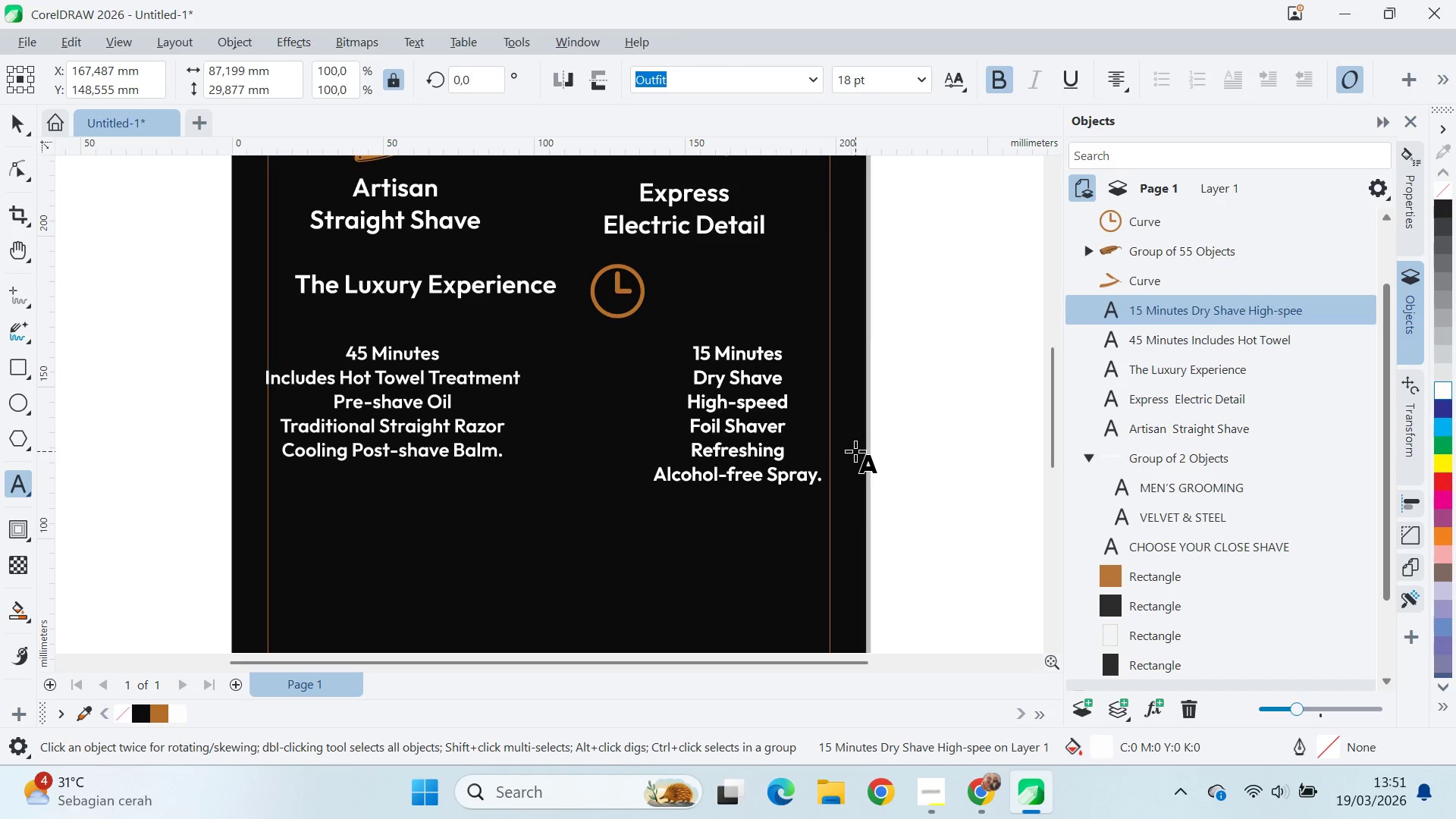 
key(ArrowUp)
 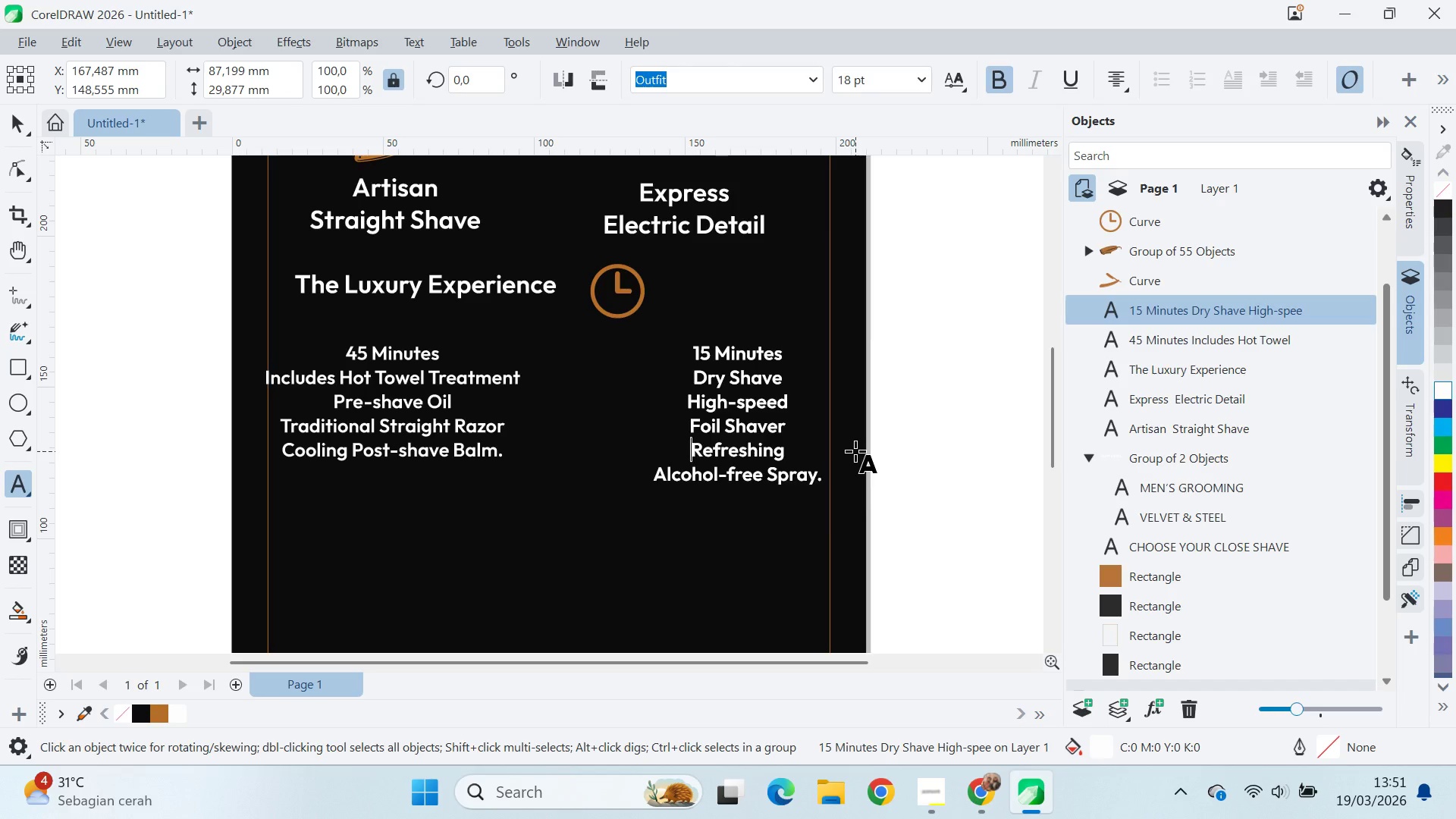 
key(Enter)
 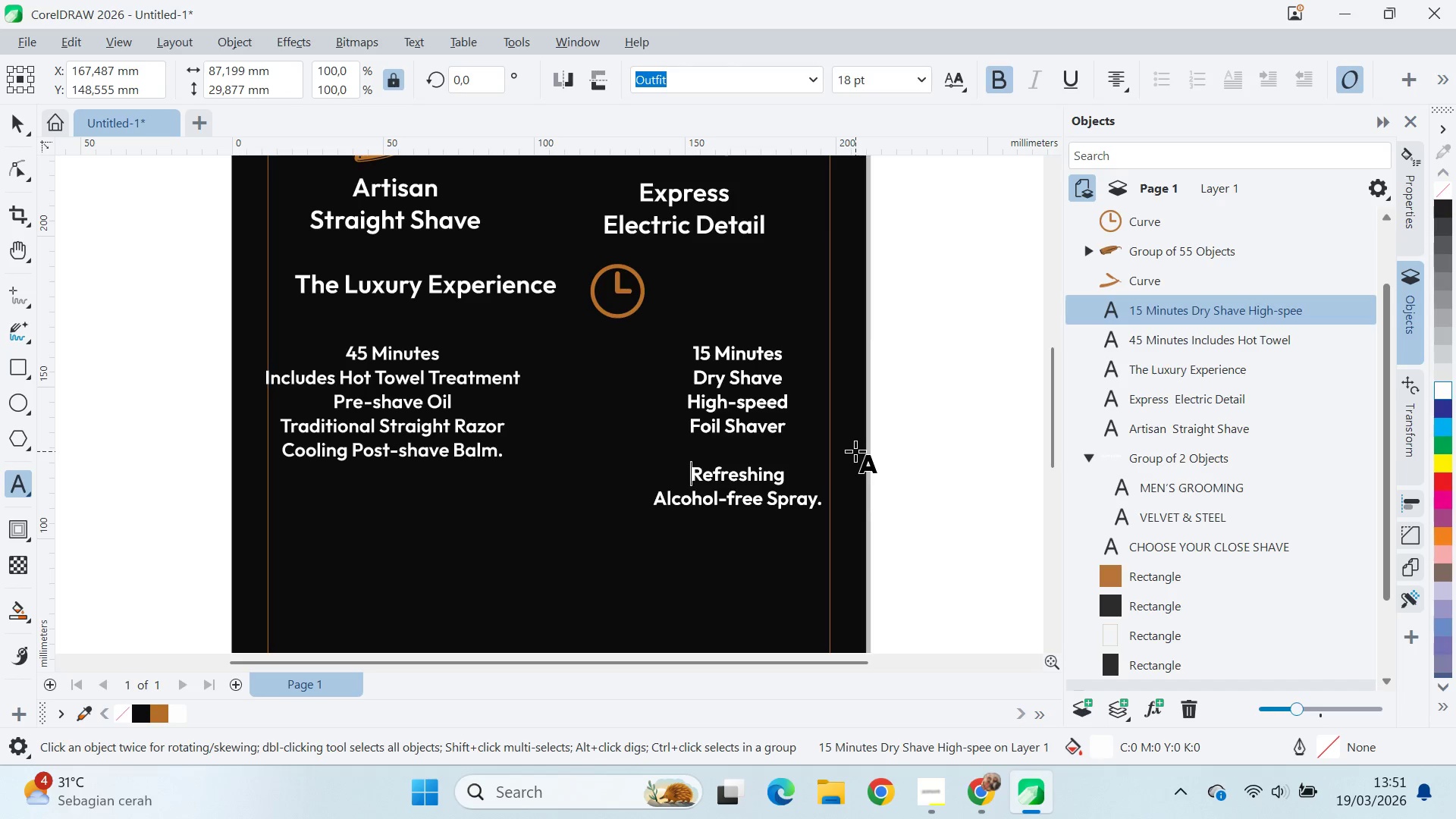 
key(Shift+ShiftRight)
 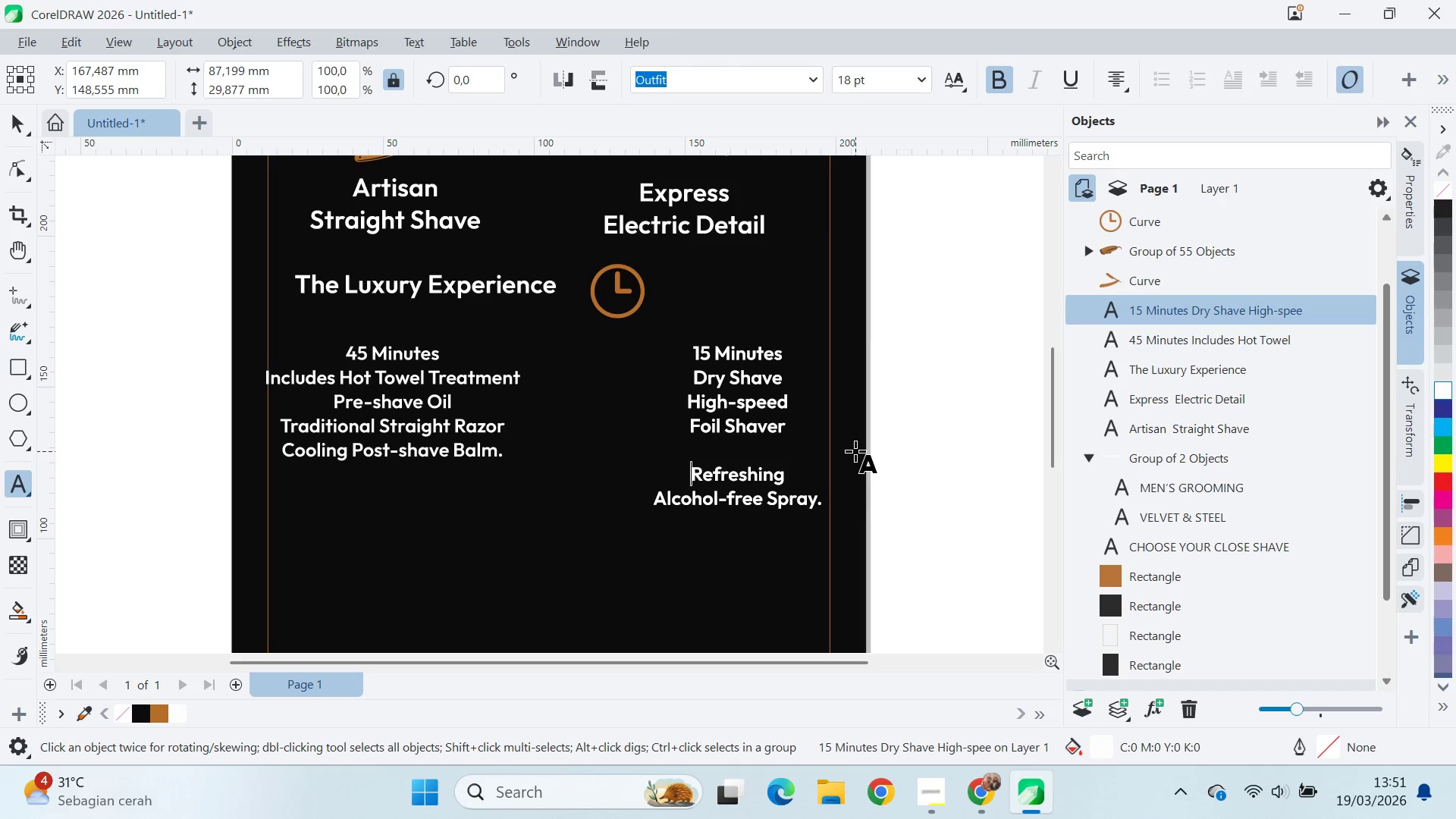 
key(Shift+ShiftRight)
 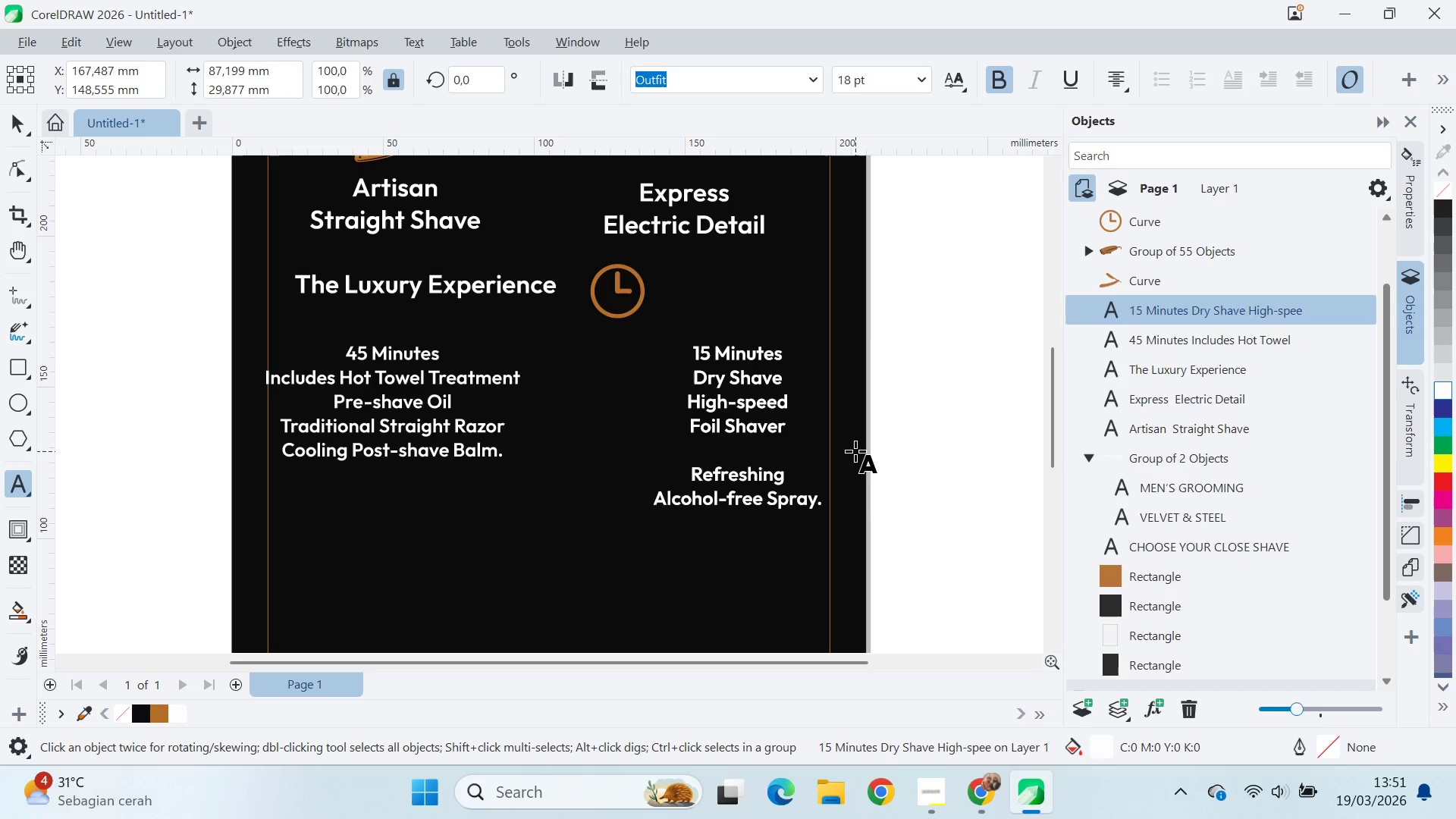 
key(ArrowUp)
 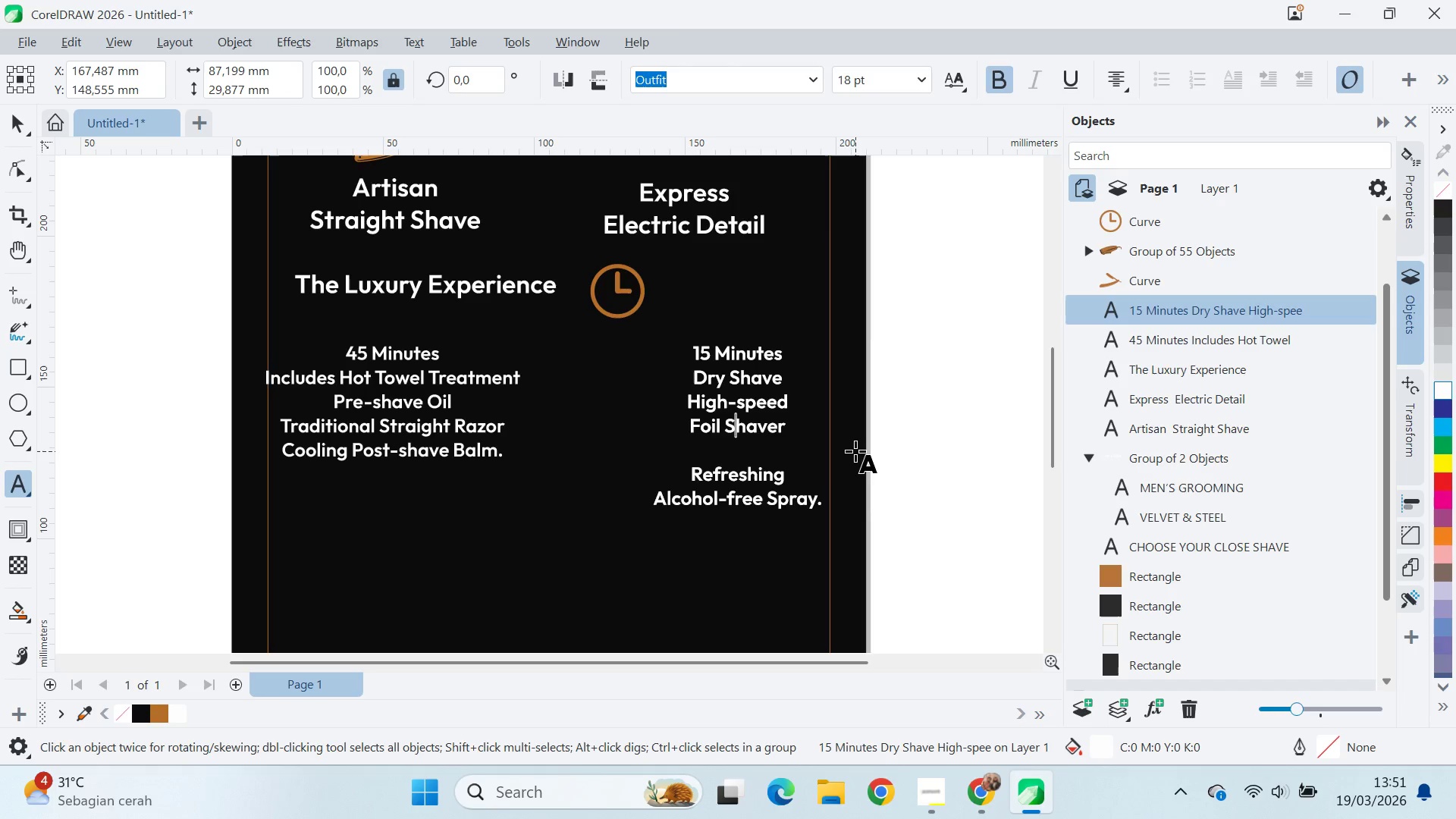 
key(ArrowUp)
 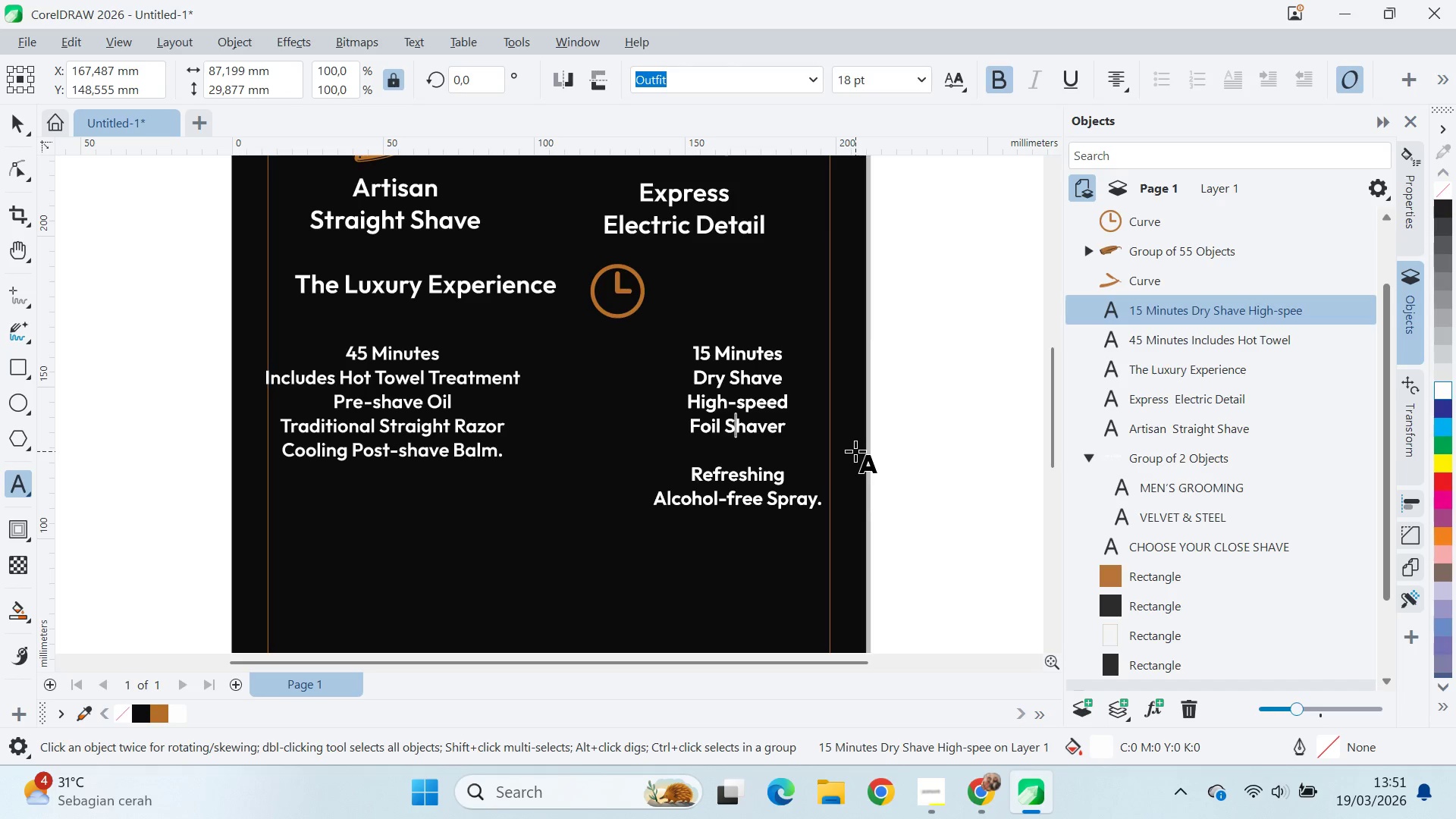 
key(ArrowUp)
 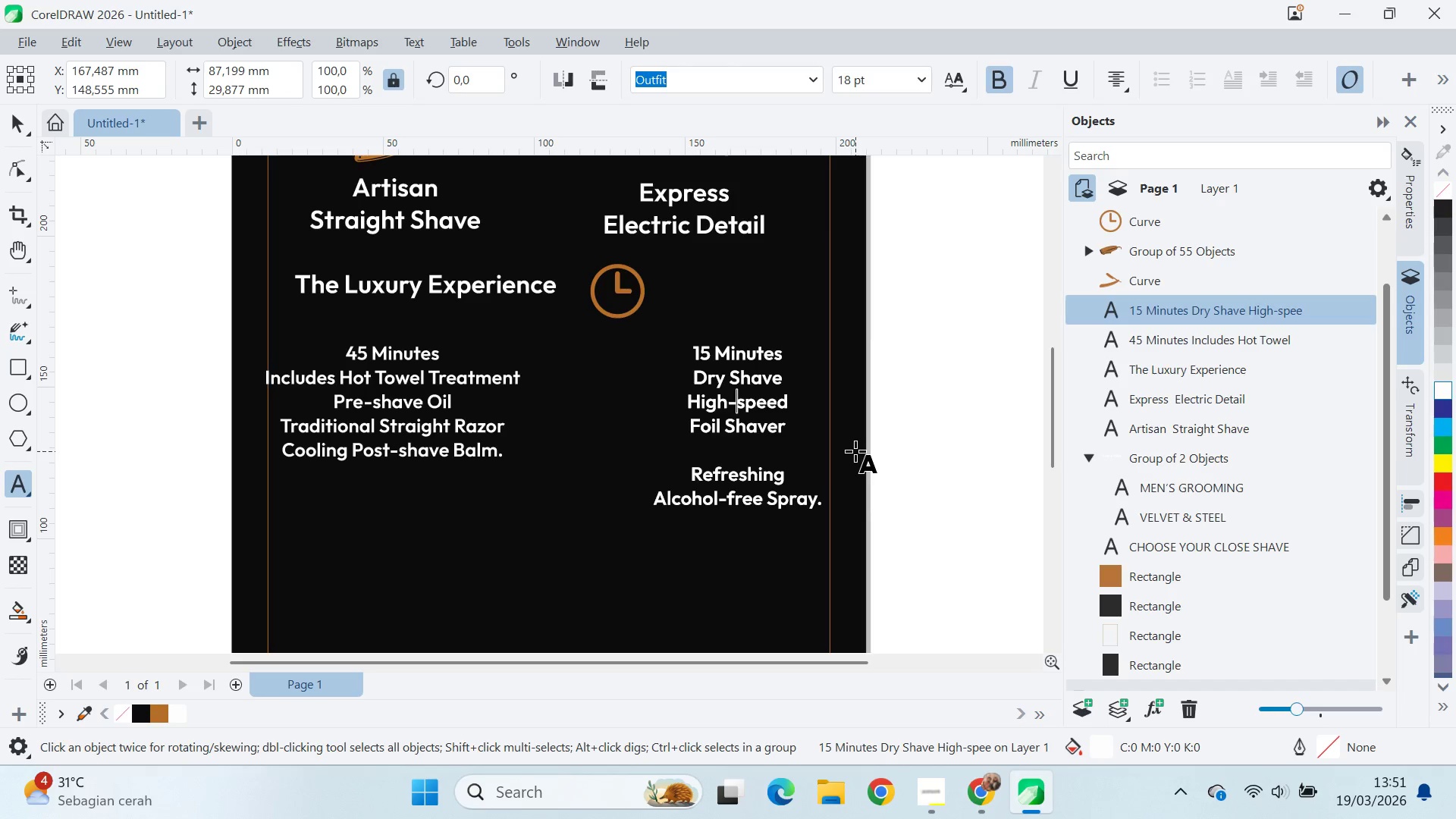 
key(ArrowLeft)
 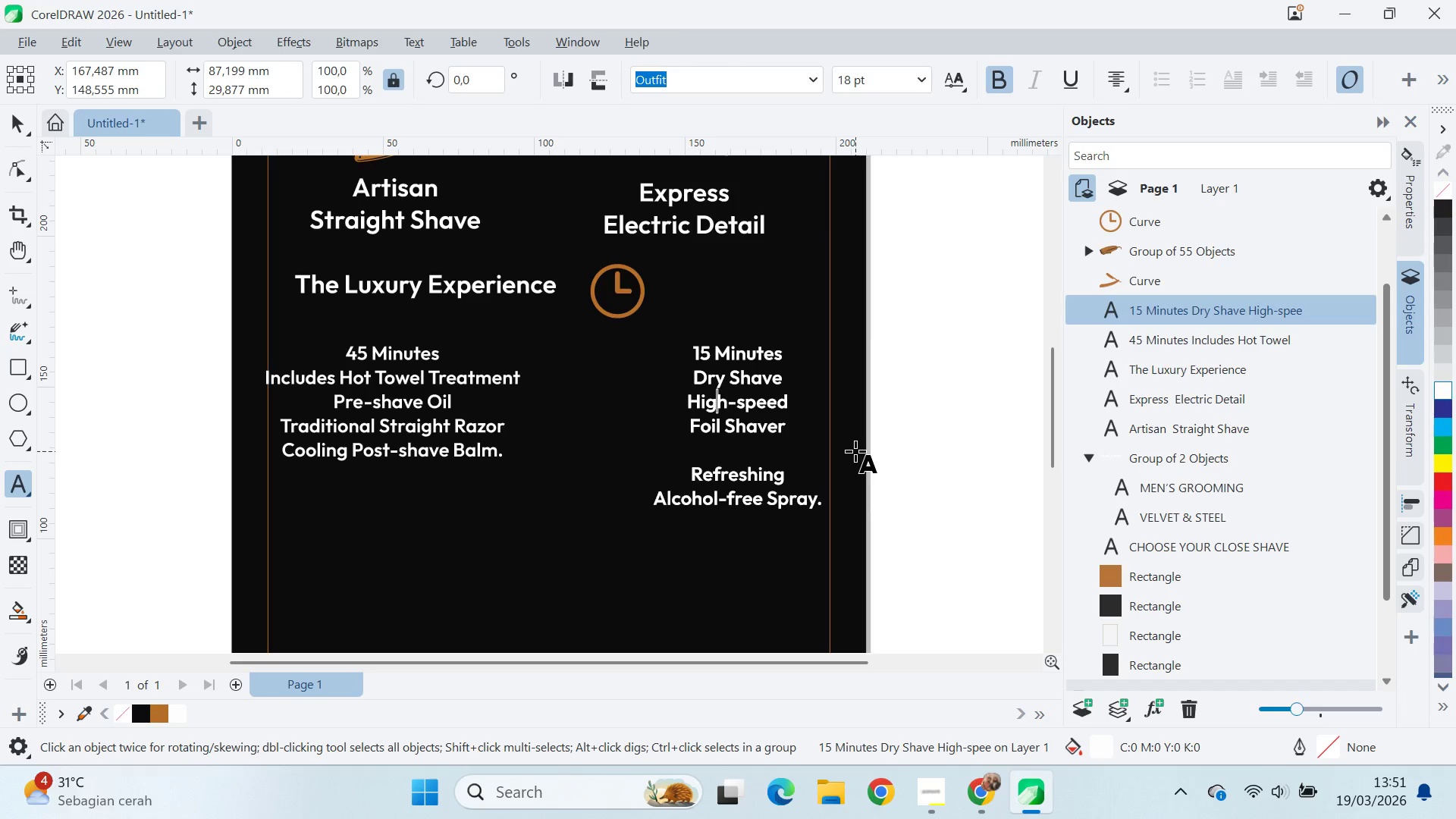 
key(ArrowLeft)
 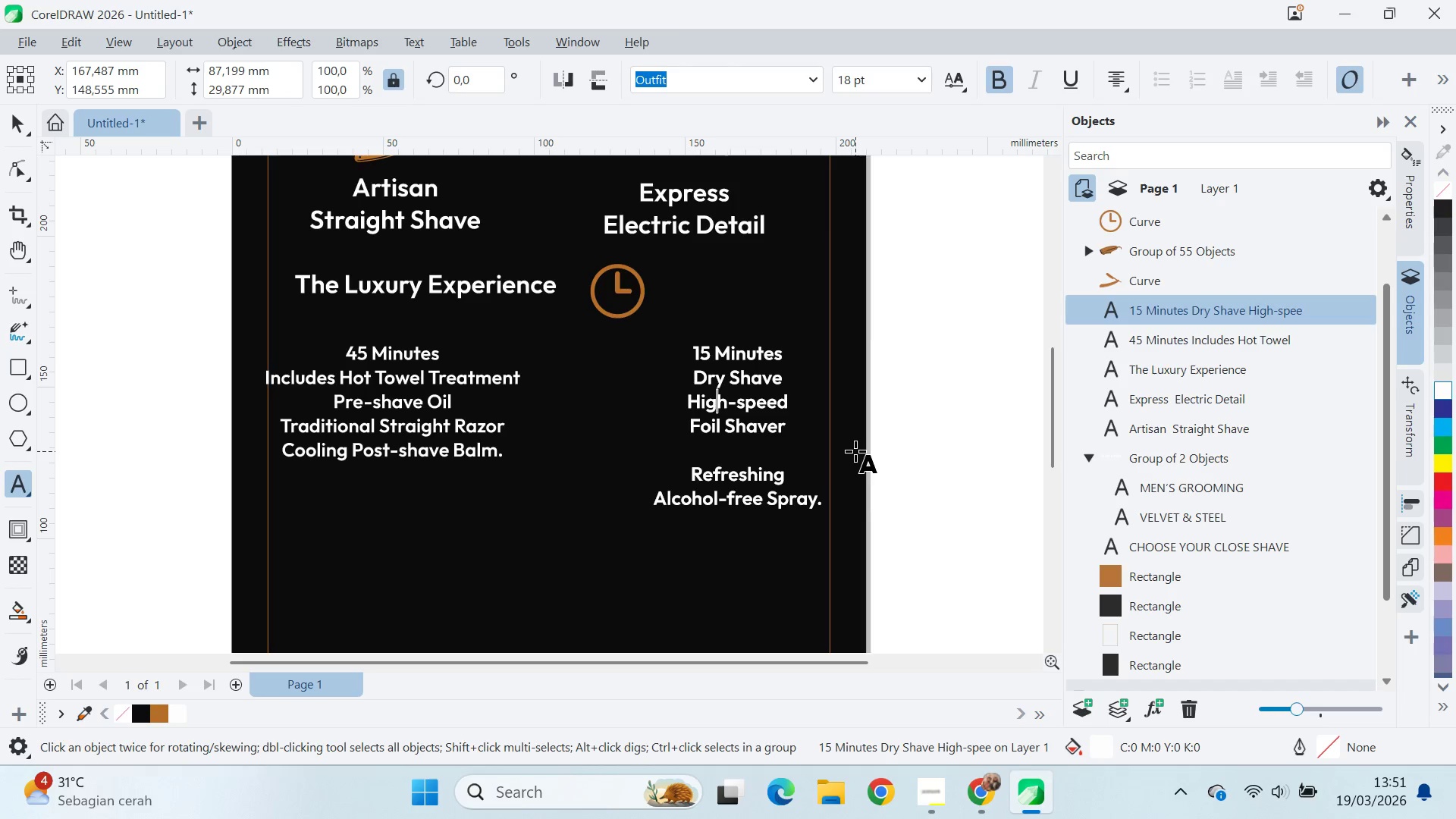 
key(ArrowLeft)
 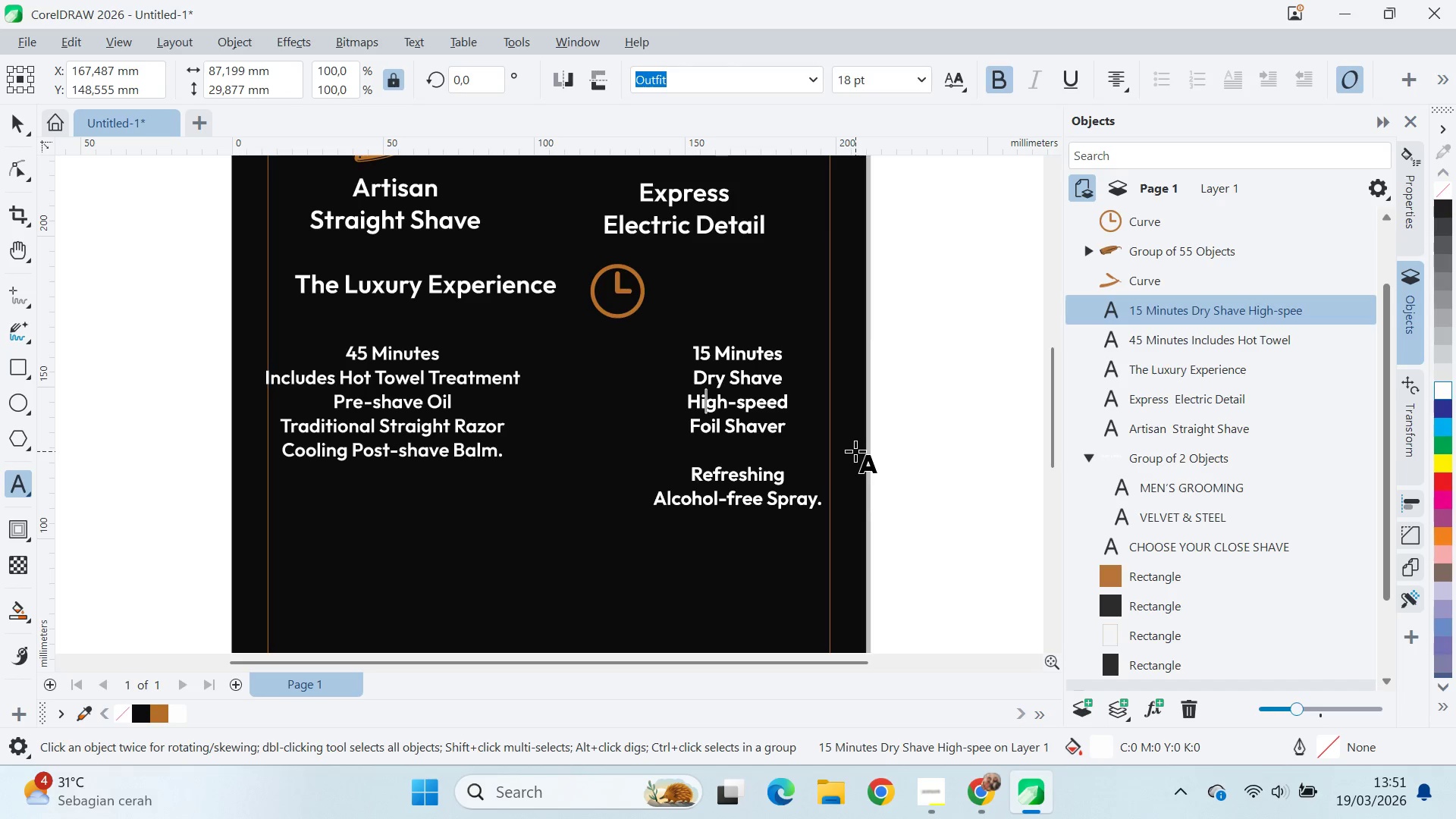 
key(ArrowLeft)
 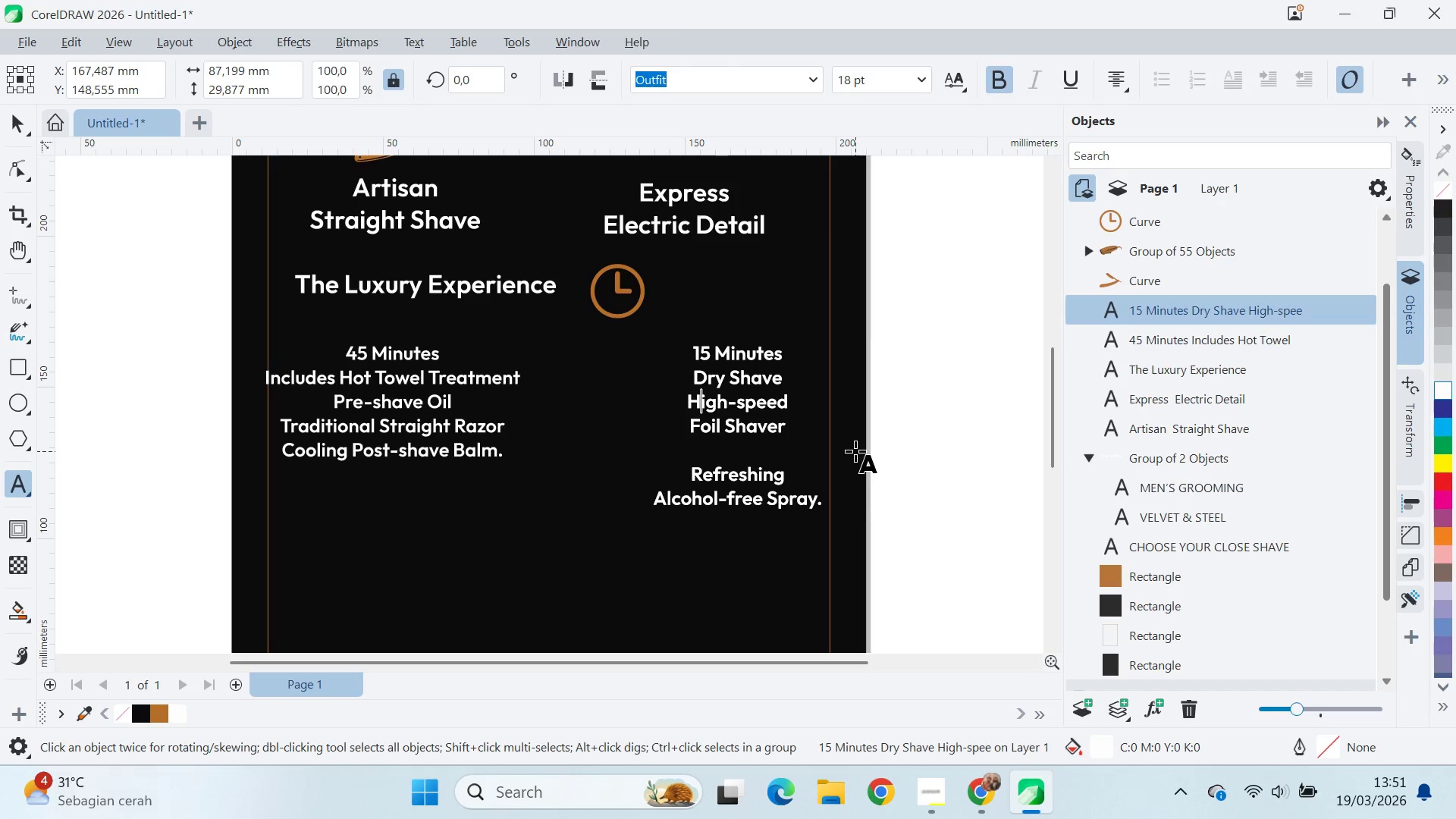 
key(ArrowLeft)
 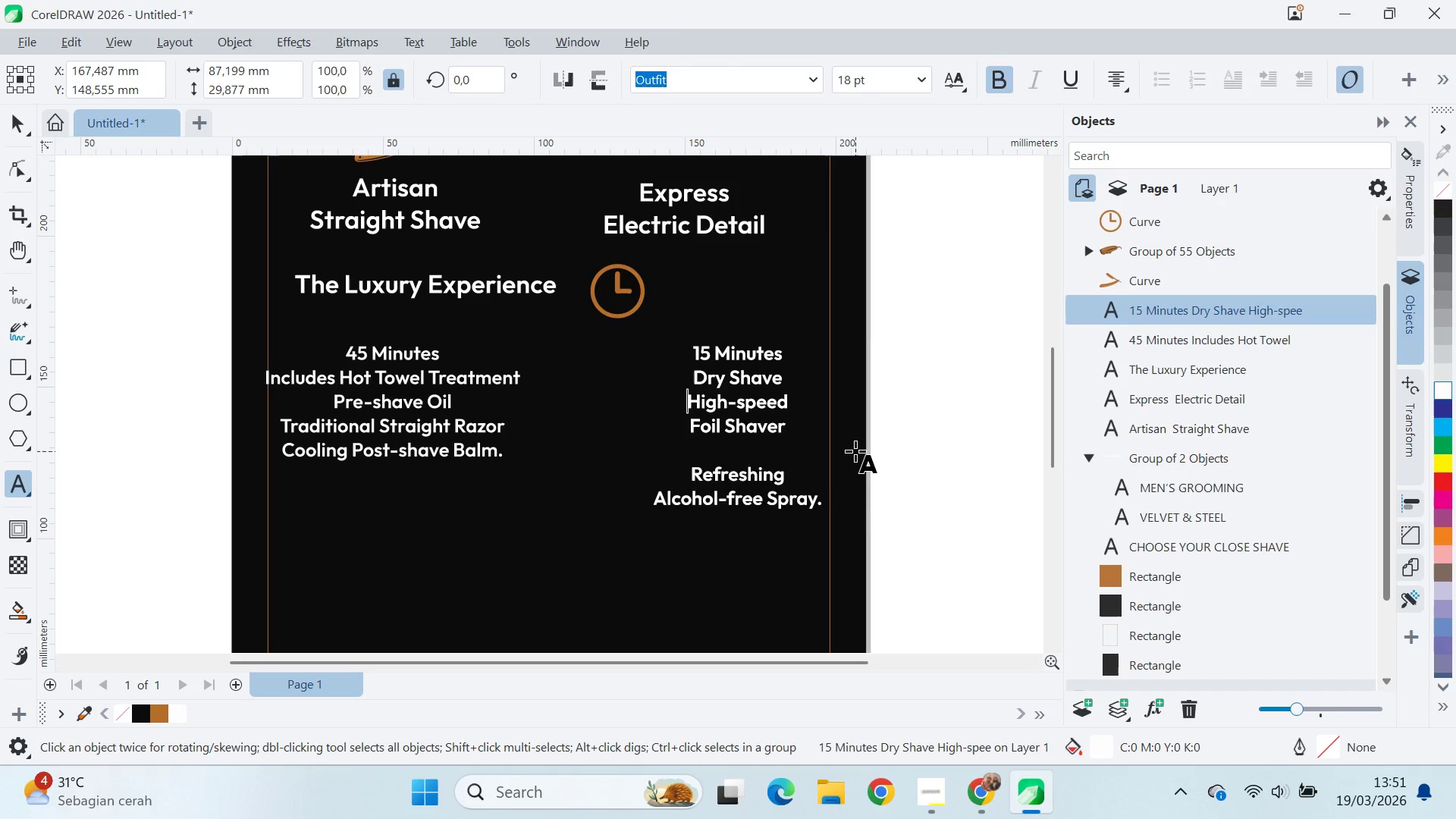 
key(Enter)
 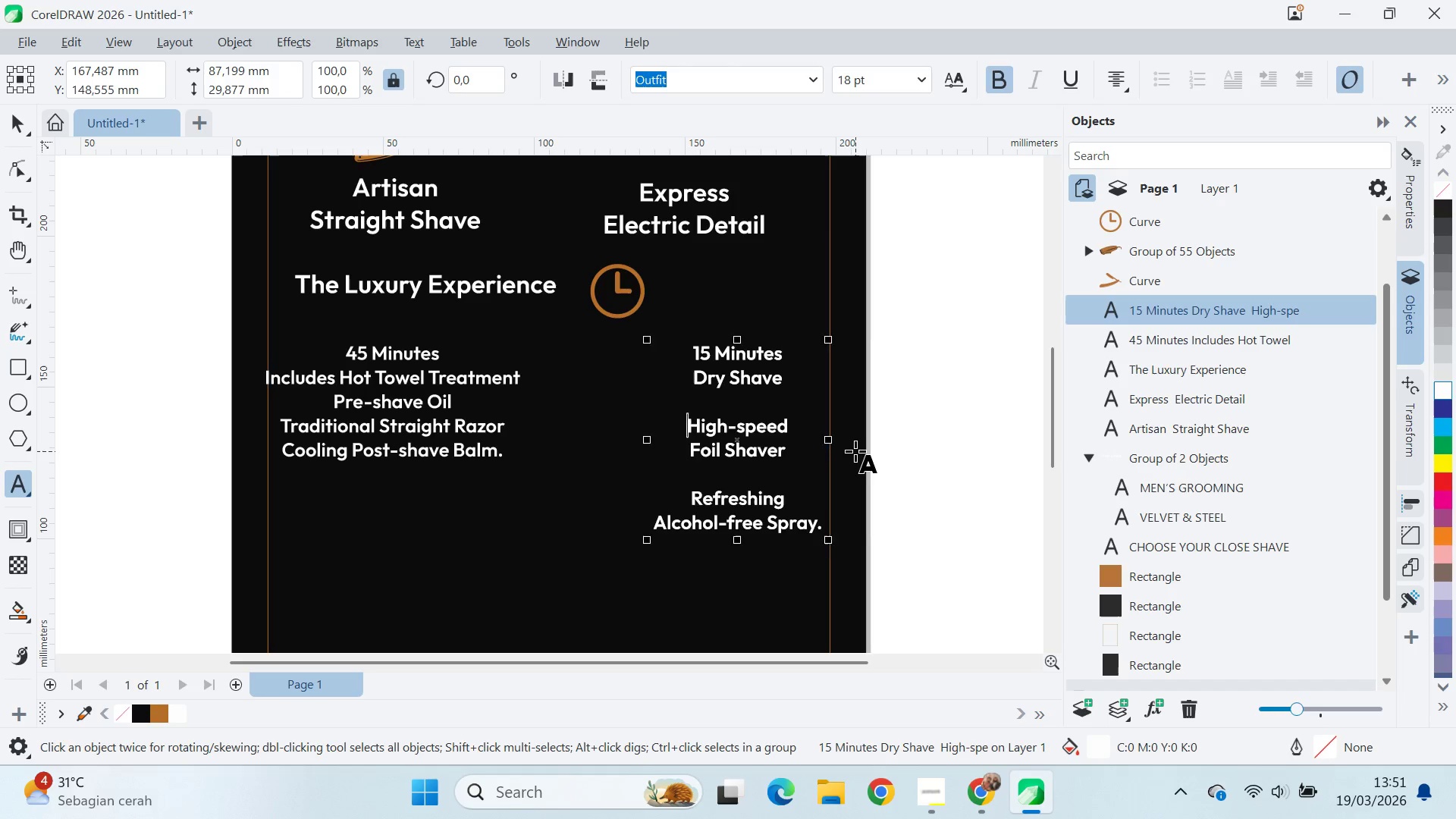 
key(ArrowUp)
 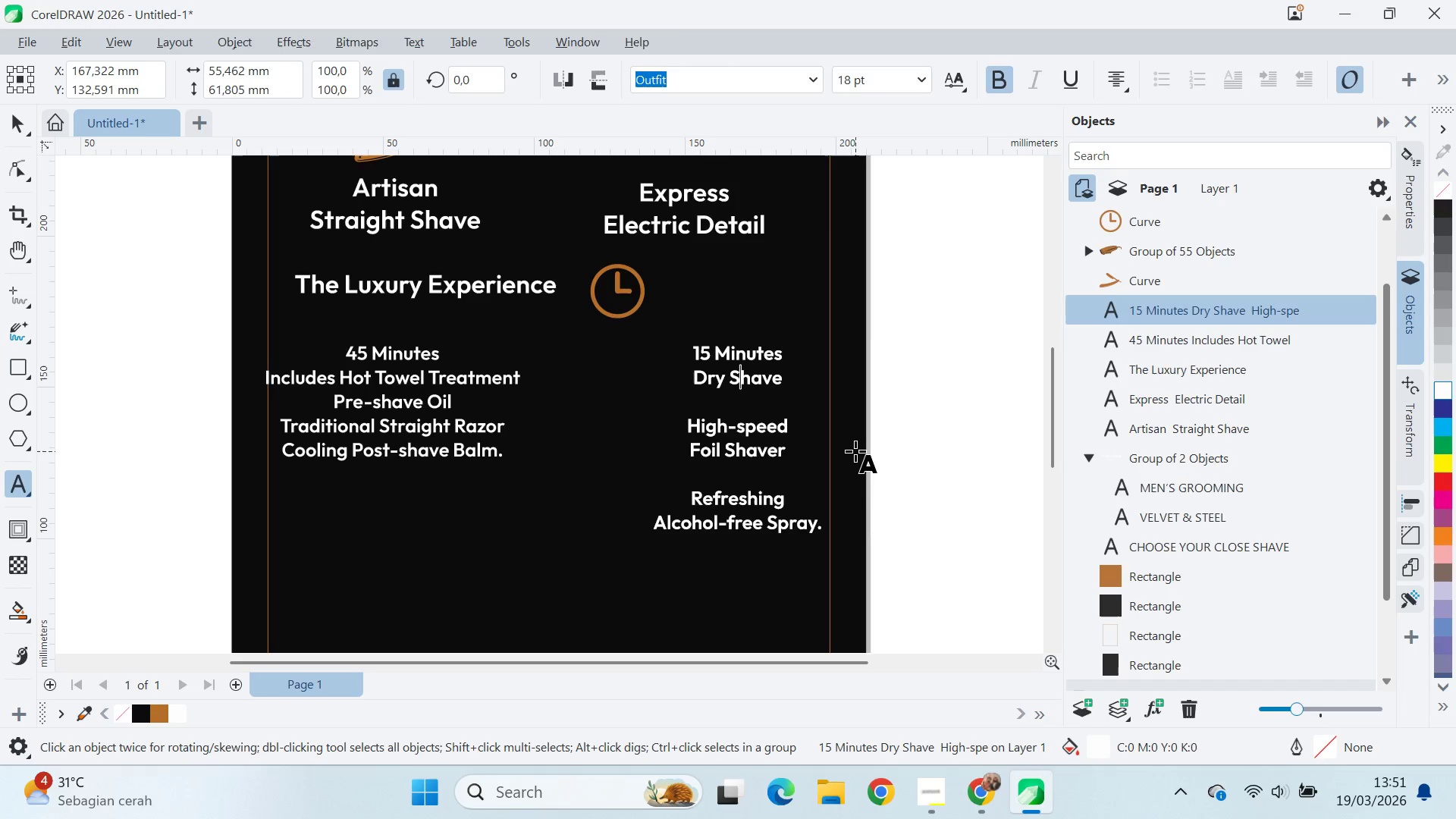 
key(ArrowUp)
 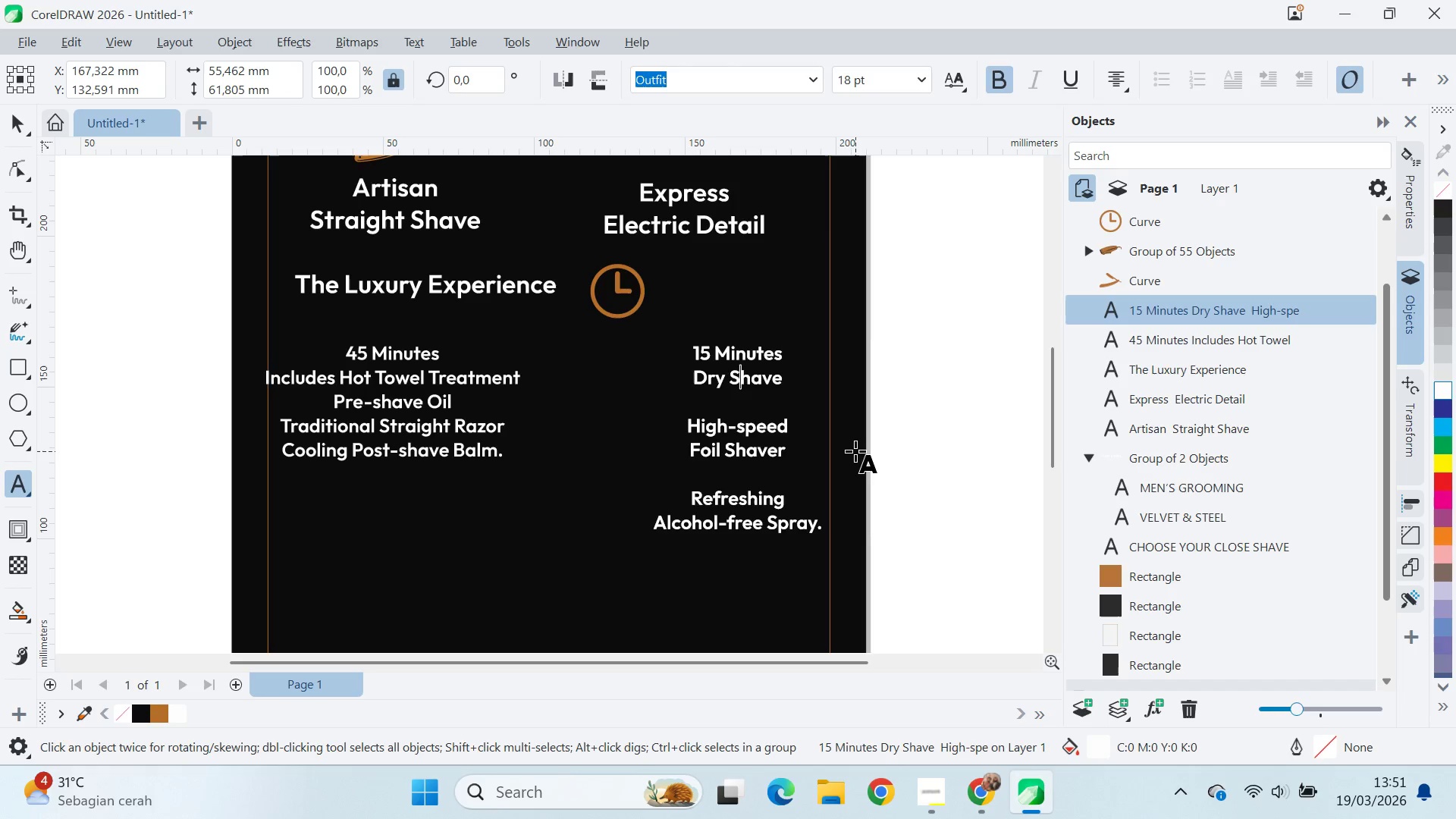 
key(ArrowLeft)
 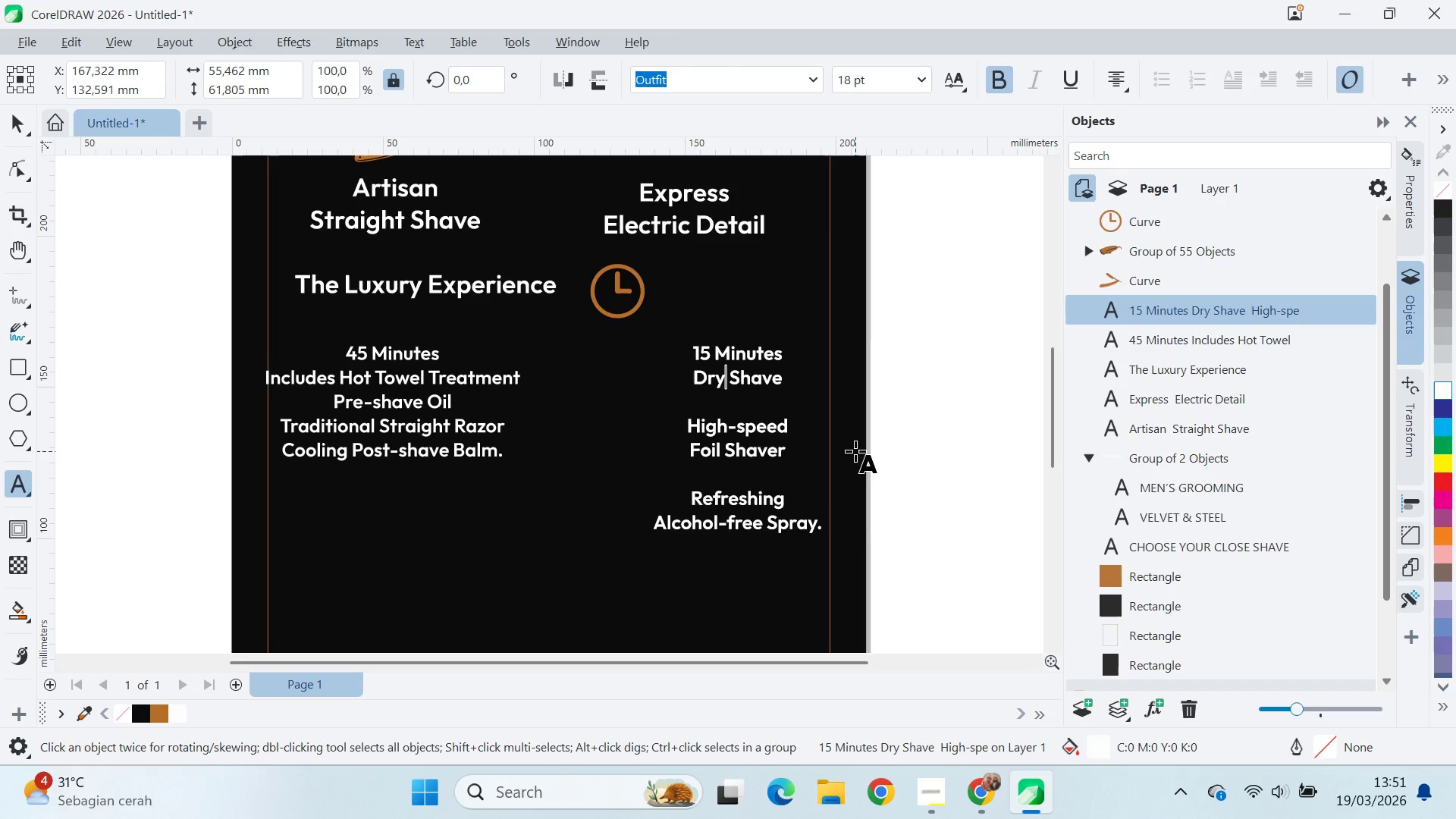 
key(ArrowLeft)
 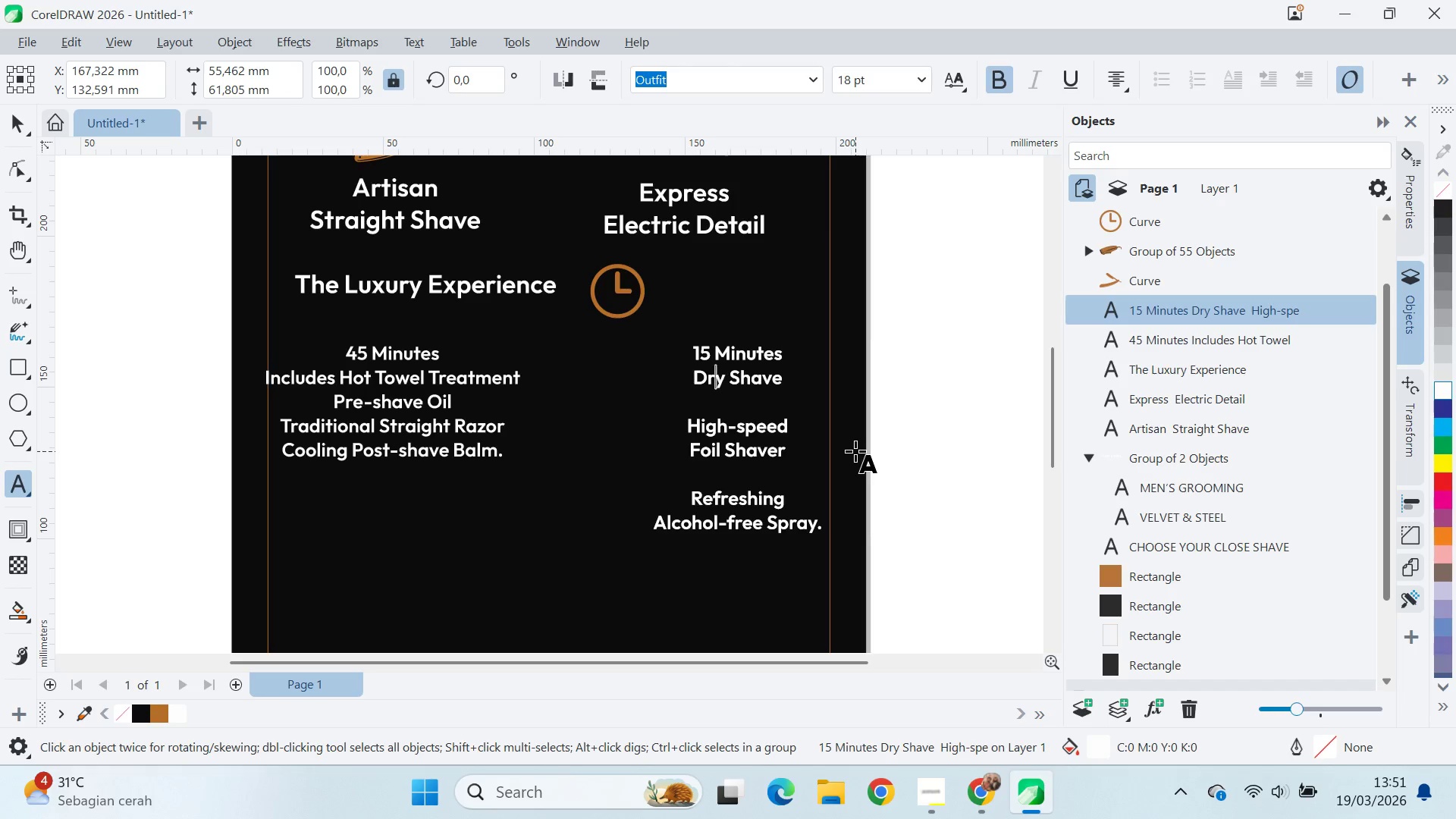 
key(ArrowLeft)
 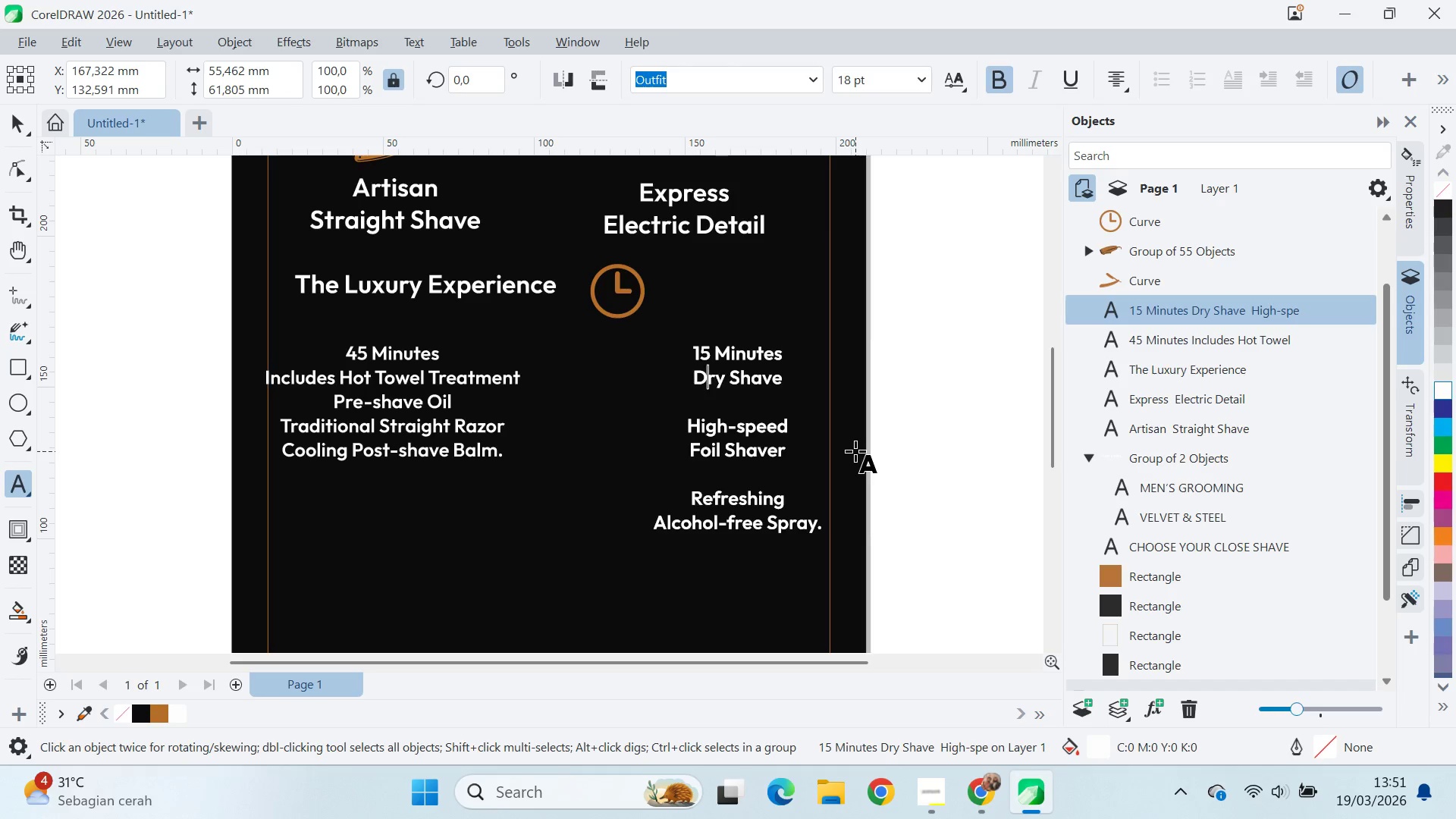 
key(ArrowLeft)
 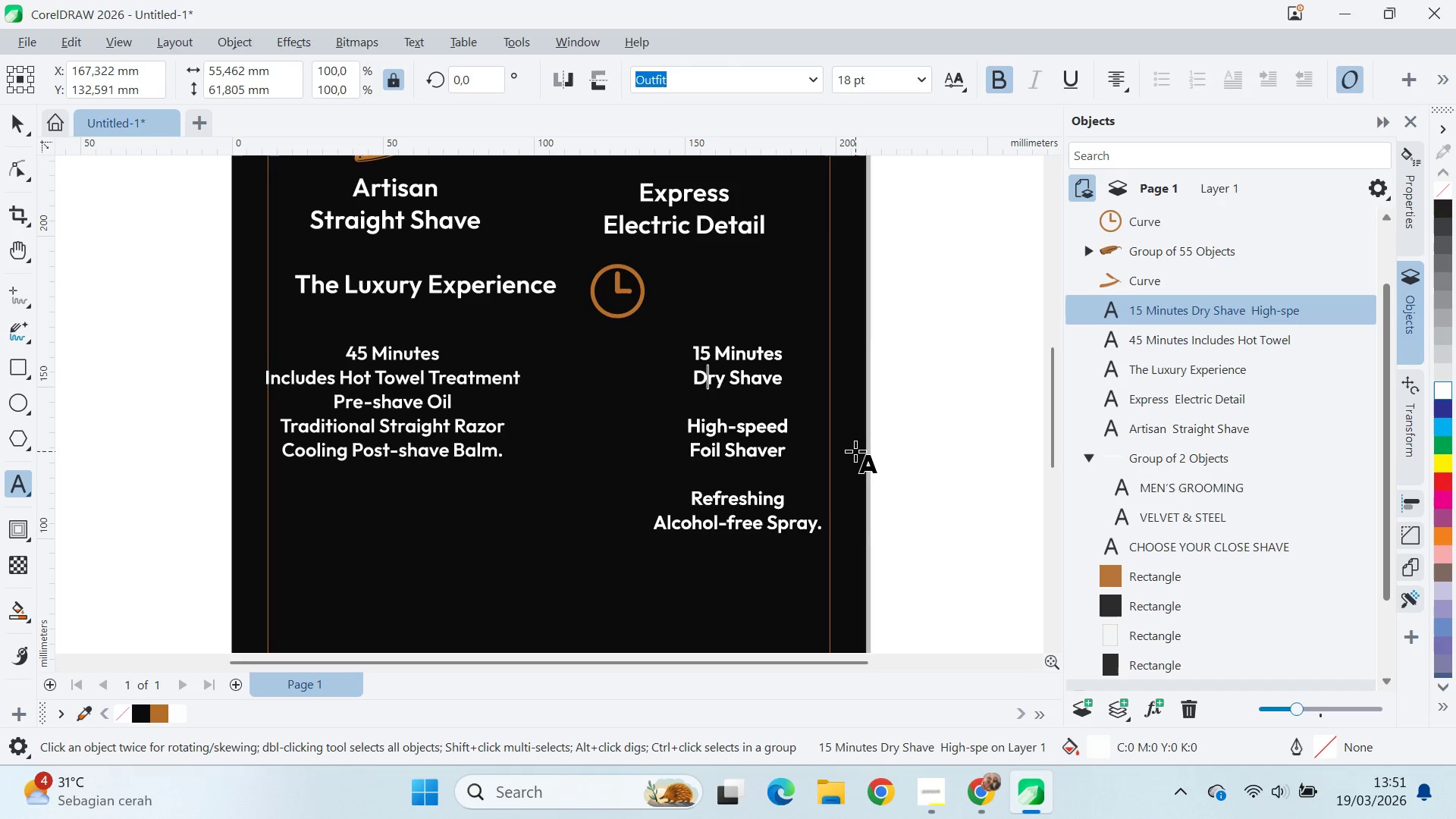 
key(ArrowLeft)
 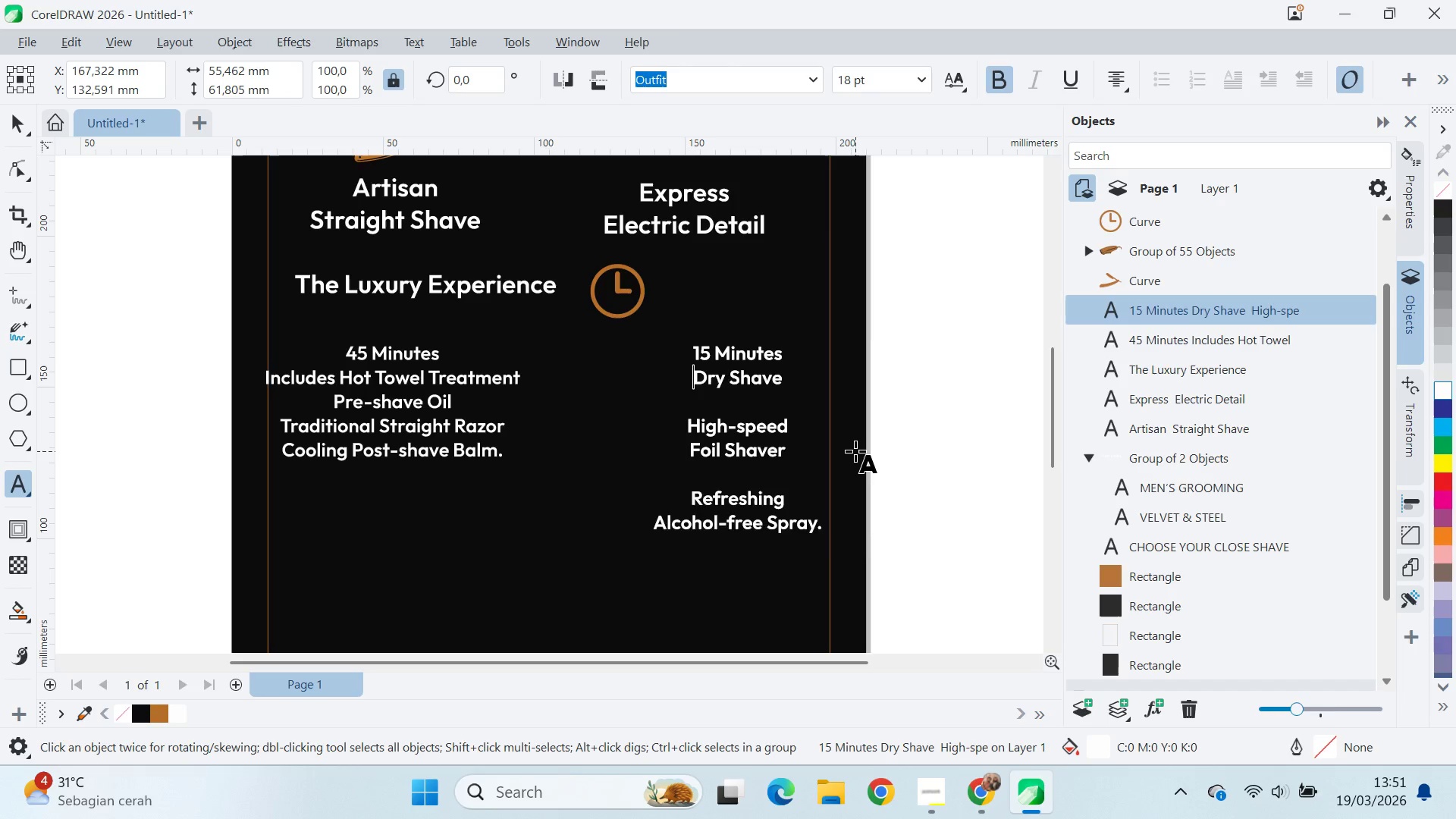 
key(Enter)
 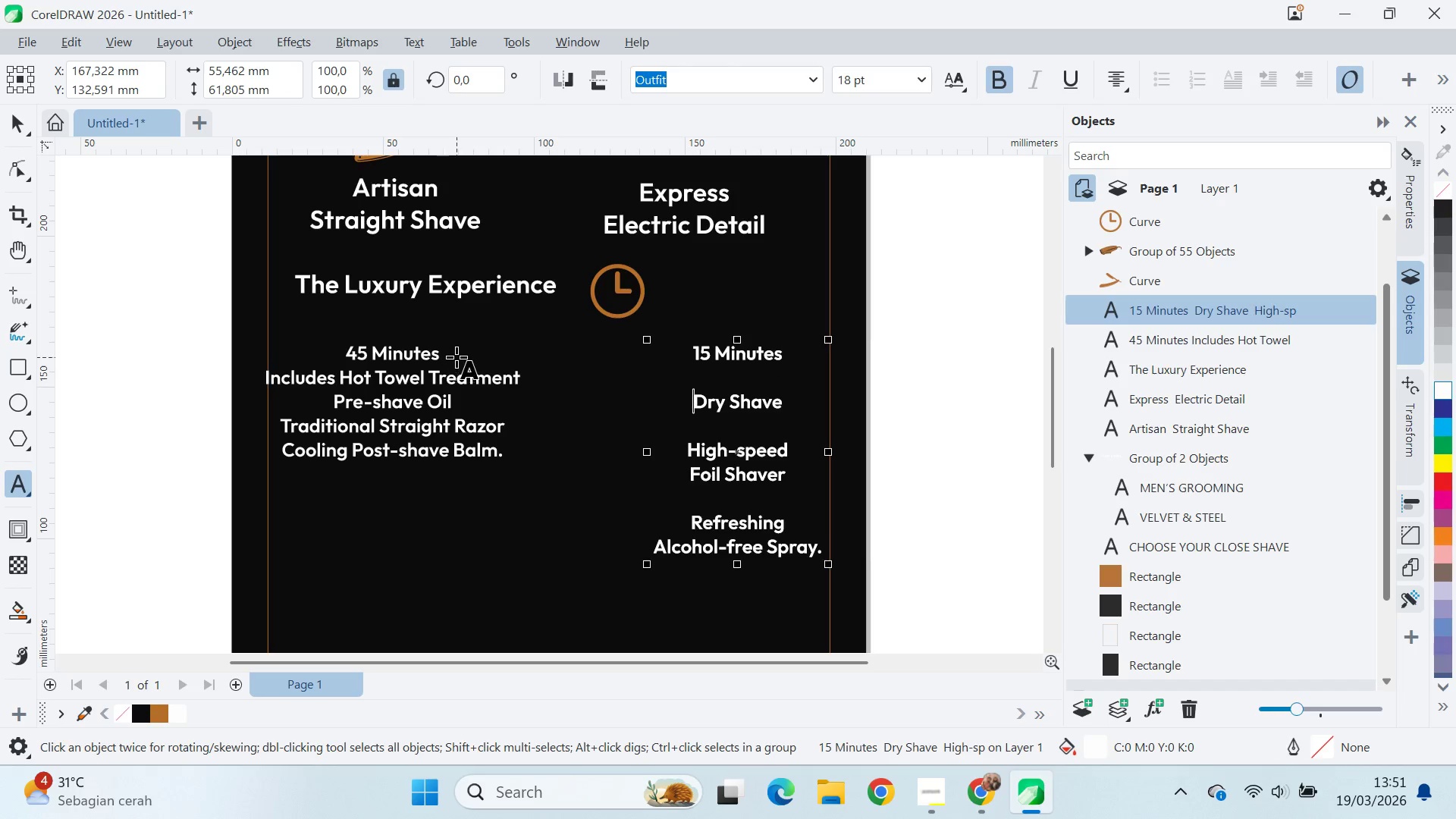 
left_click([440, 353])
 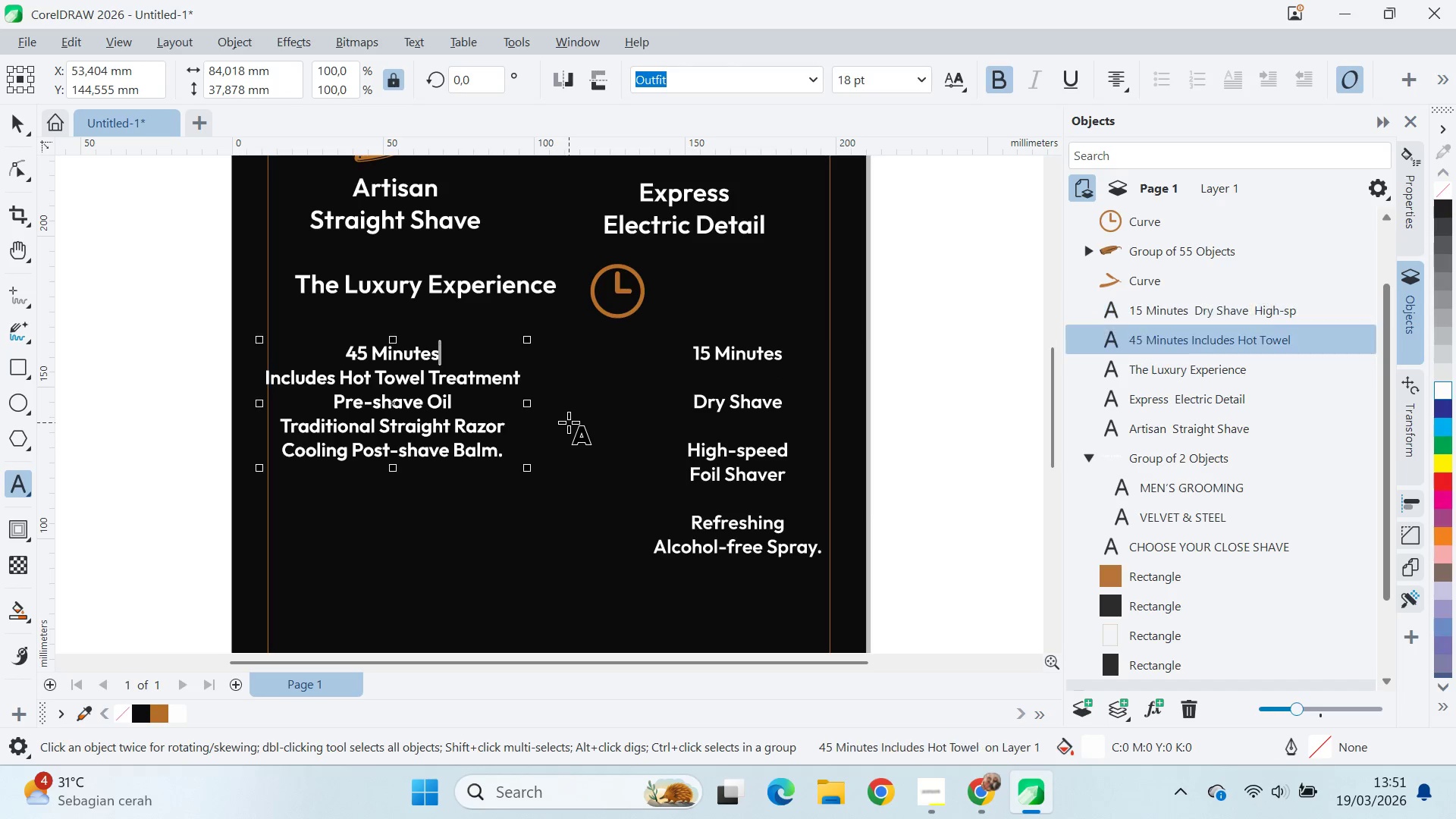 
key(Enter)
 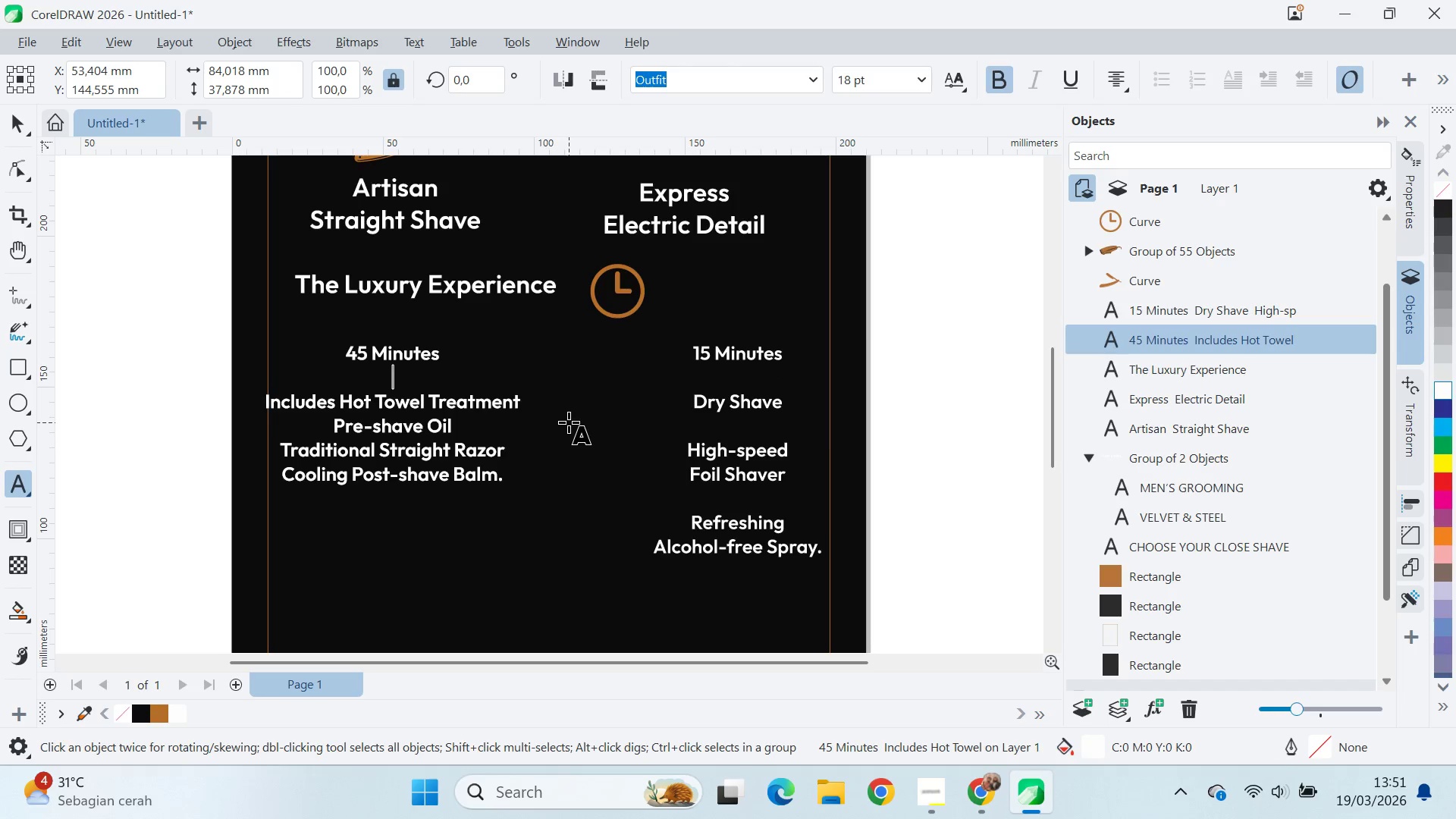 
key(ArrowDown)
 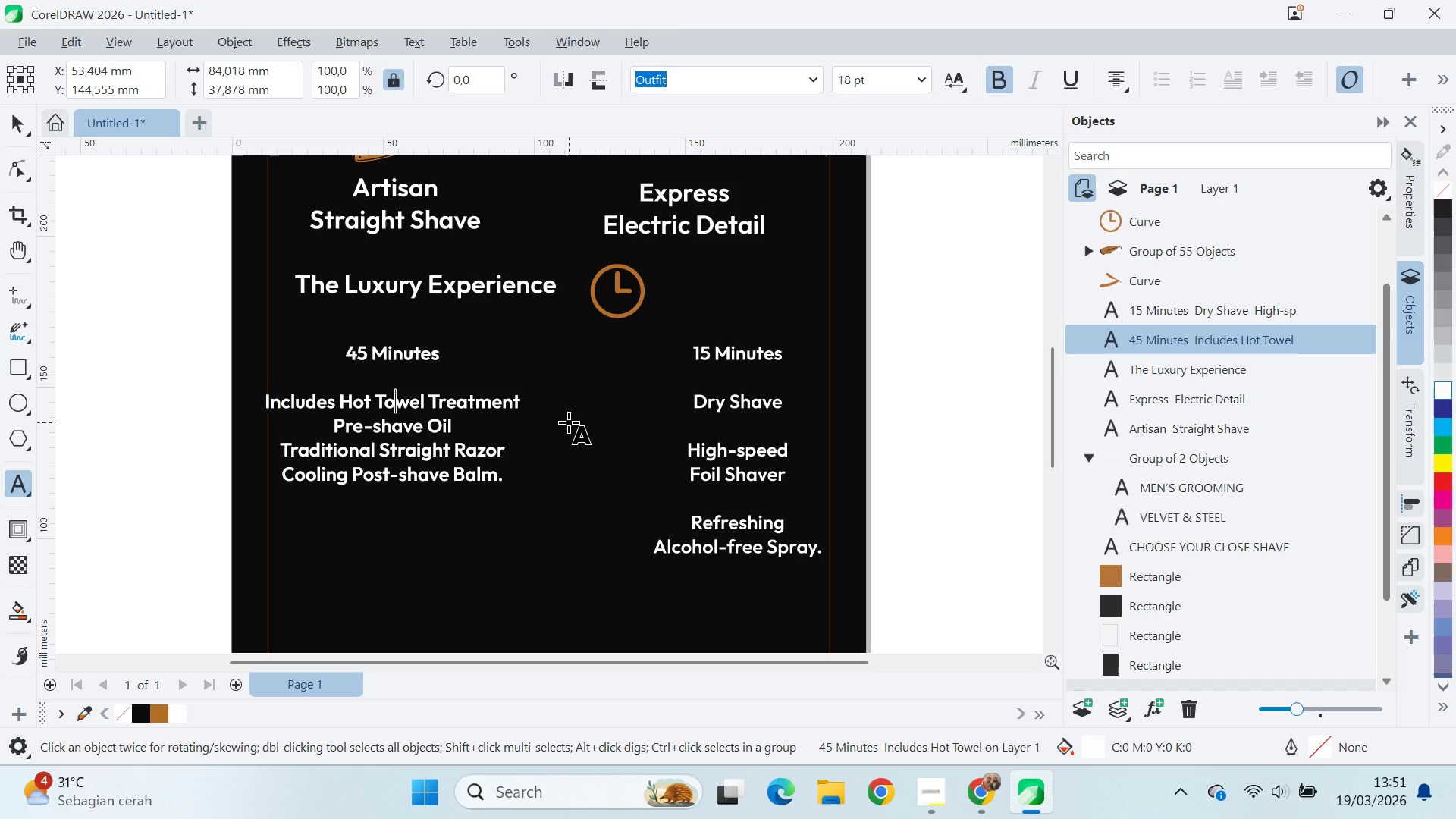 
key(Control+ArrowLeft)
 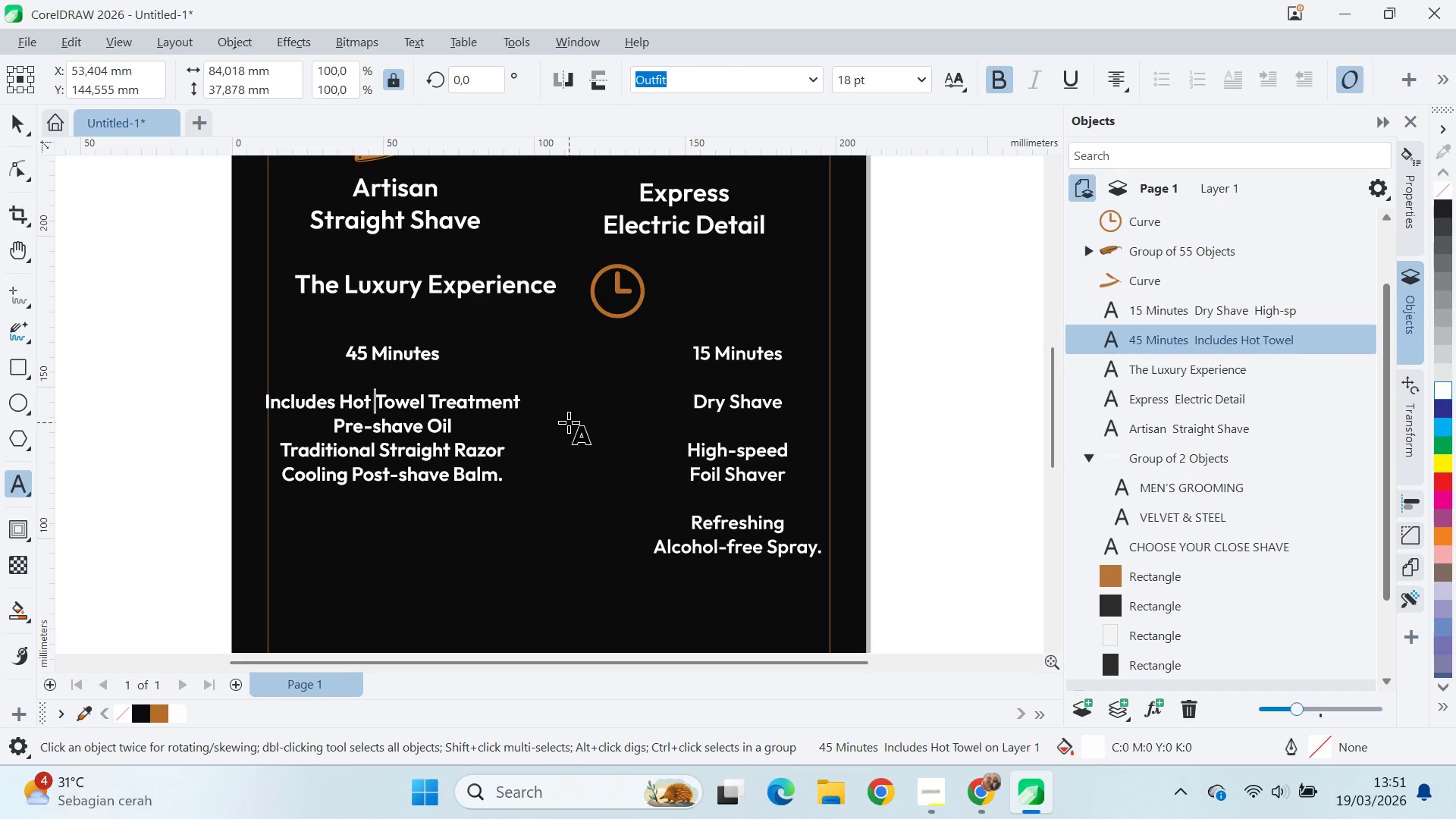 
key(Control+ArrowRight)
 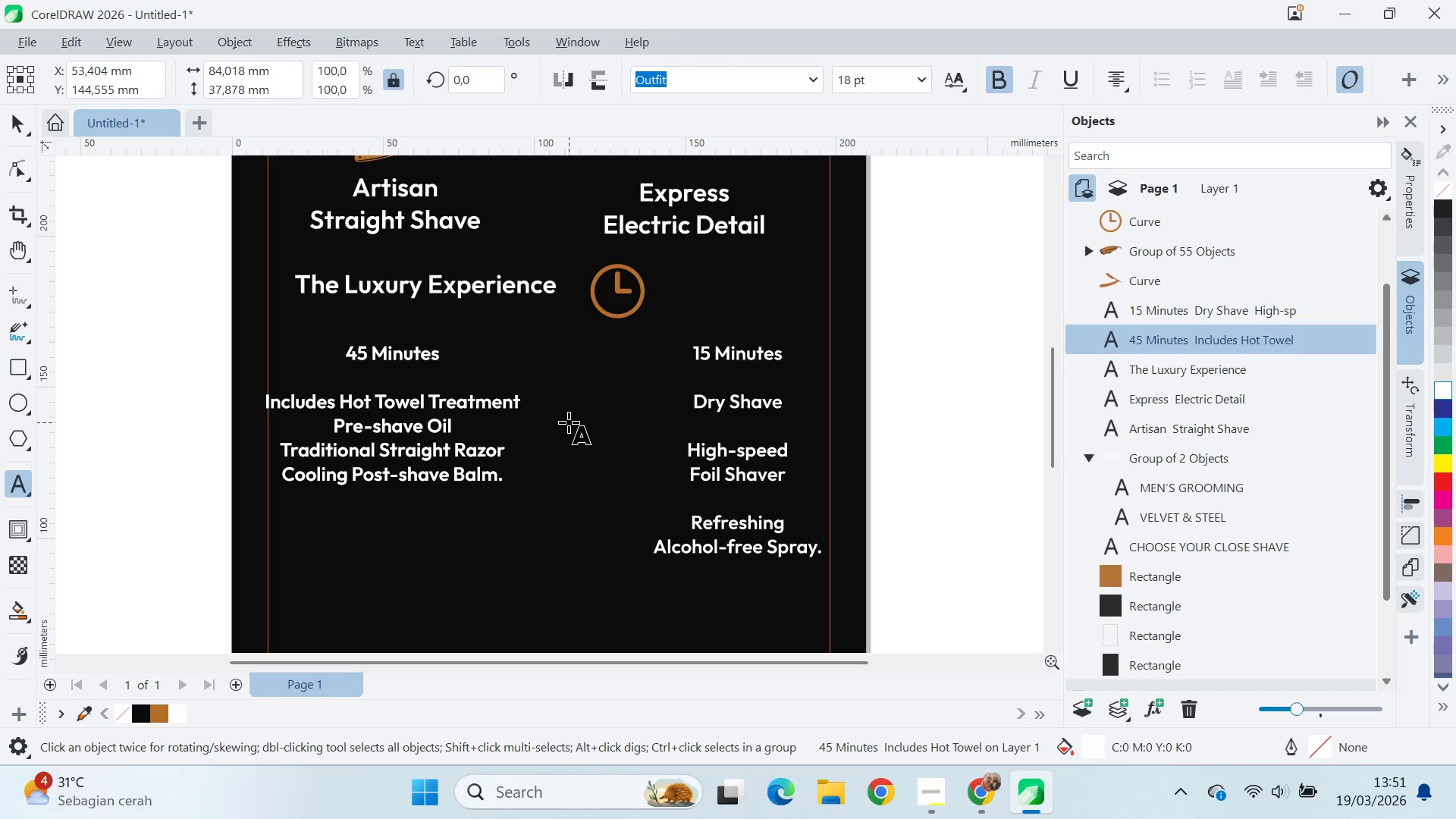 
key(Control+ArrowLeft)
 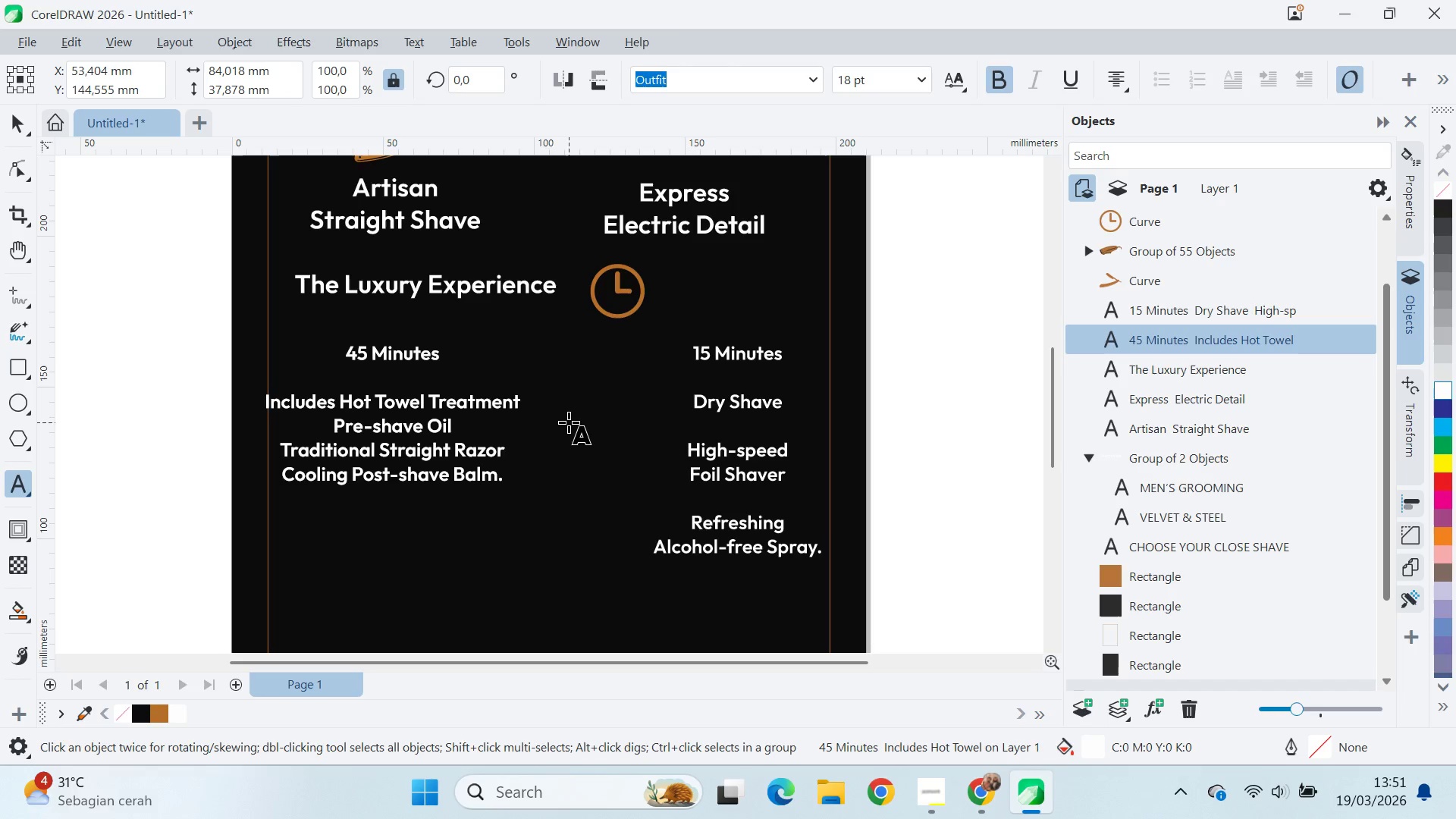 
key(Control+ArrowLeft)
 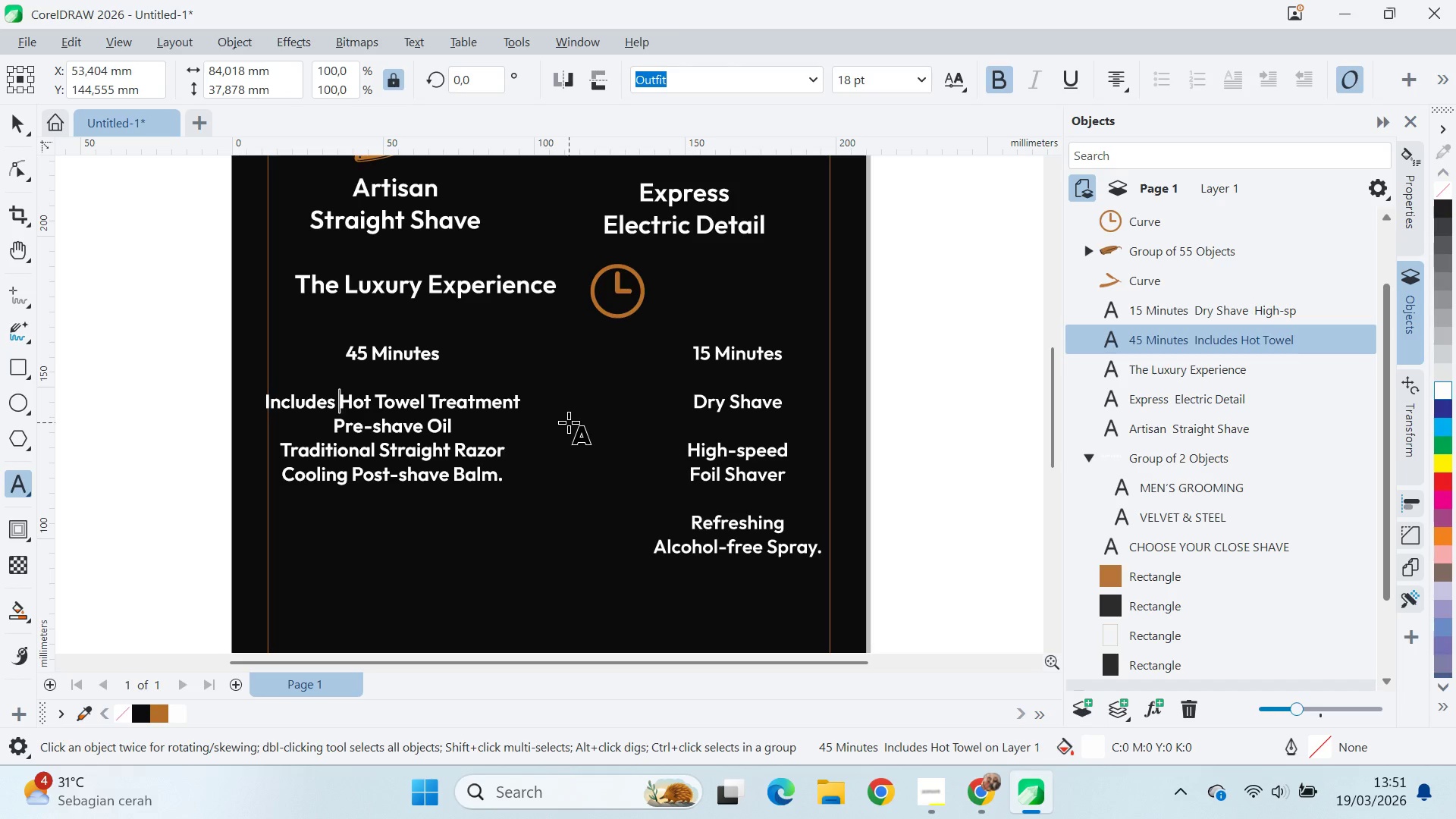 
key(Control+ArrowRight)
 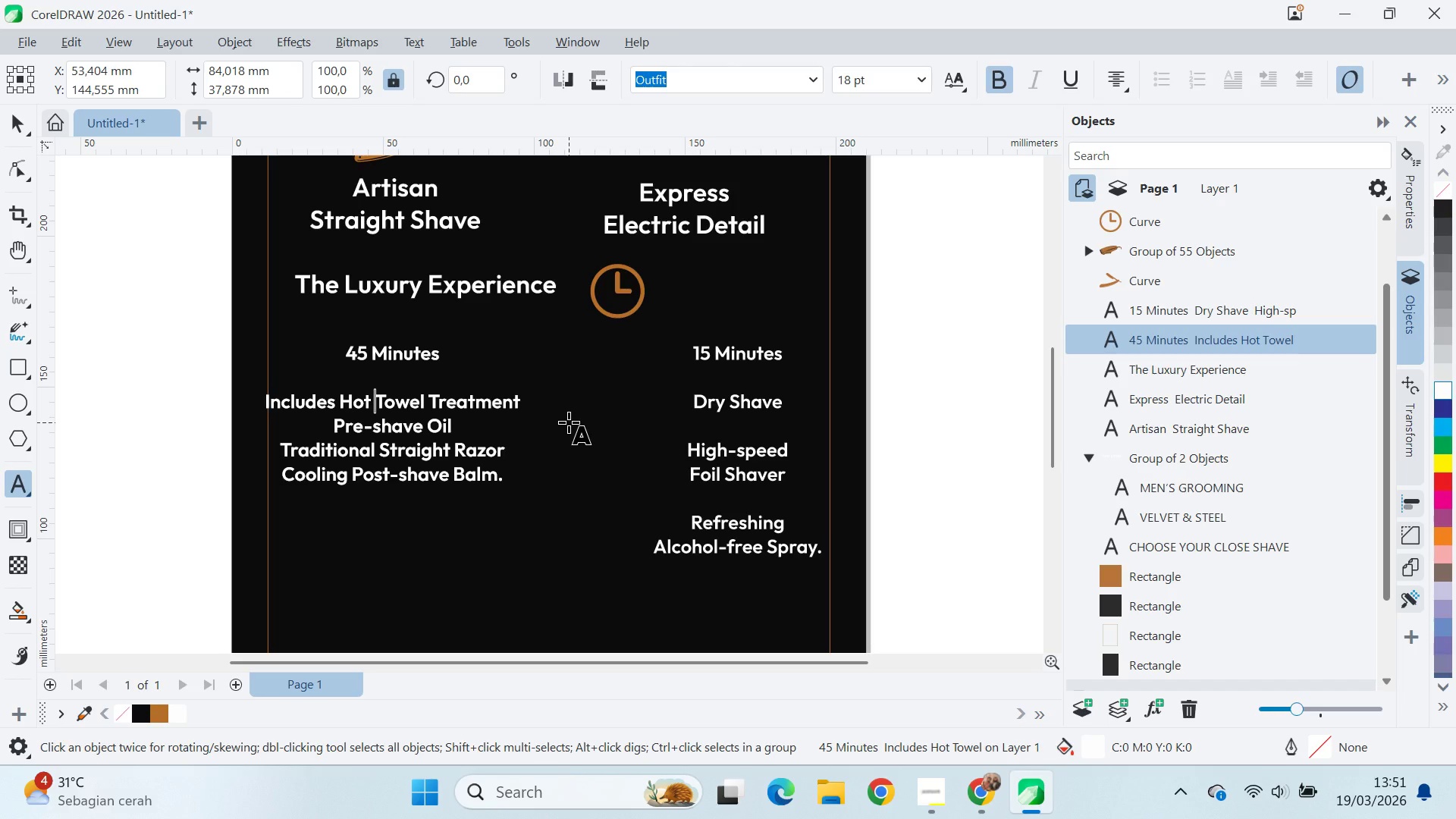 
key(ArrowLeft)
 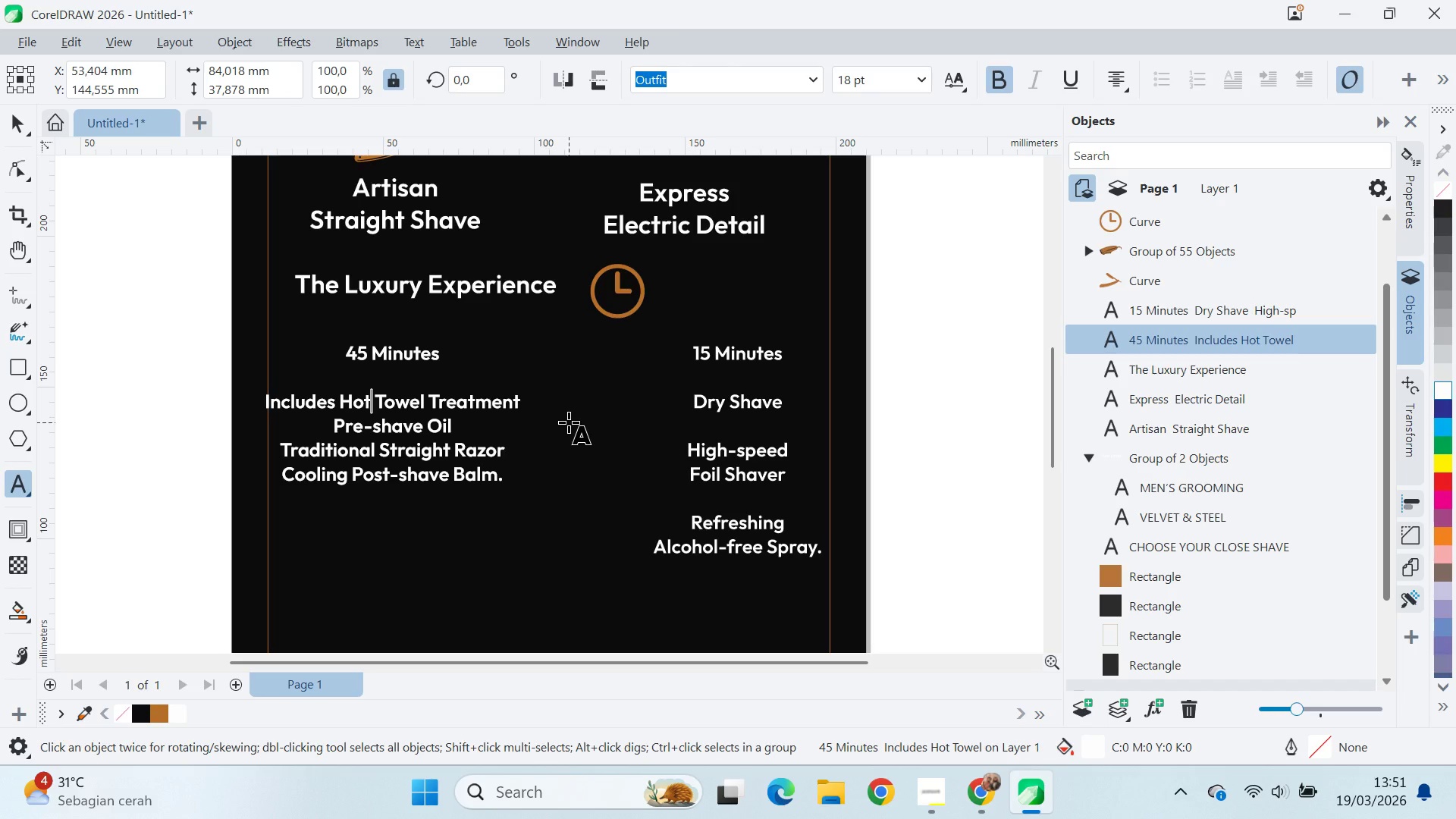 
key(Control+ArrowRight)
 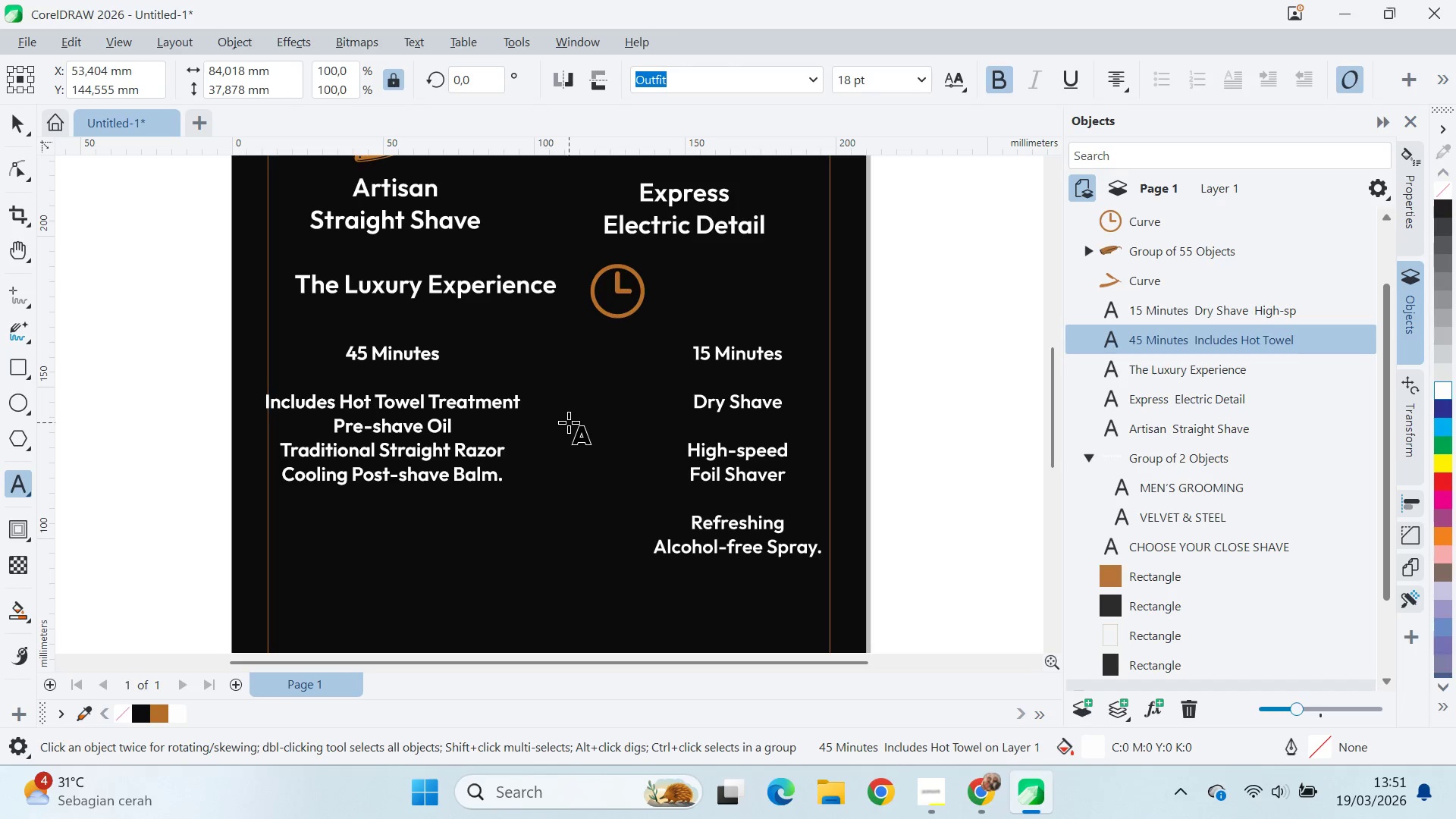 
key(Control+ArrowRight)
 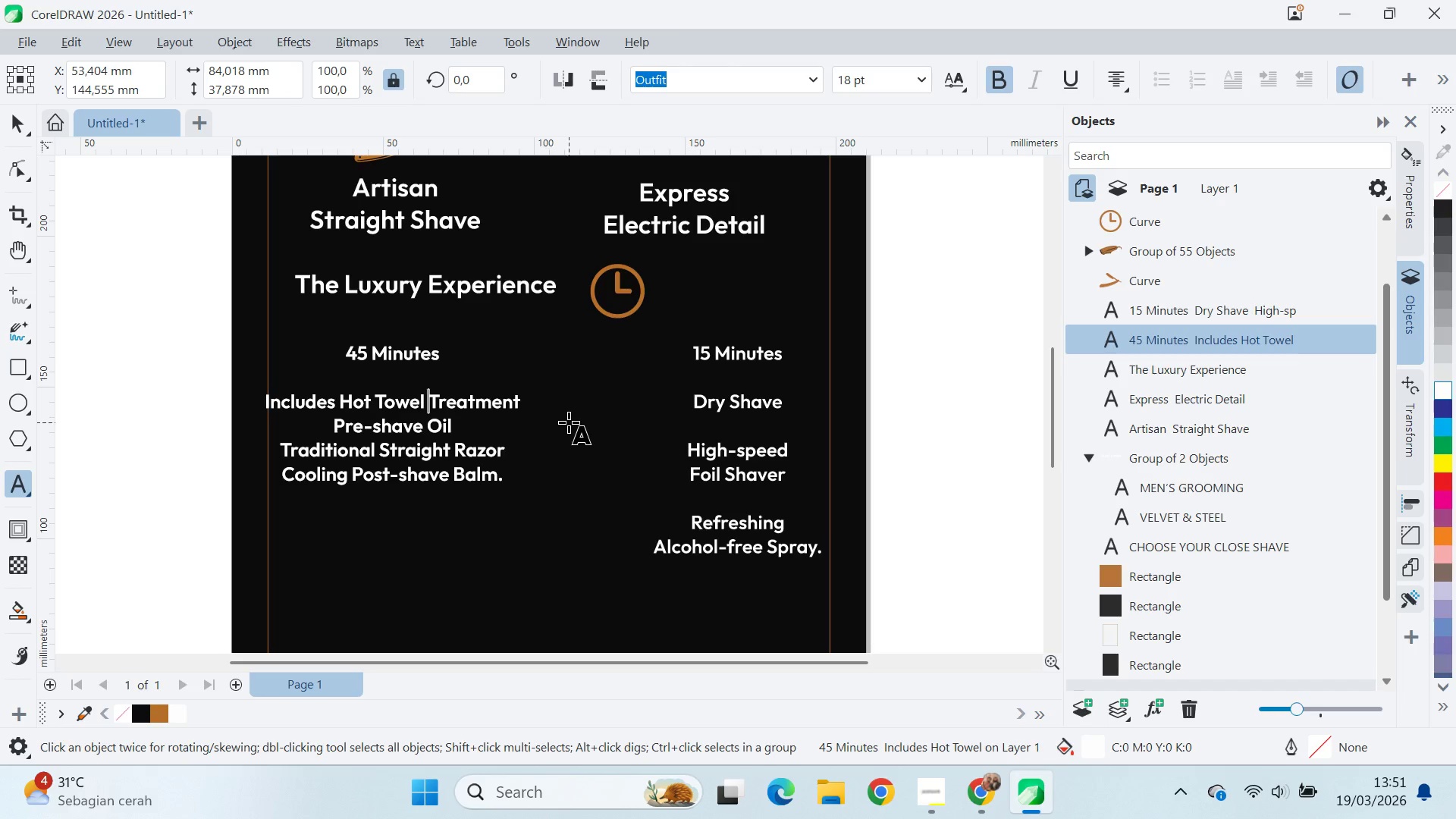 
key(Enter)
 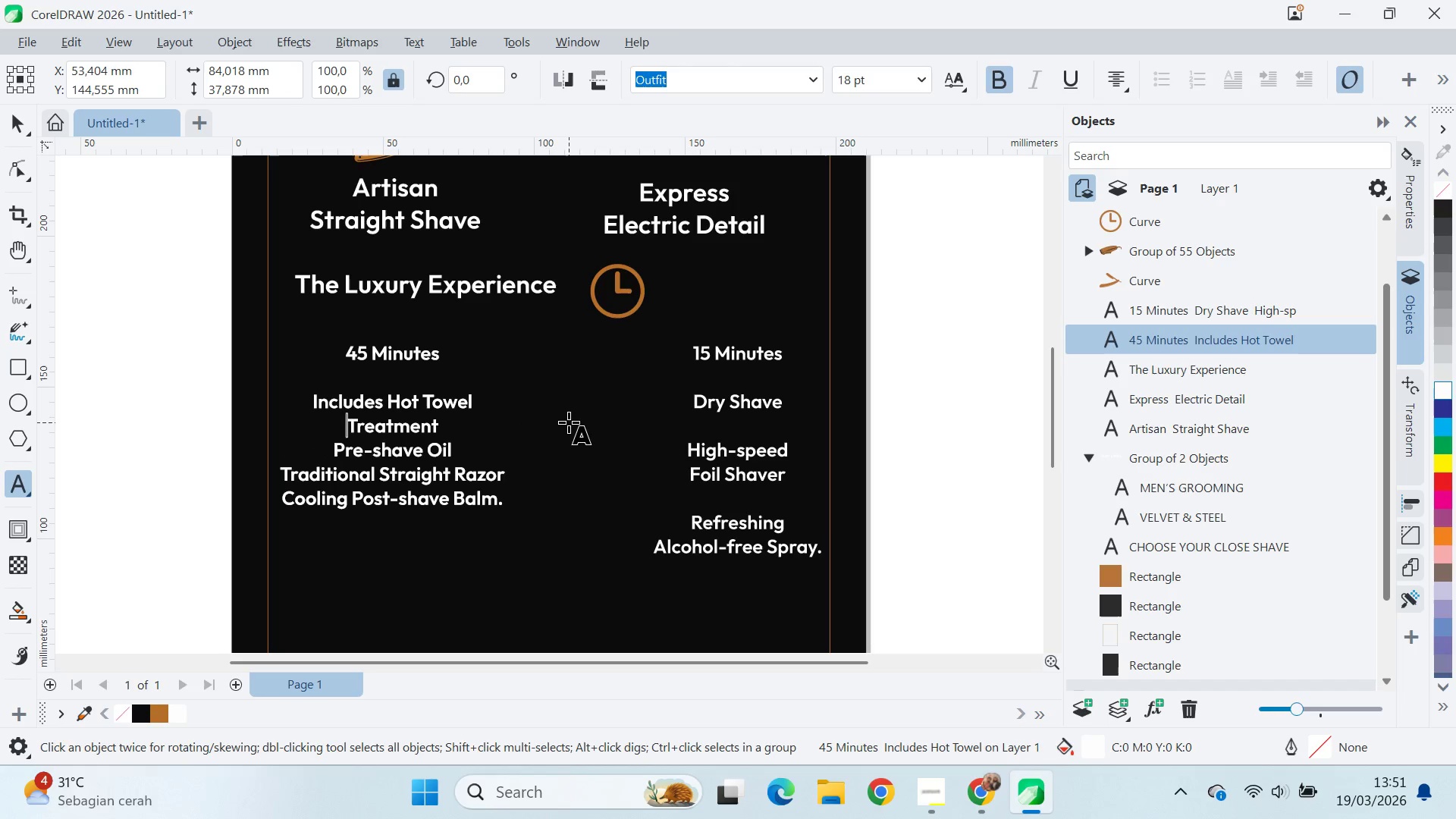 
key(ArrowDown)
 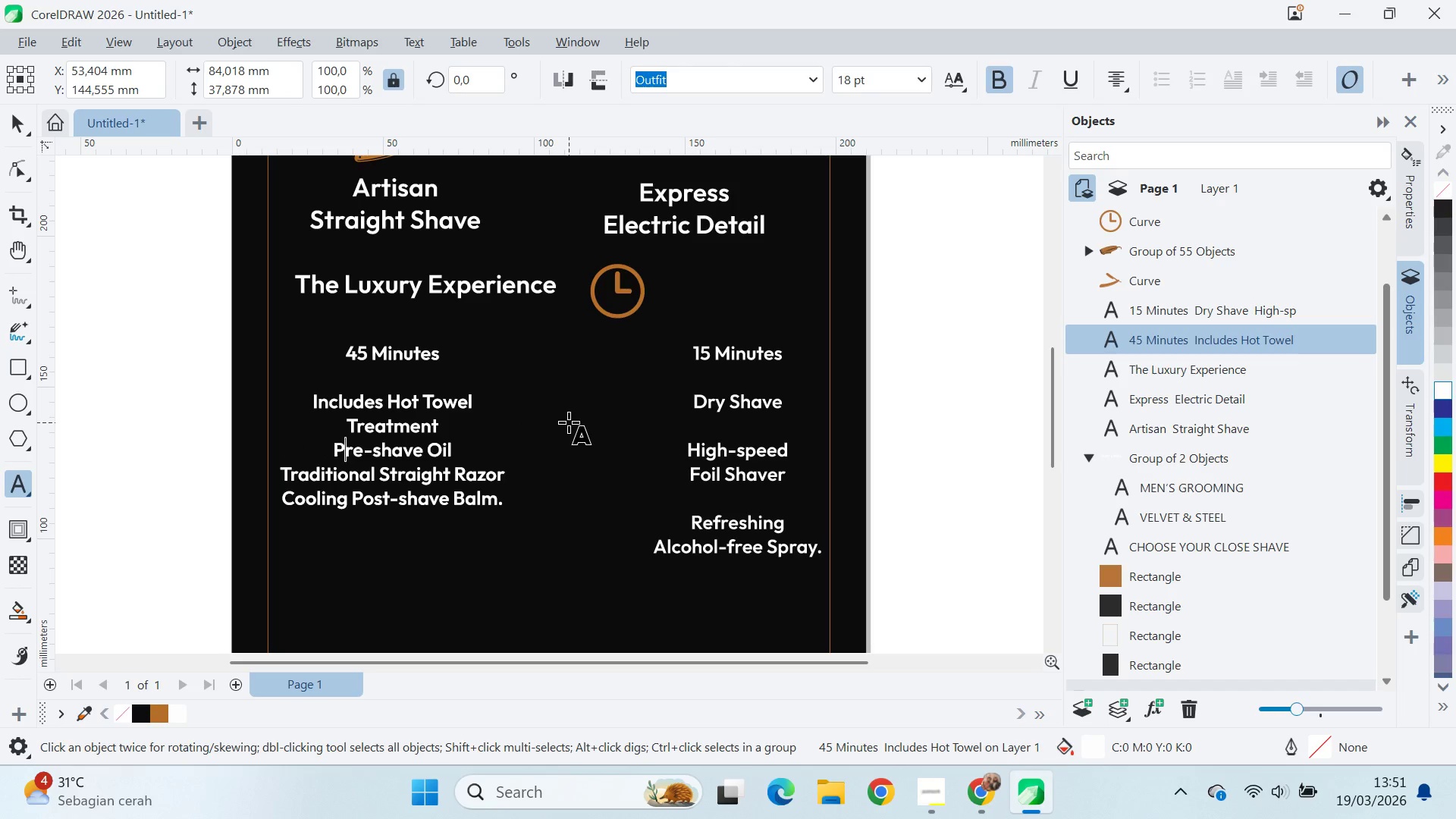 
key(ArrowLeft)
 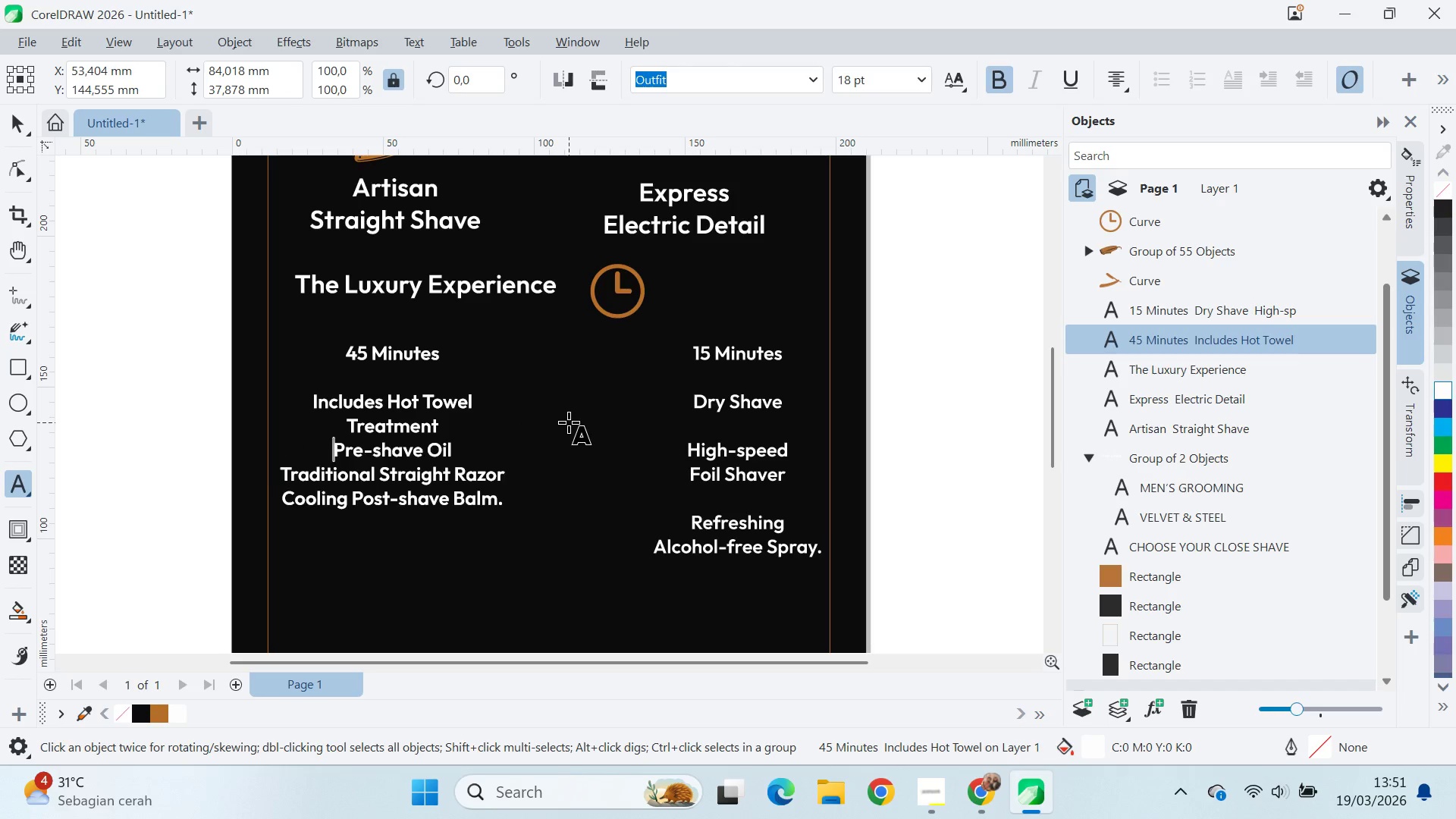 
key(Enter)
 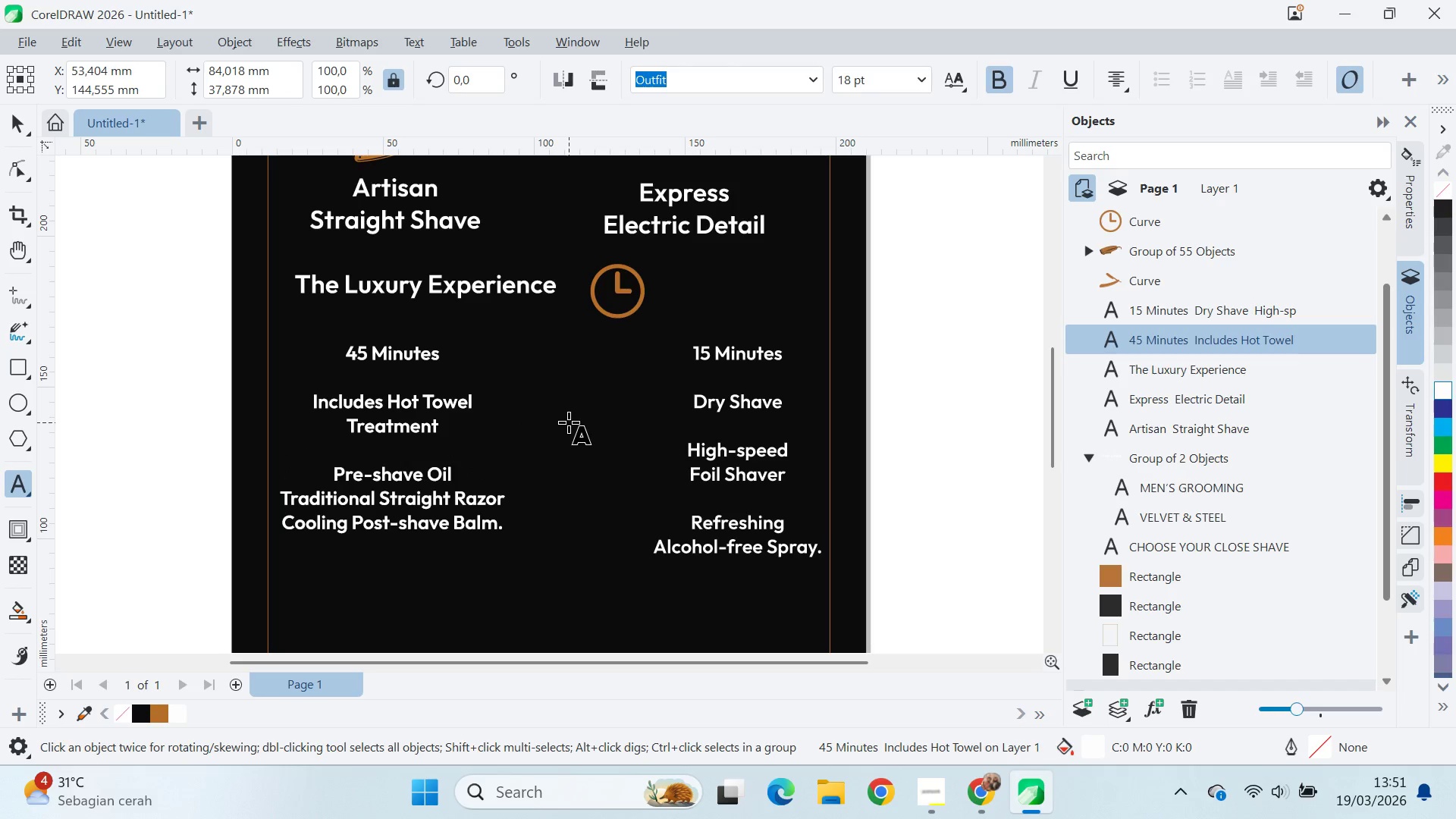 
key(ArrowDown)
 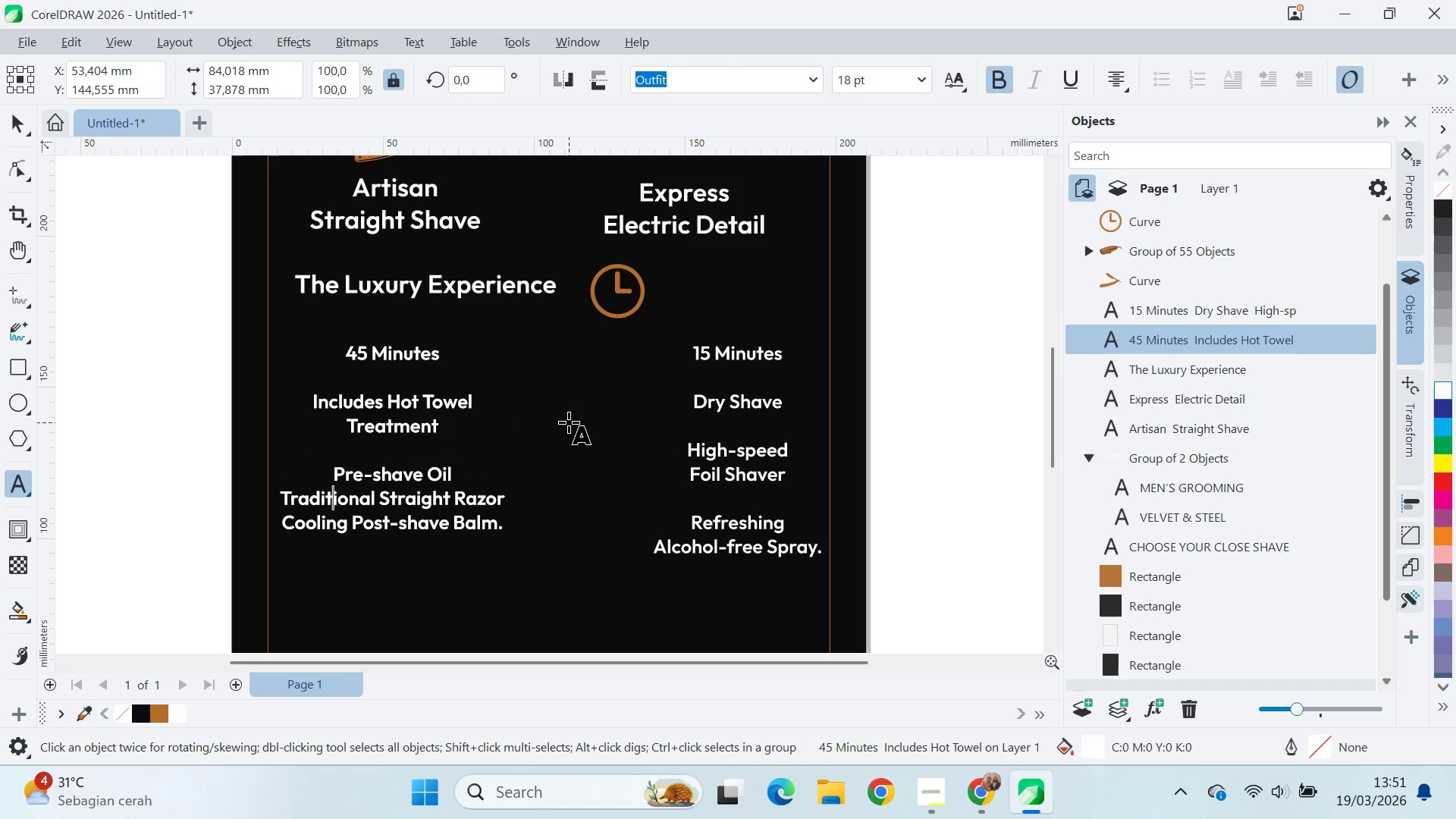 
key(ArrowRight)
 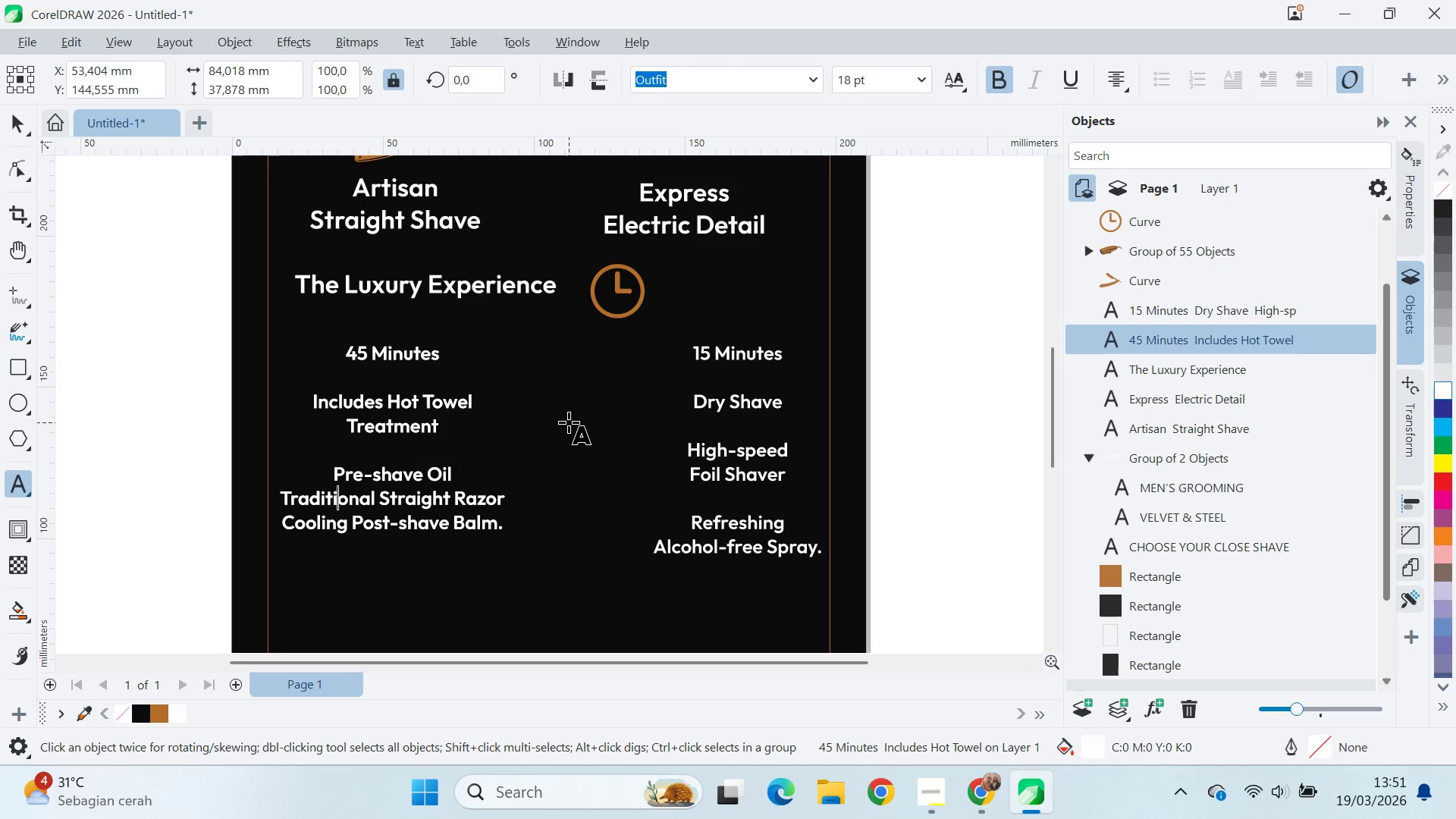 
key(Control+ArrowRight)
 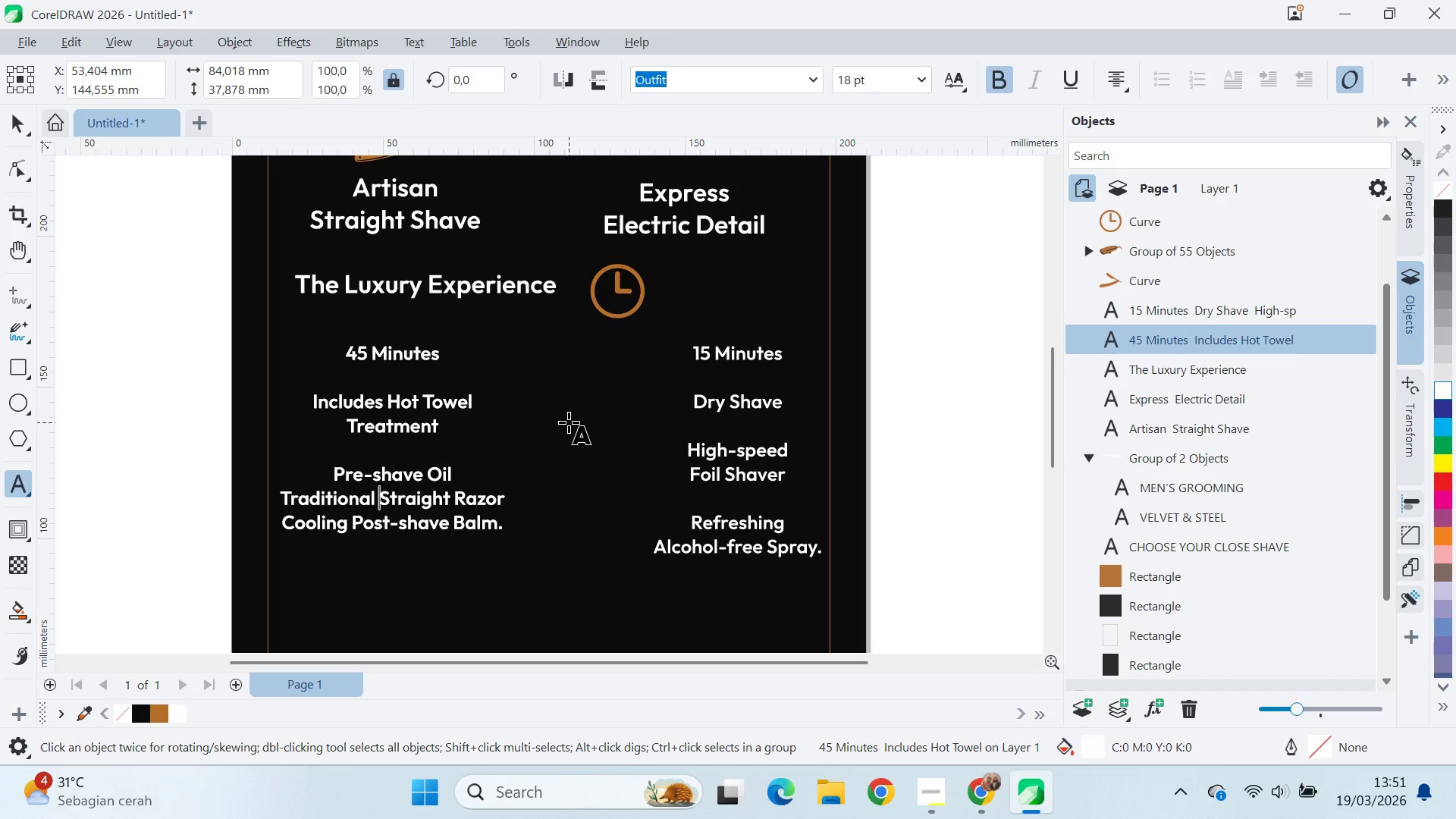 
key(Enter)
 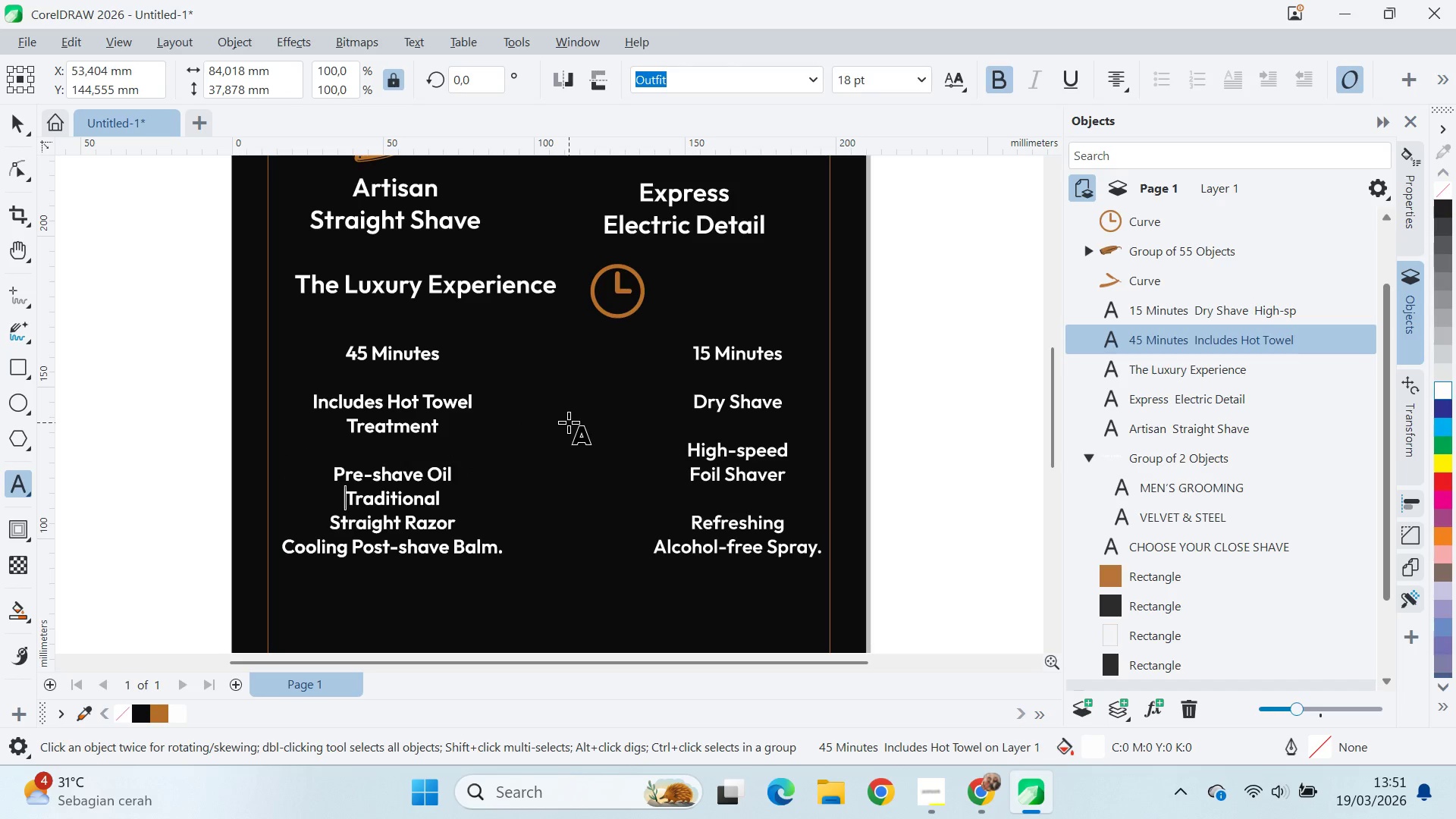 
key(ArrowUp)
 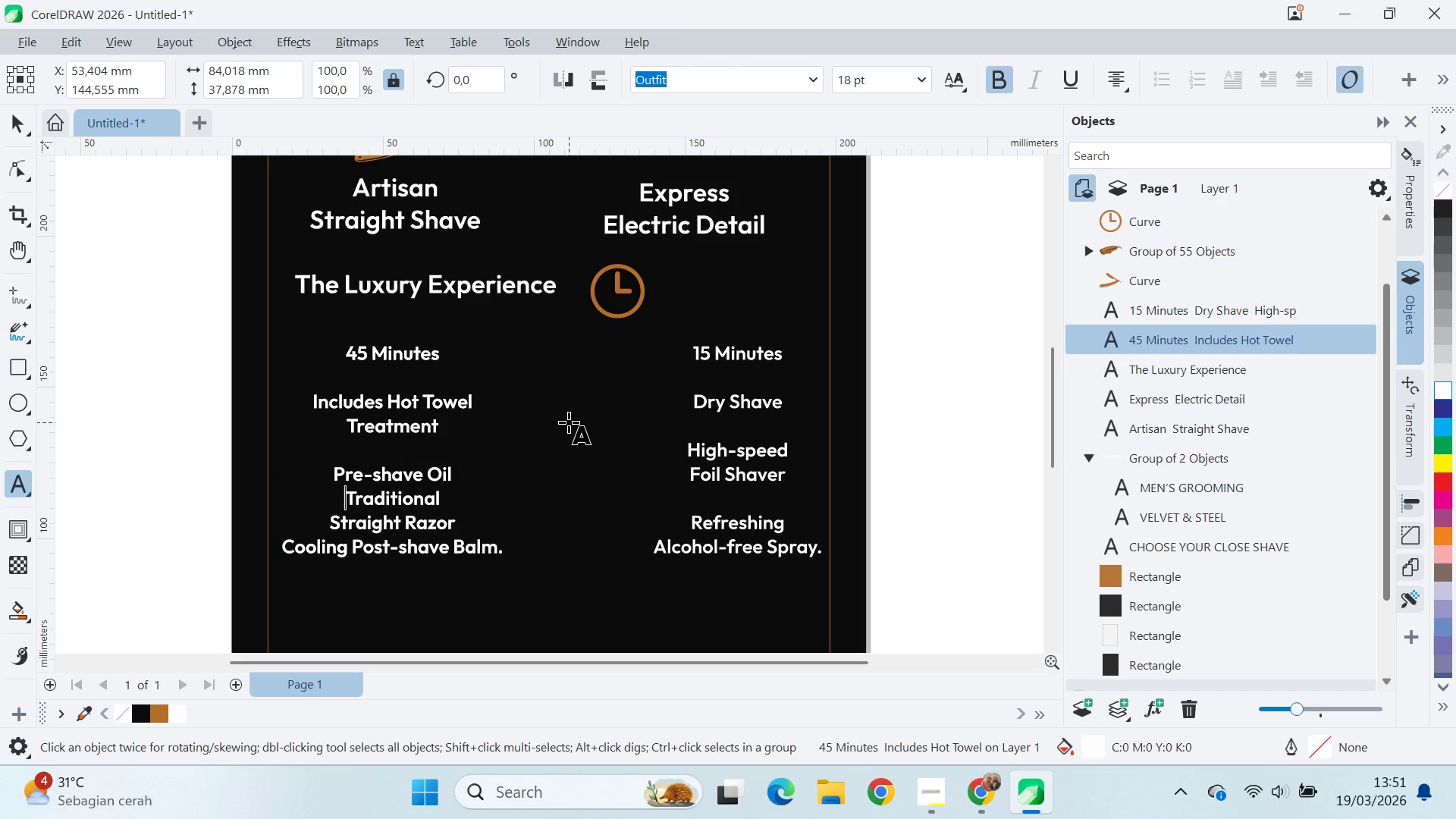 
key(Enter)
 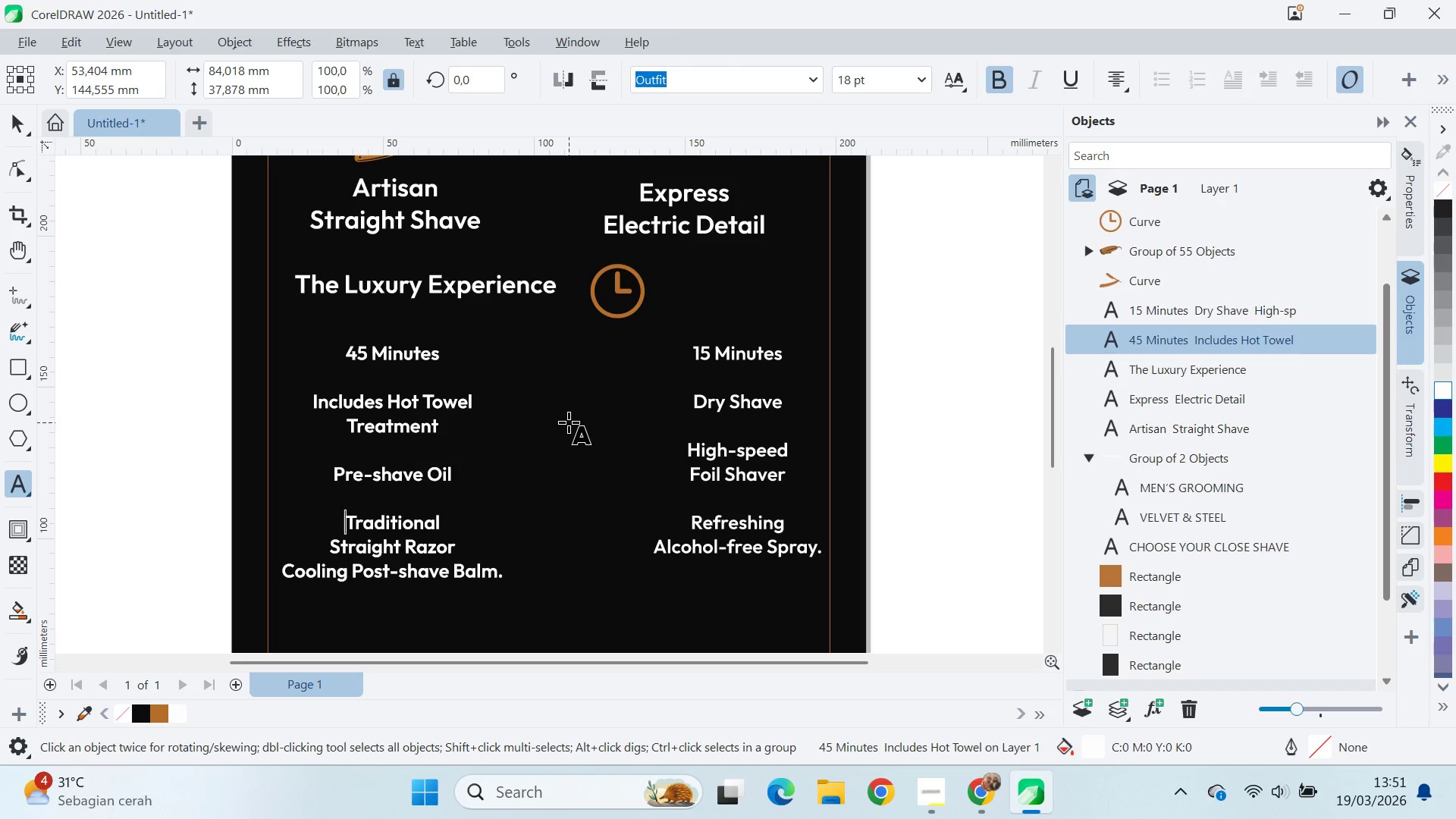 
key(ArrowDown)
 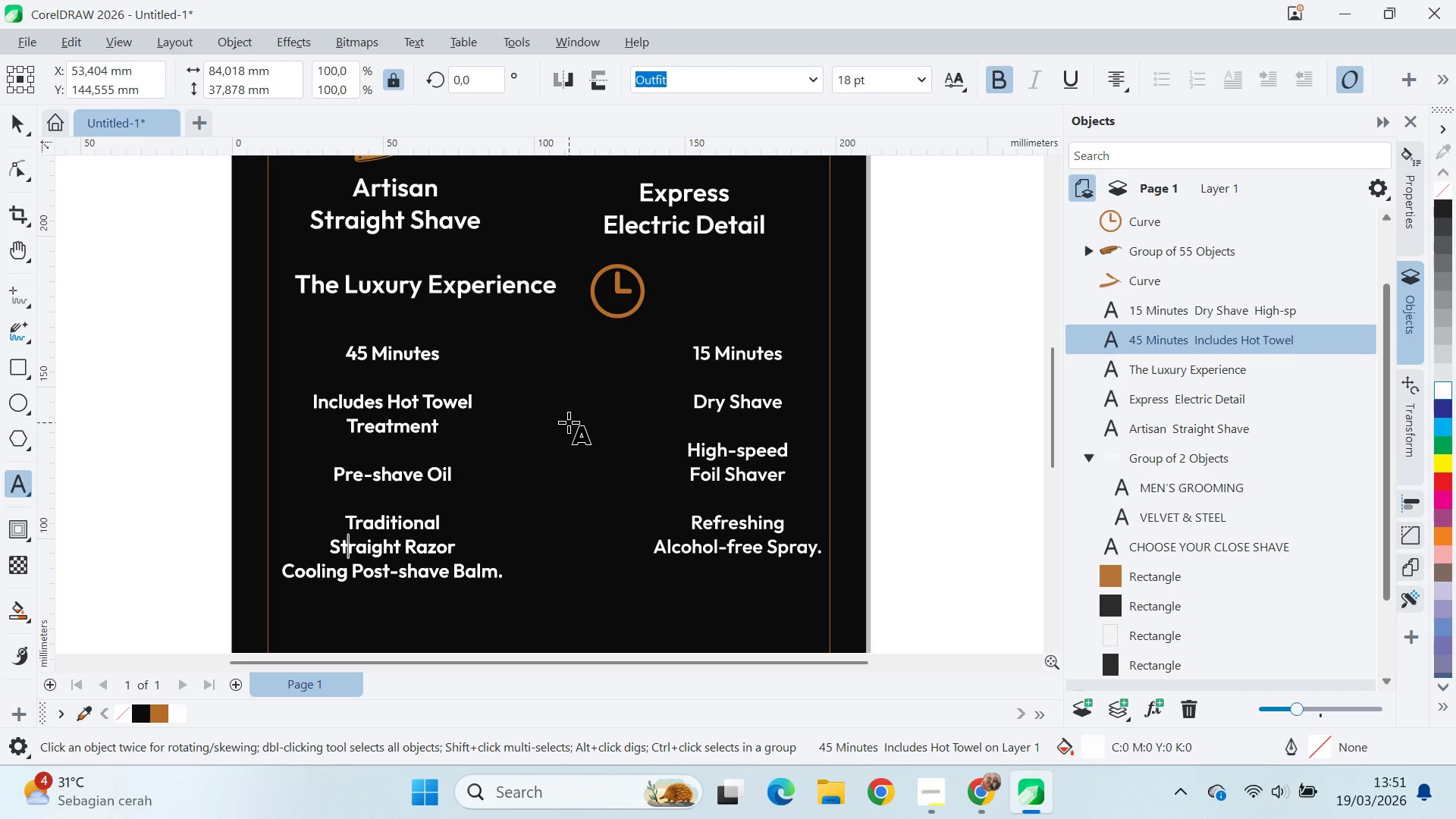 
key(Control+ArrowRight)
 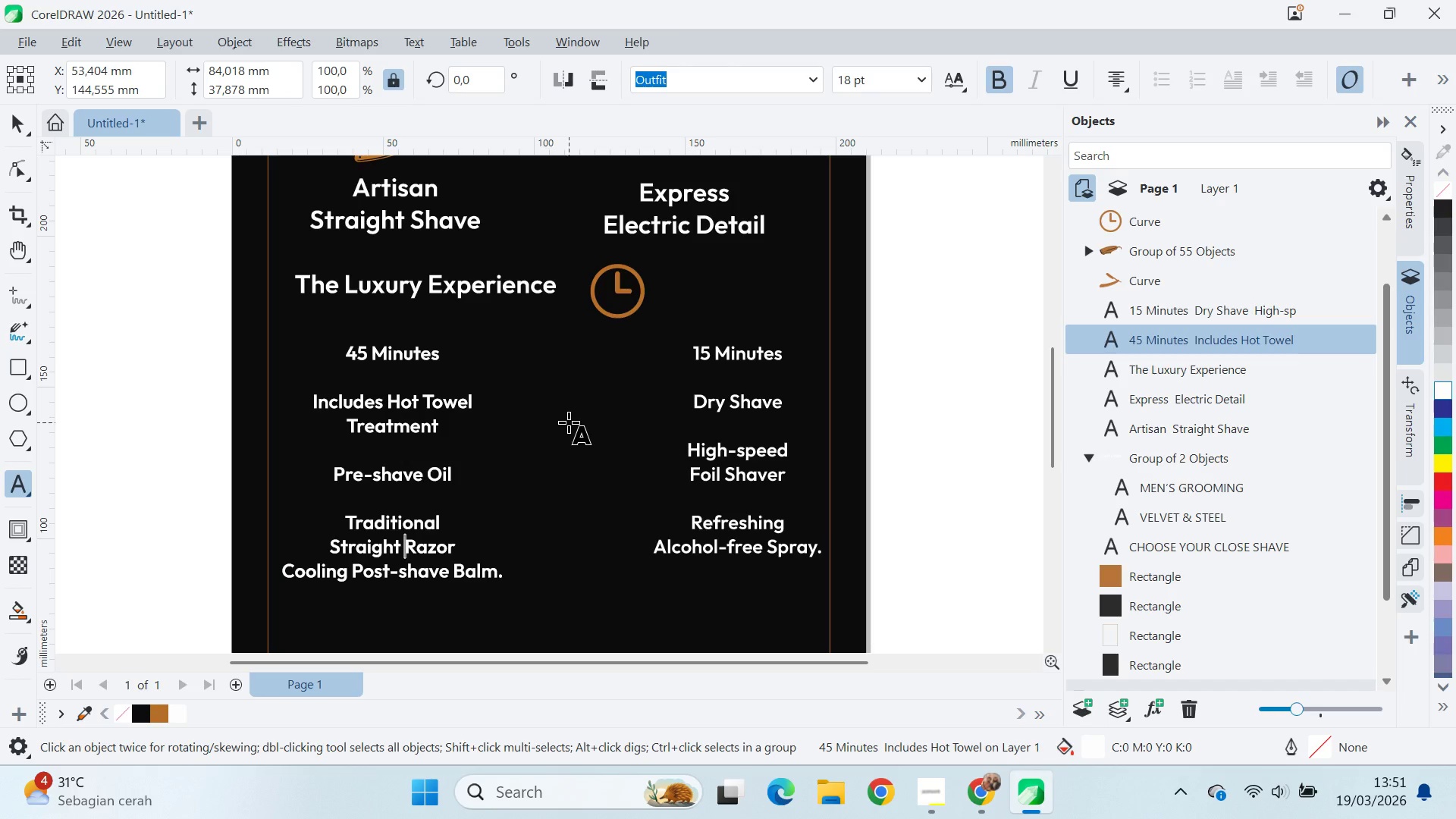 
key(Control+ArrowRight)
 